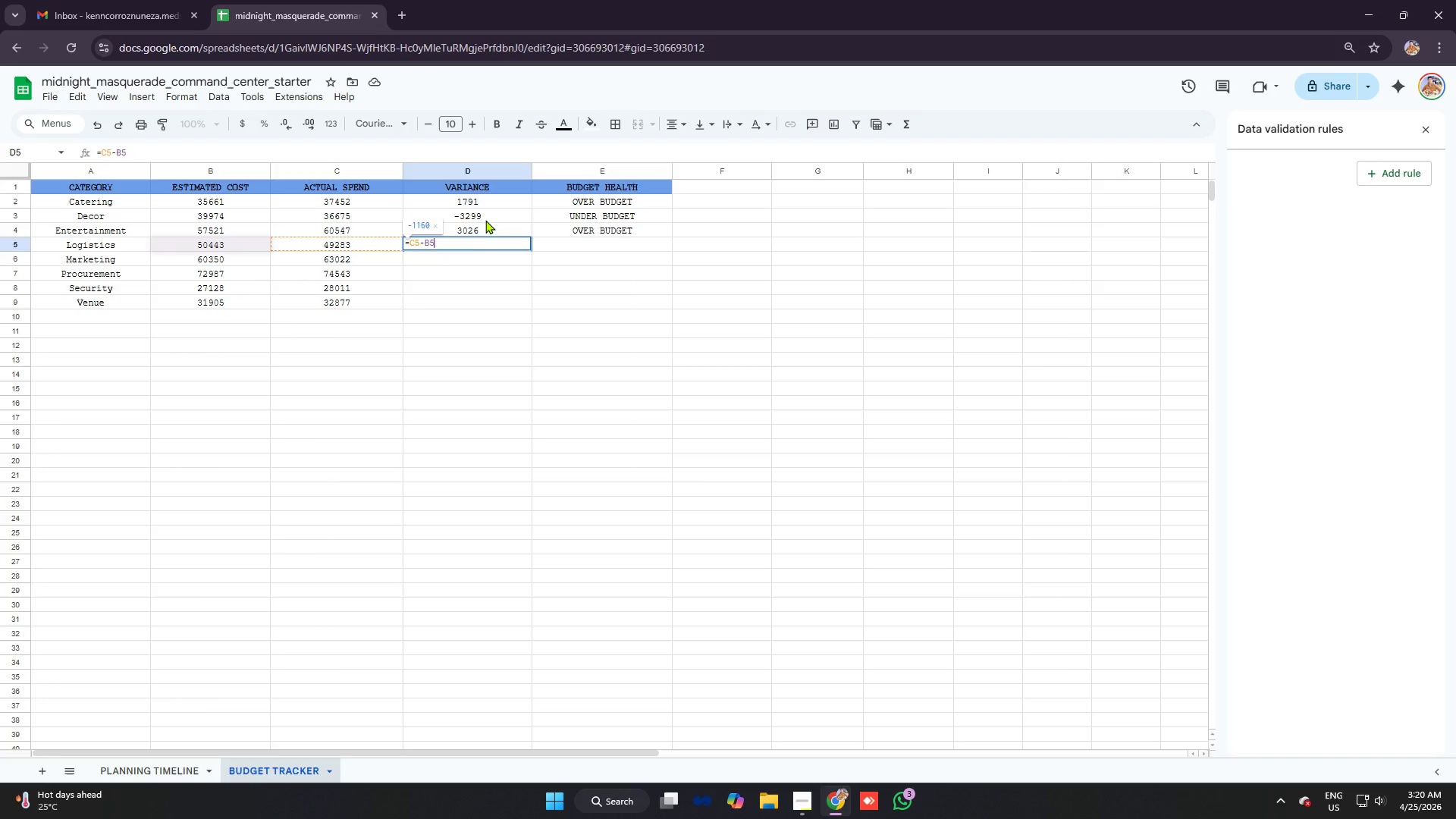 
key(Enter)
 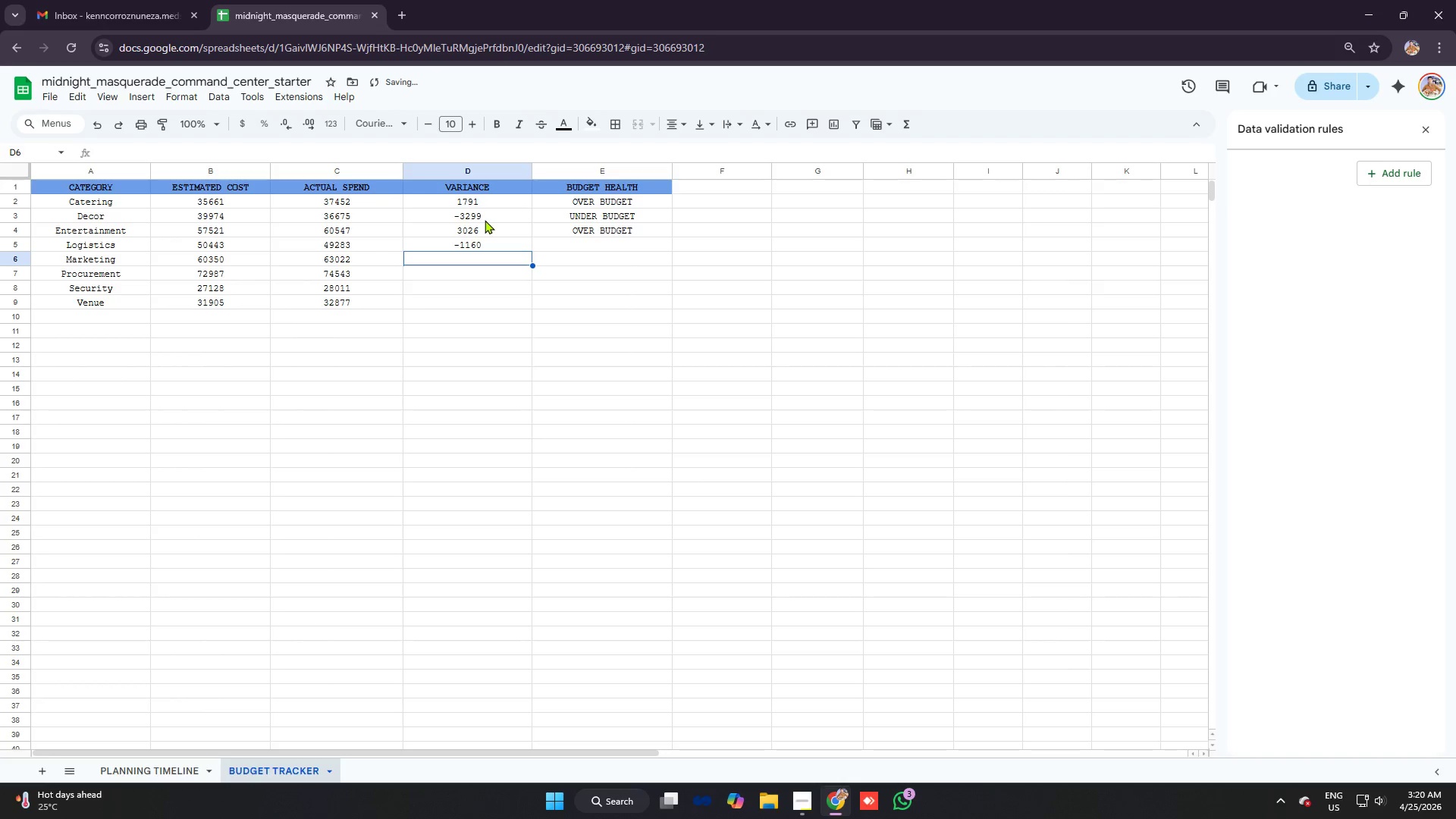 
type(=c6-=)
key(Backspace)
key(Backspace)
type(-b6)
 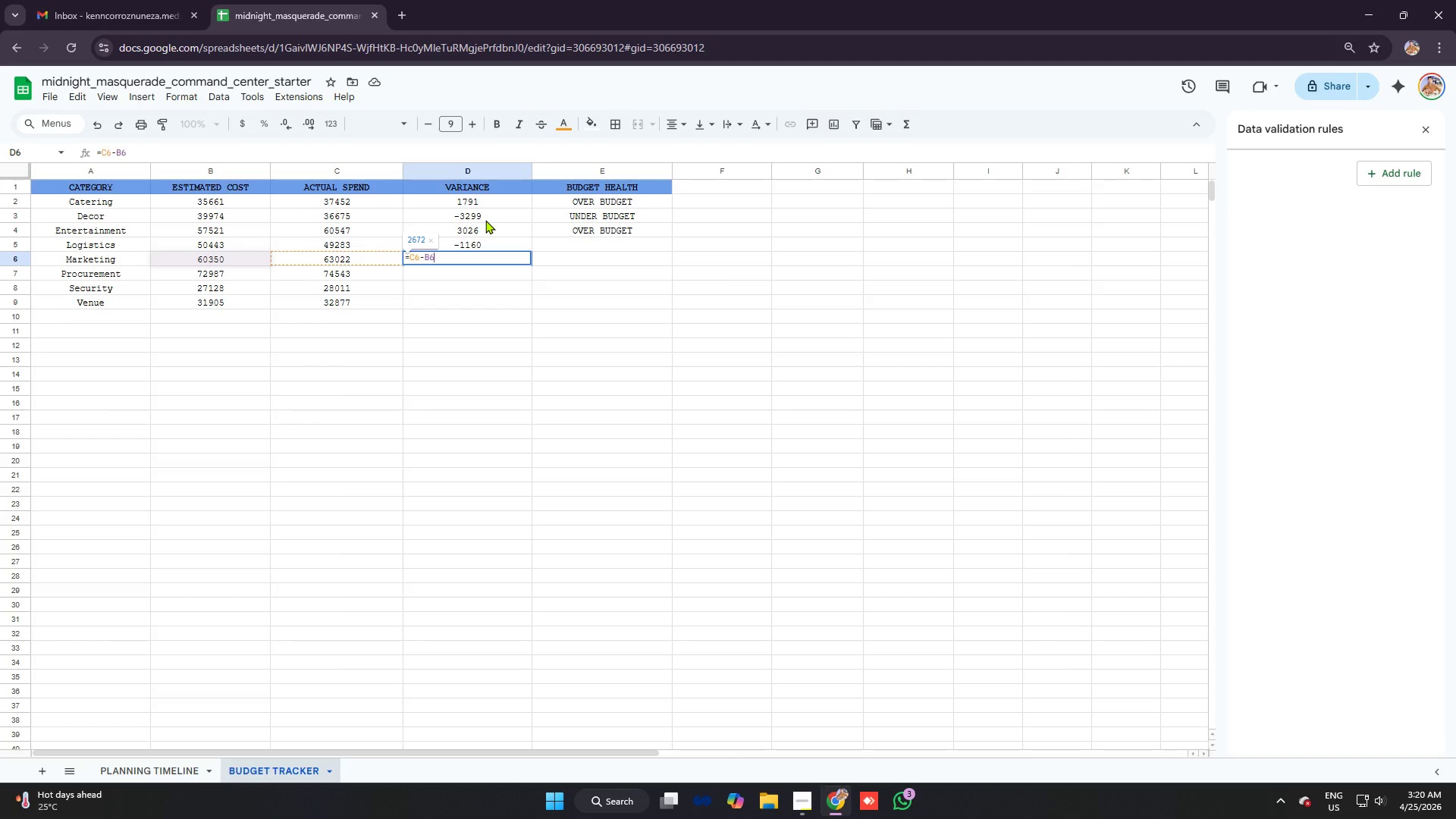 
key(Enter)
 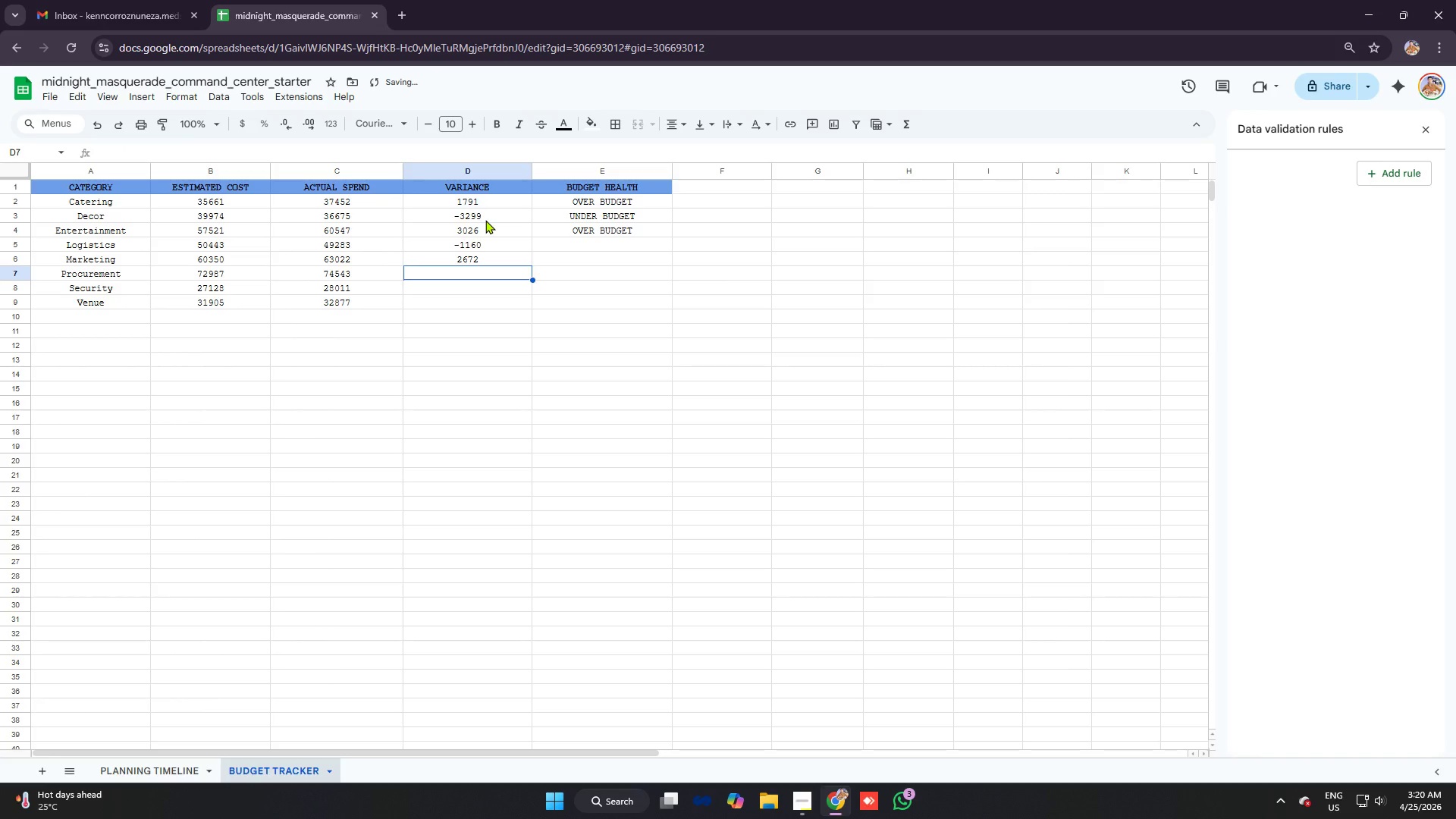 
type(=c7-b7)
 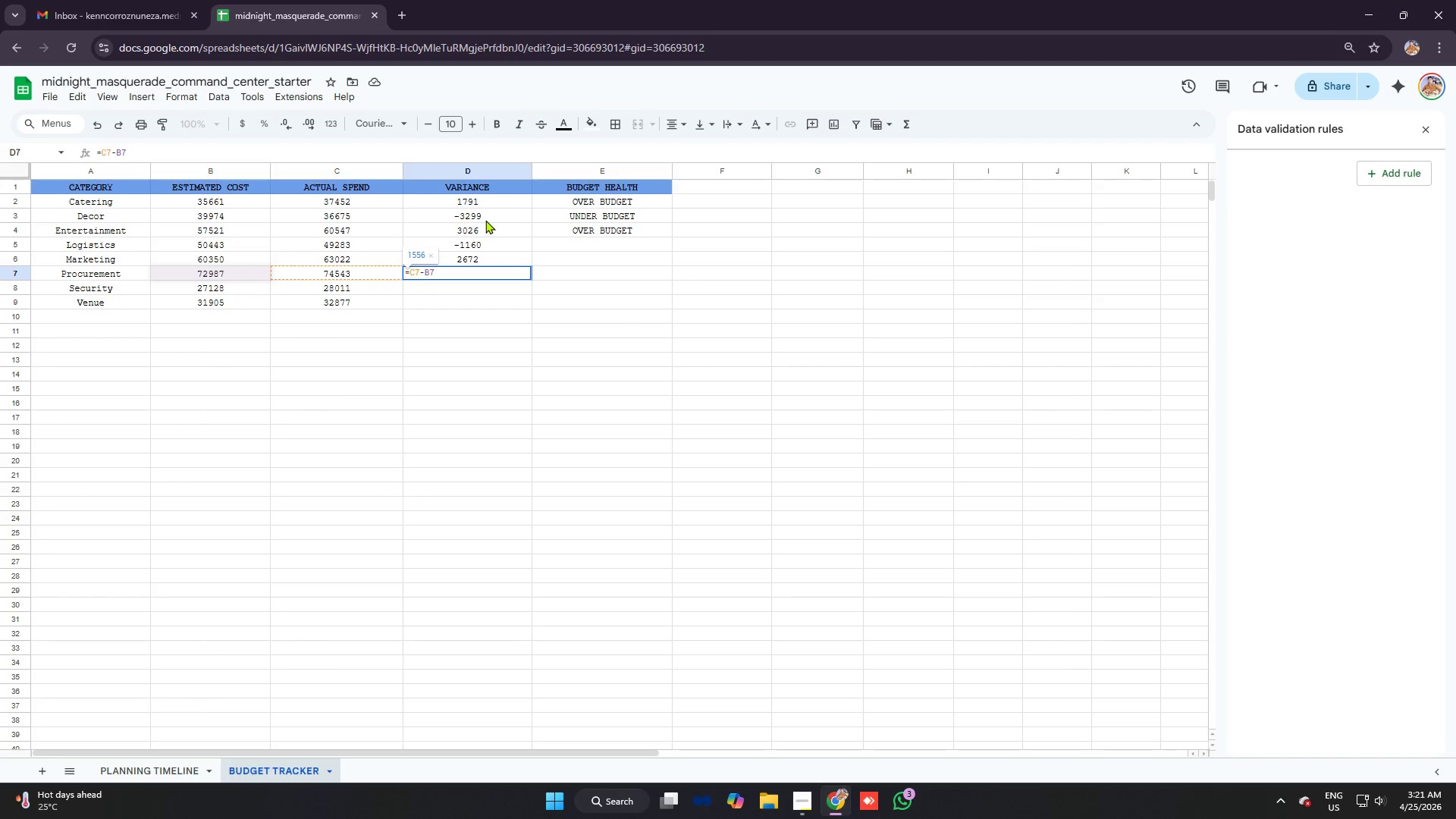 
key(Enter)
 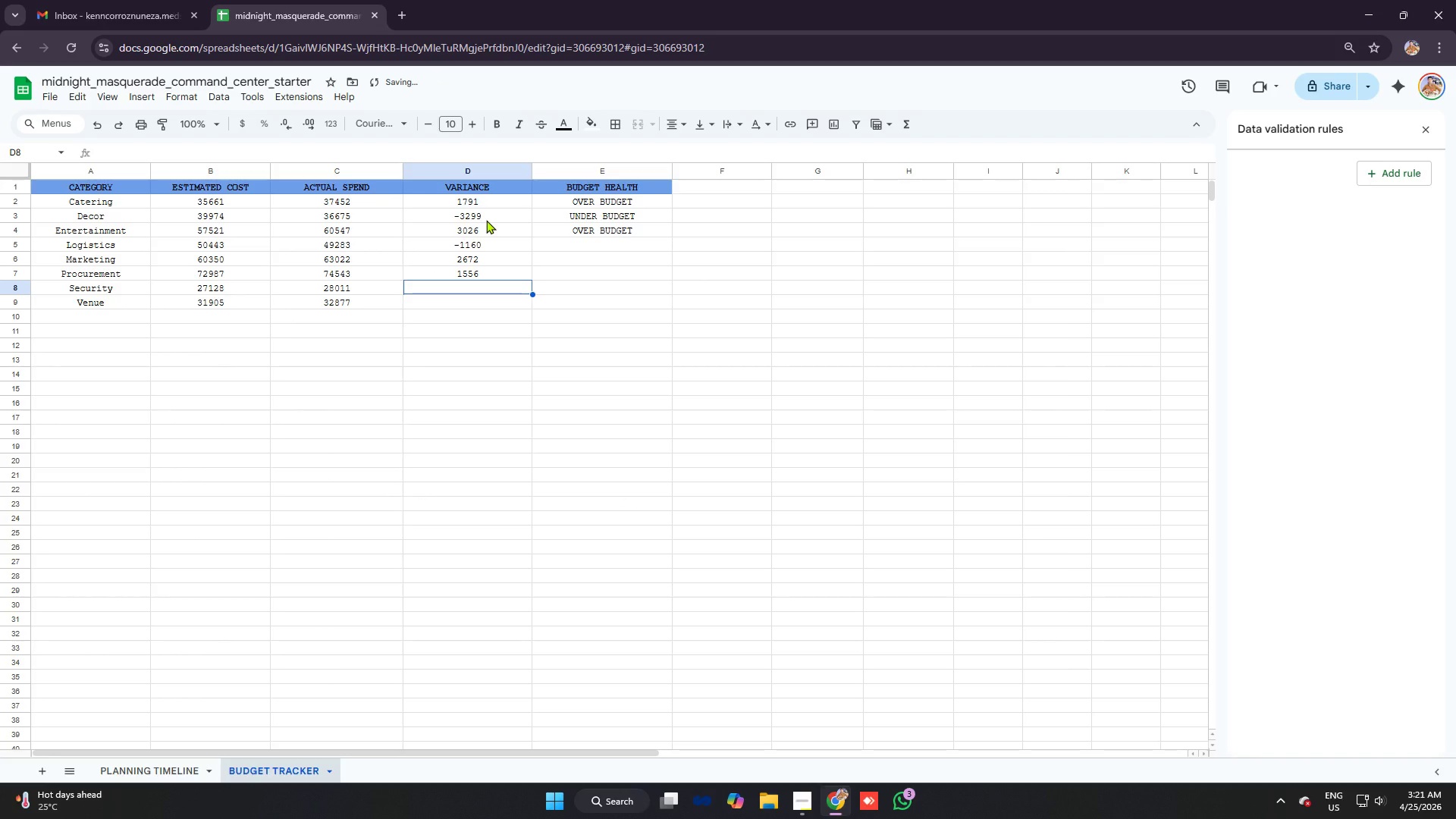 
type(=c8-b8)
 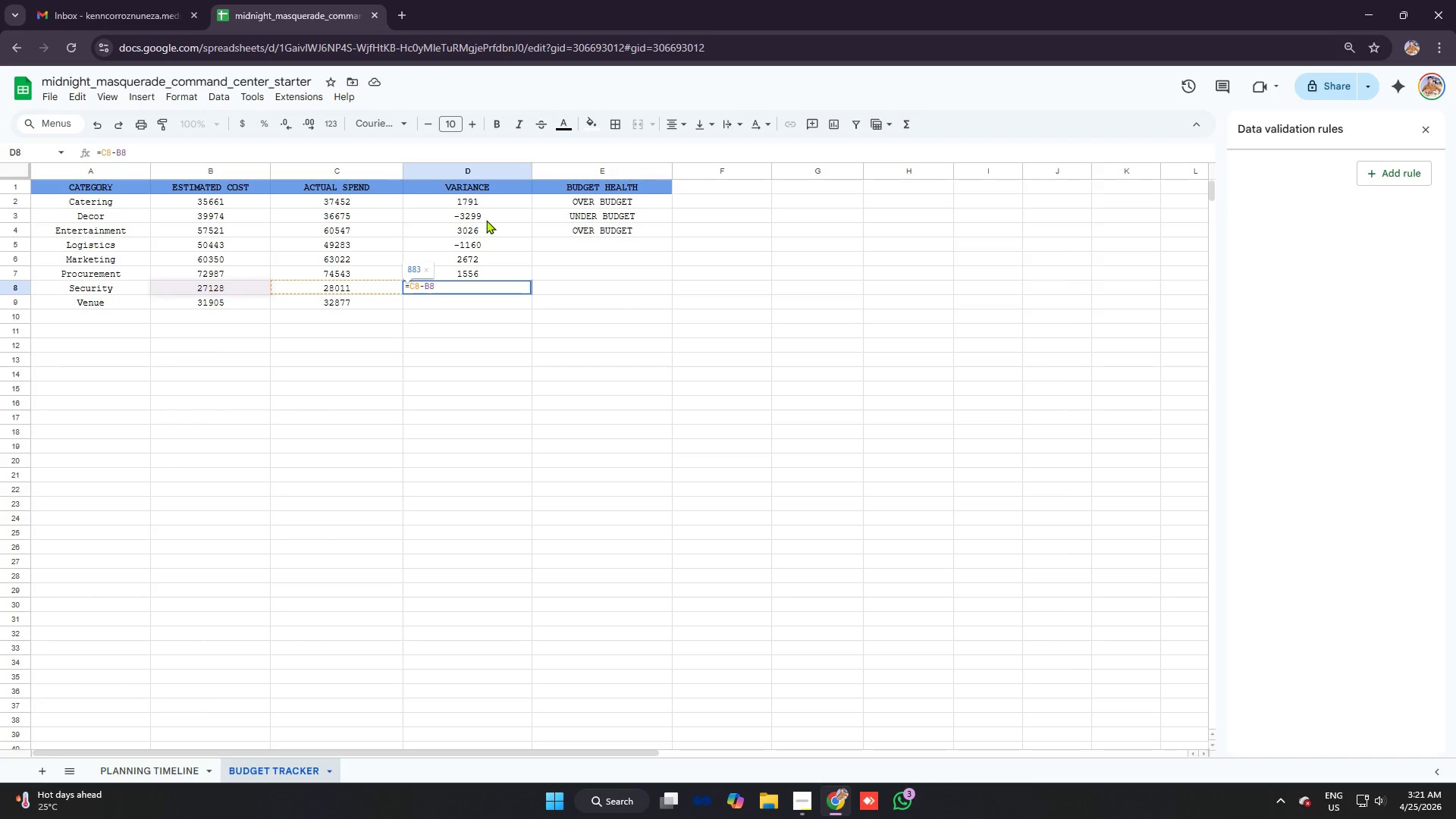 
key(Enter)
 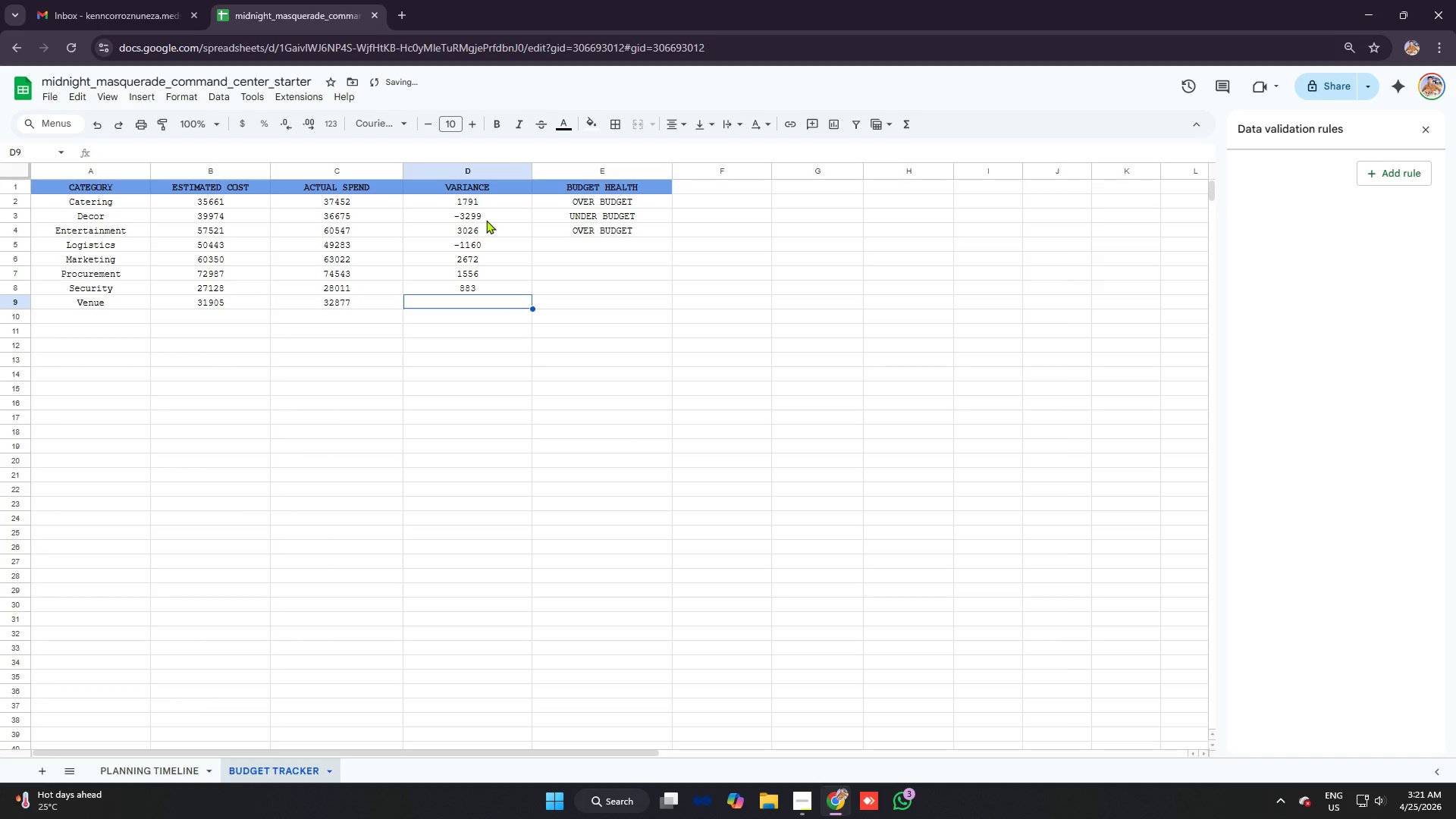 
type(=c9-b9)
 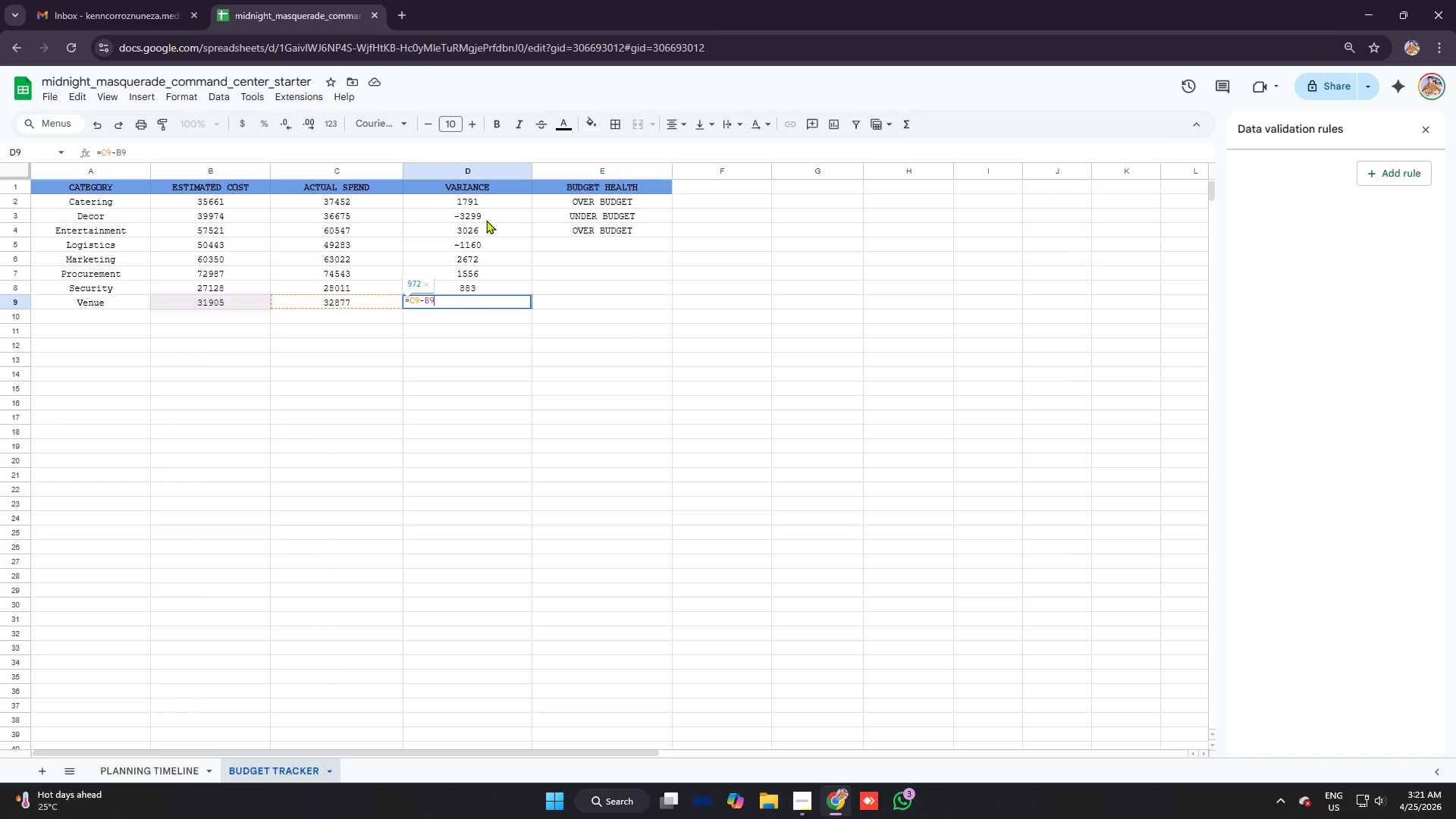 
key(Enter)
 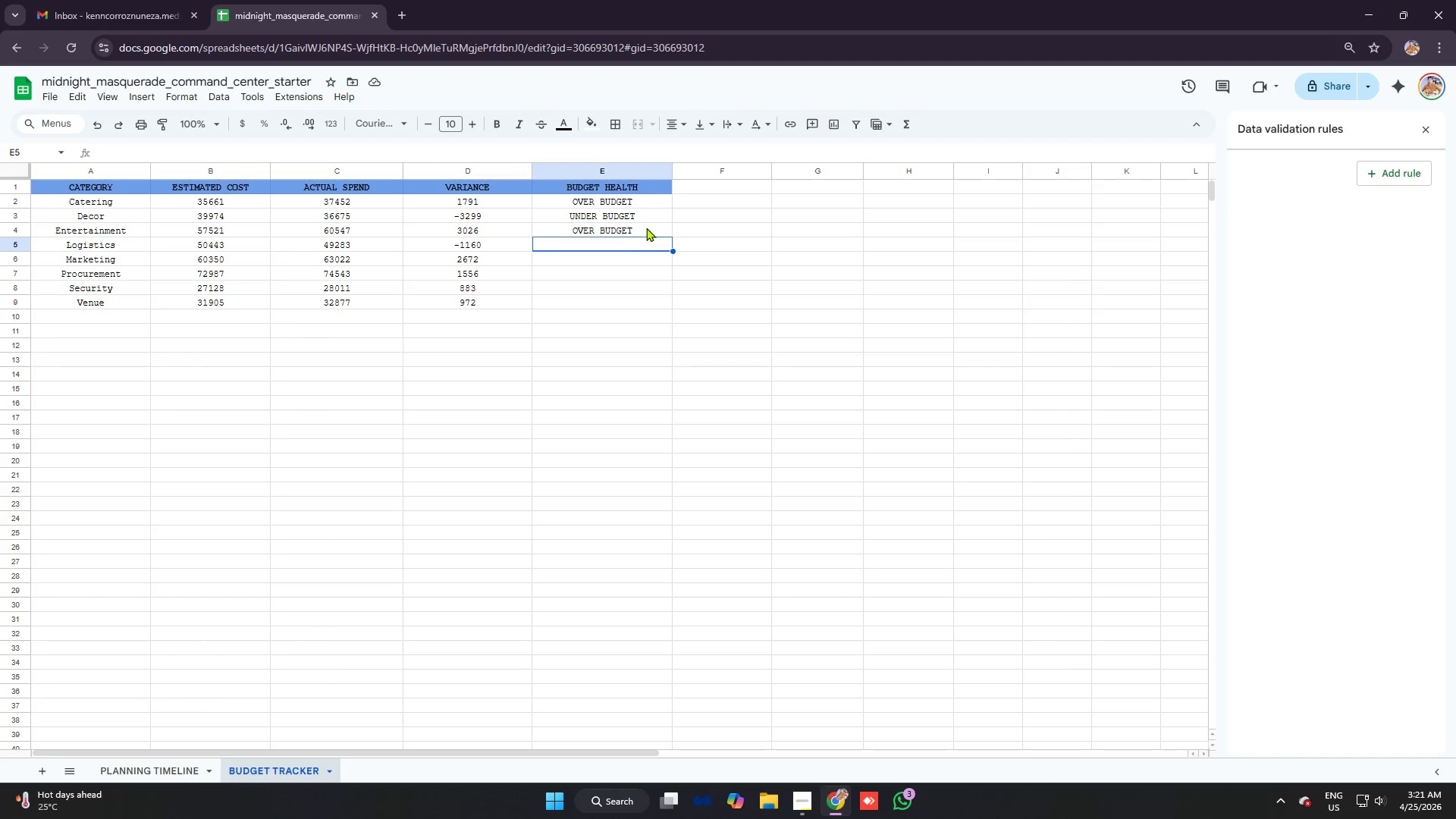 
wait(7.66)
 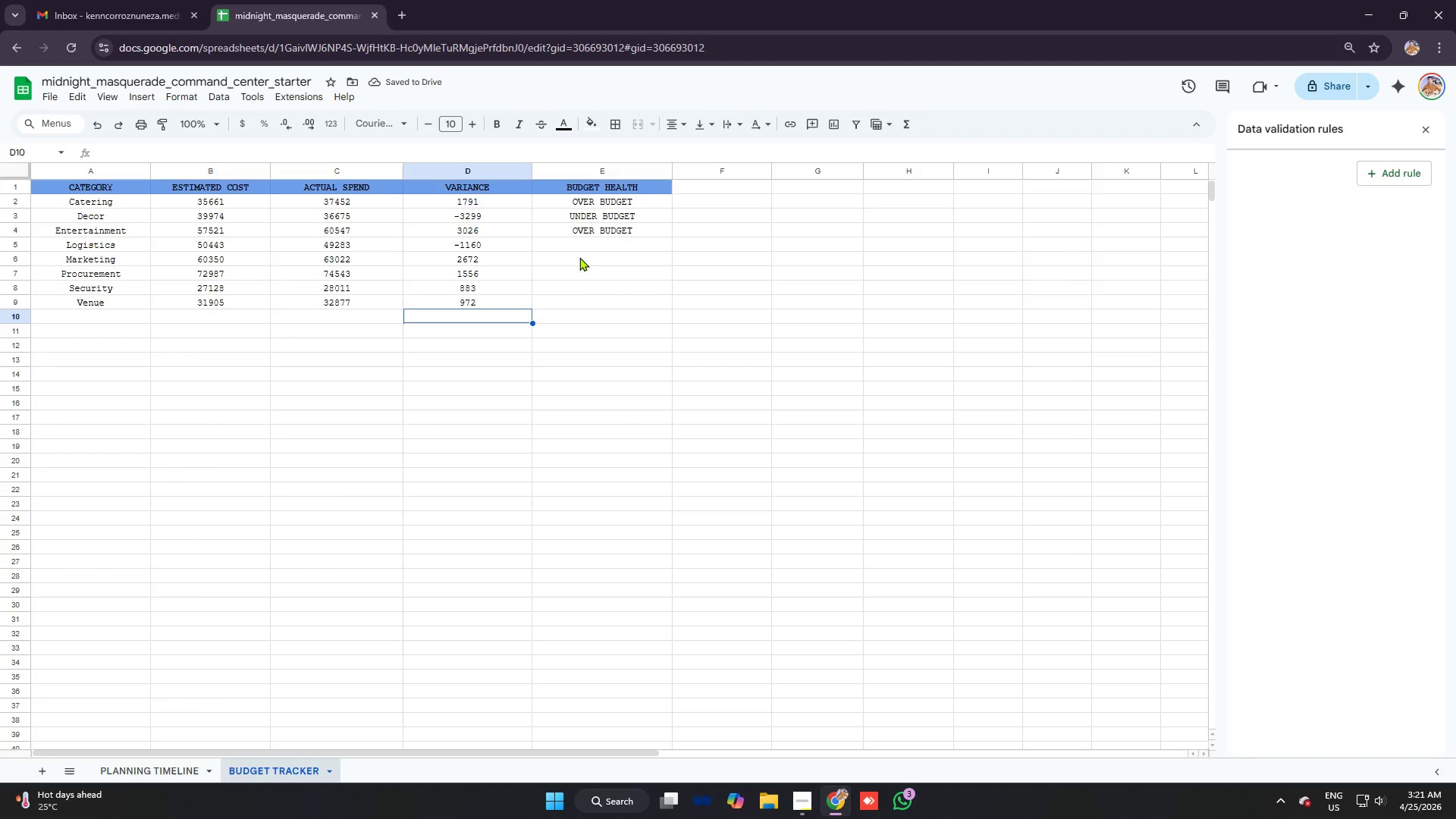 
left_click([617, 226])
 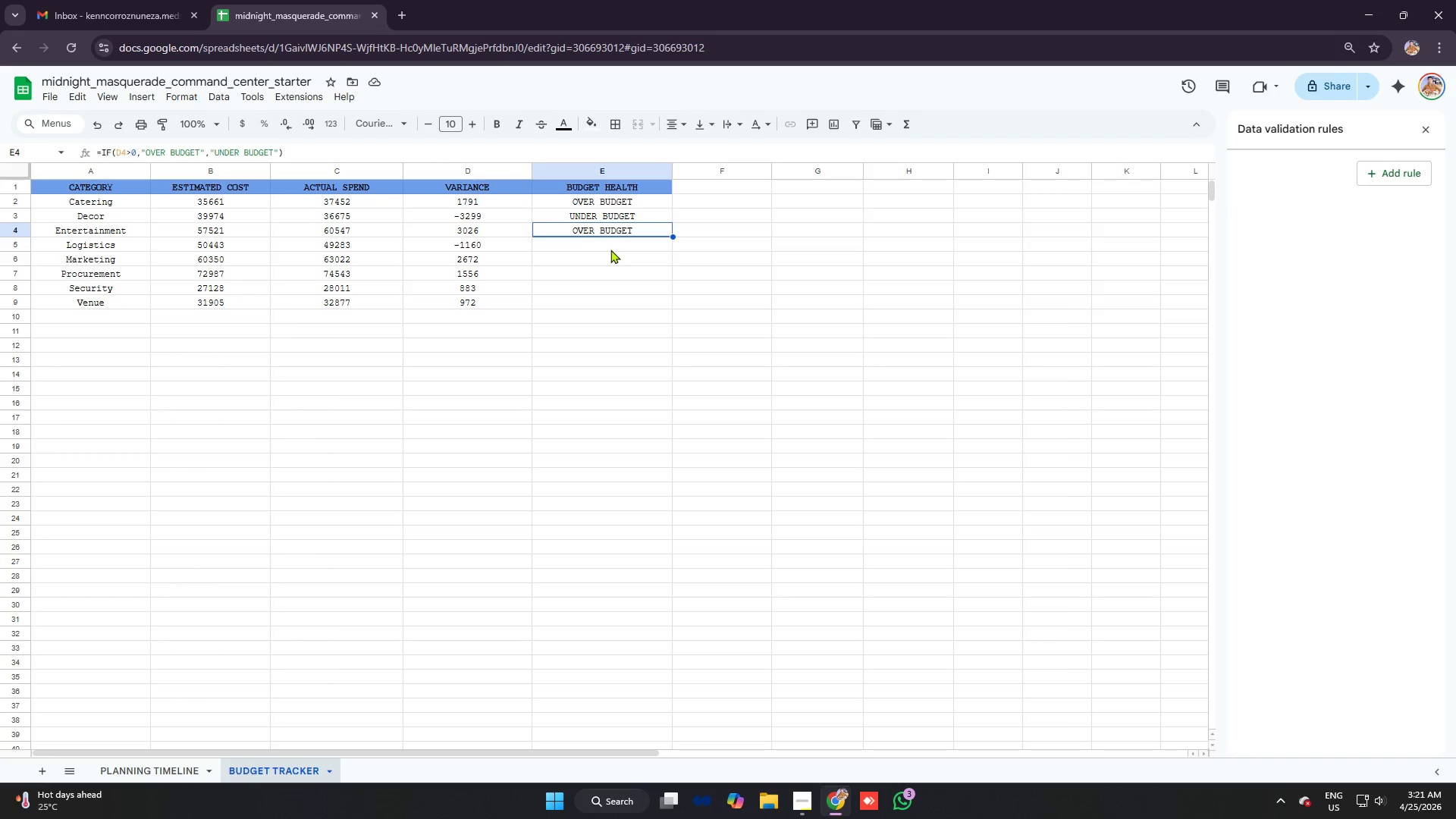 
left_click([610, 249])
 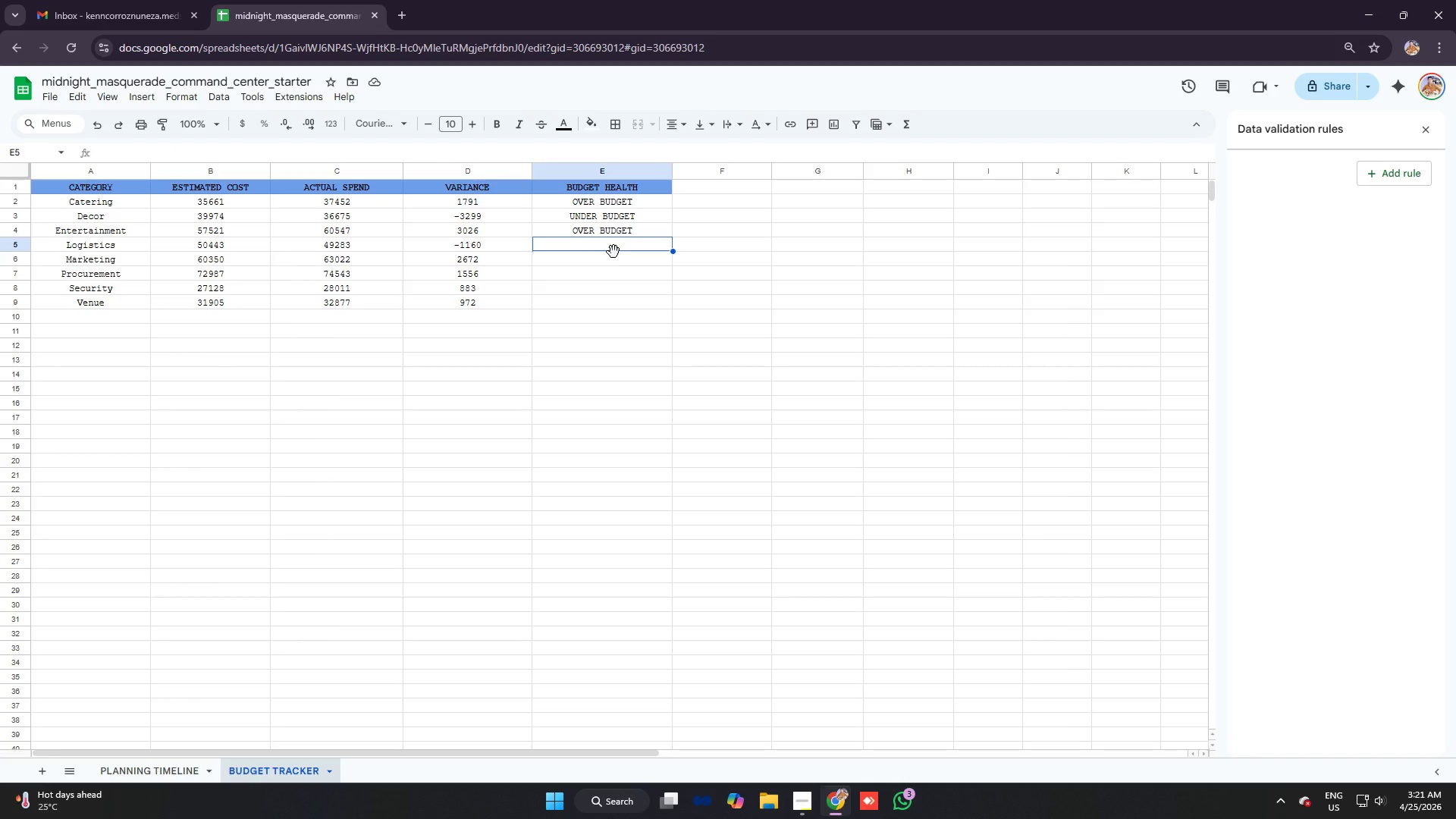 
key(Equal)
 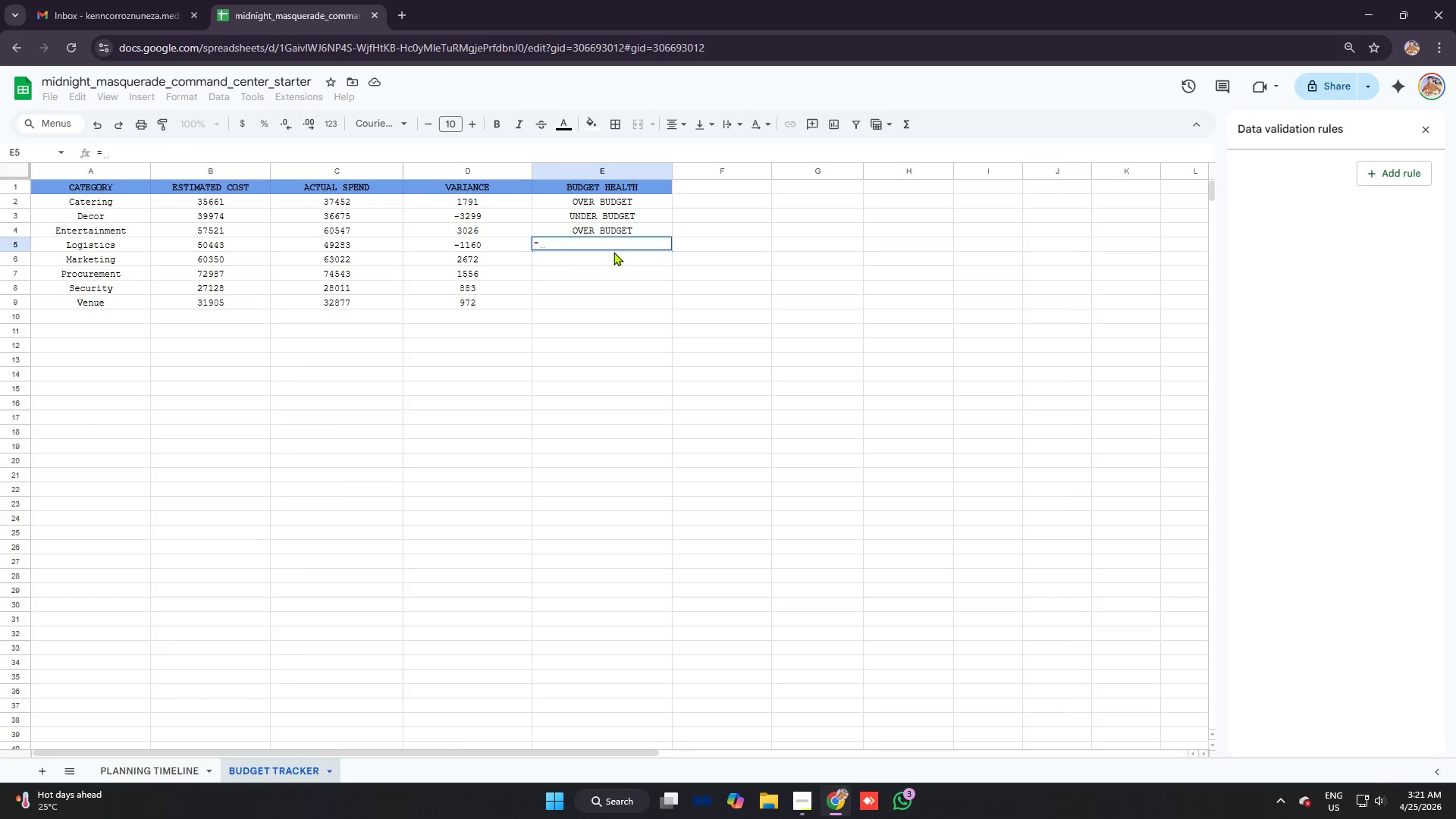 
wait(5.53)
 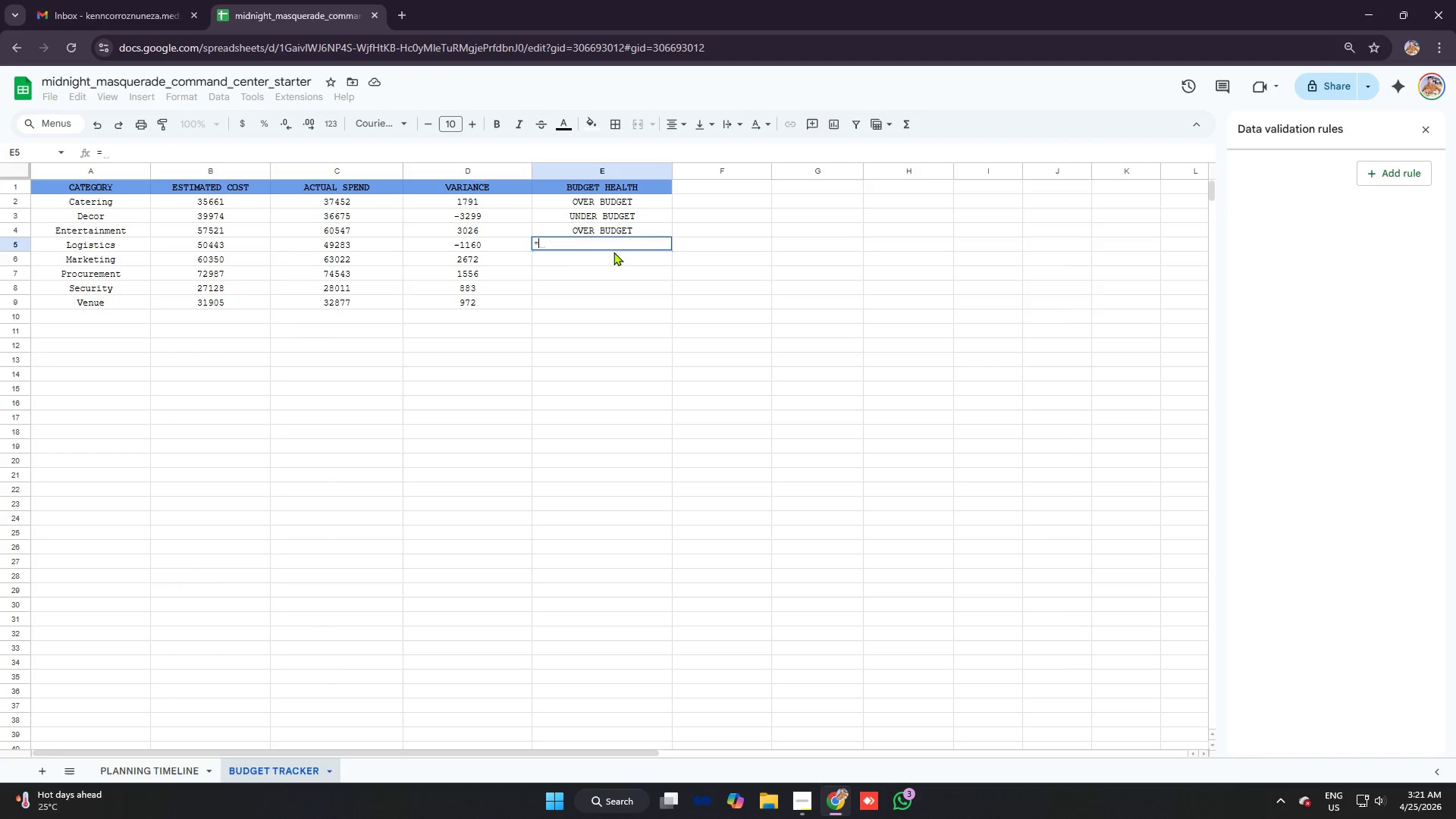 
type(if)
key(Tab)
type(d5)
 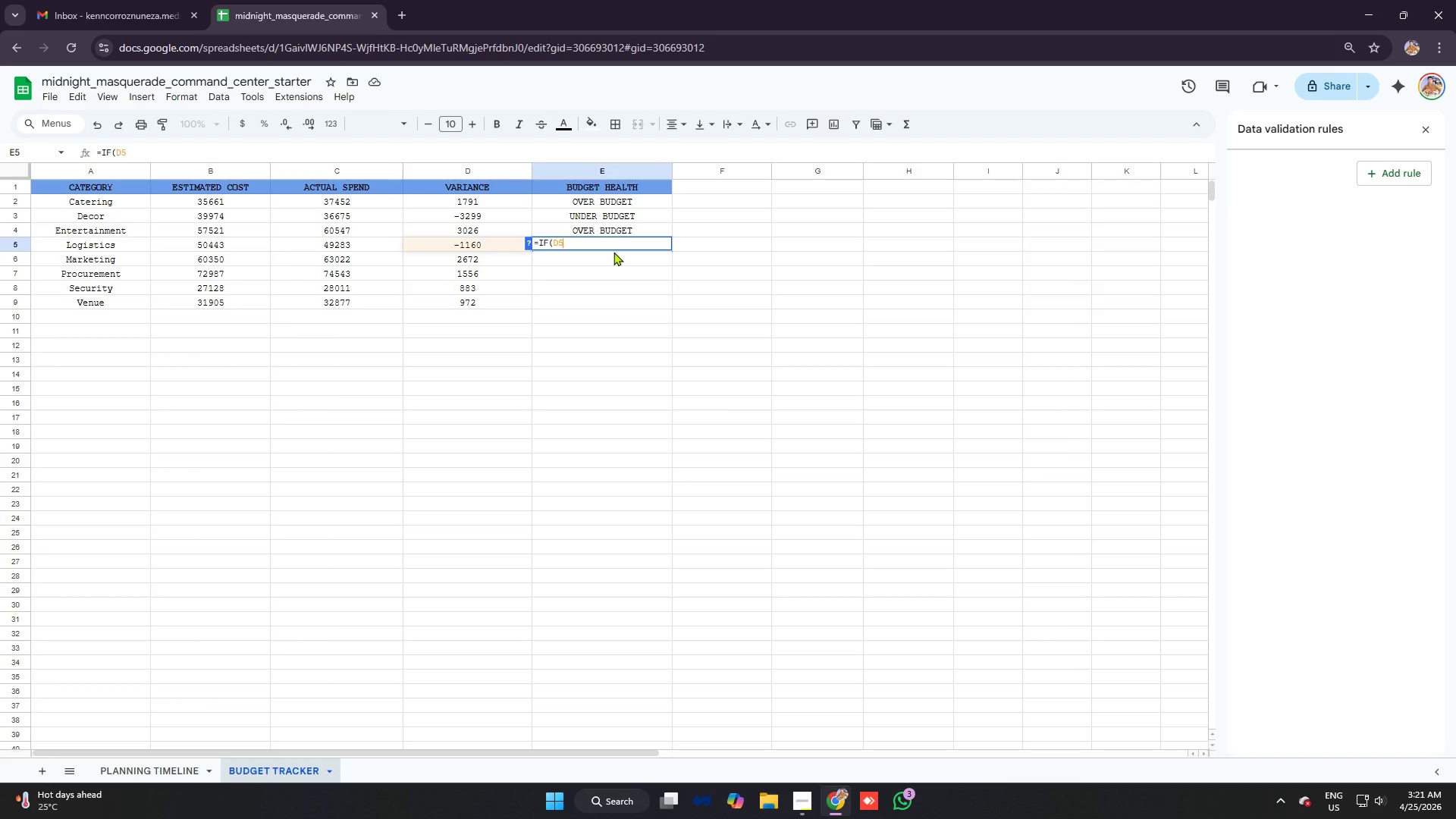 
key(Control+ControlLeft)
 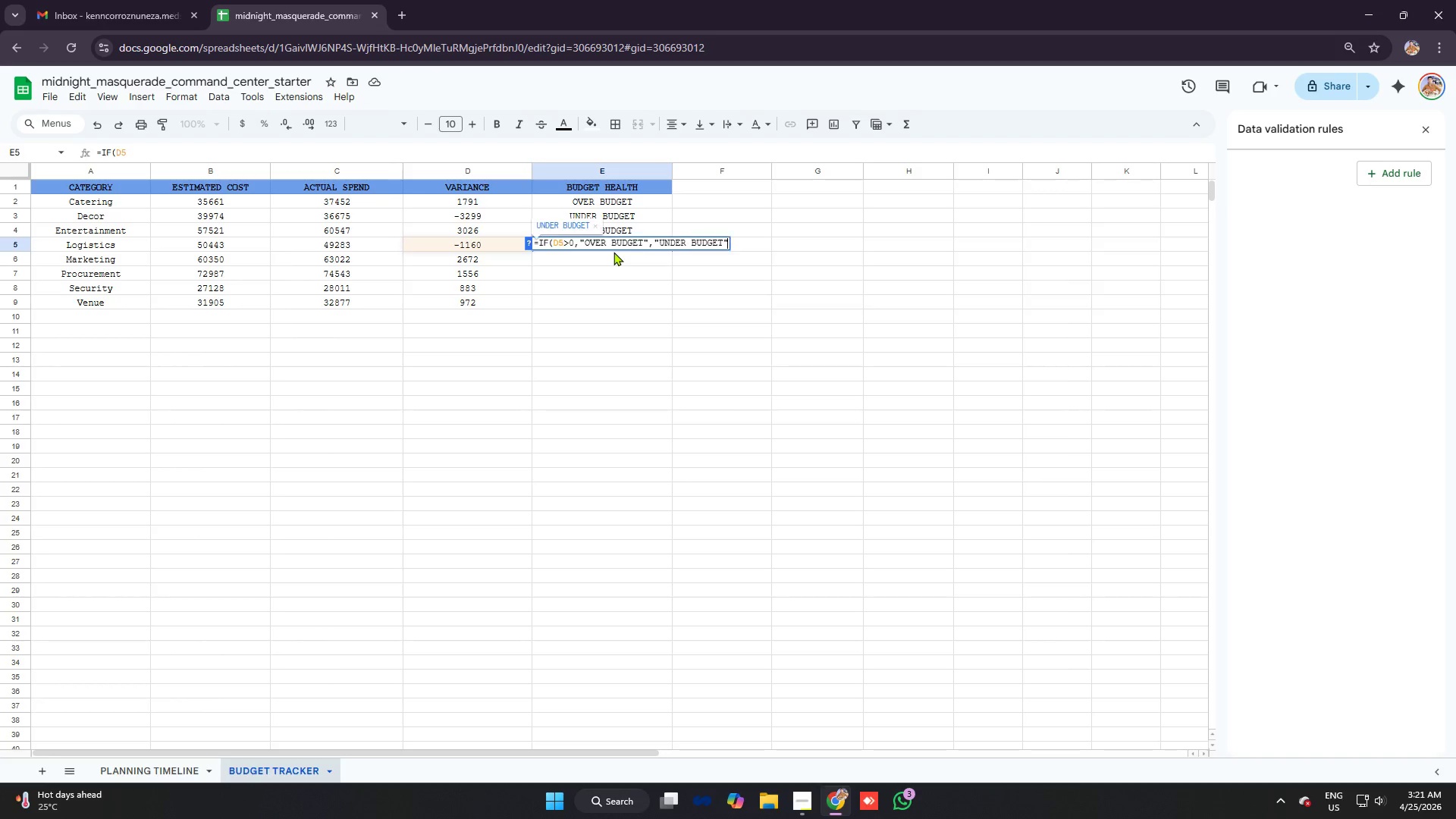 
key(Control+V)
 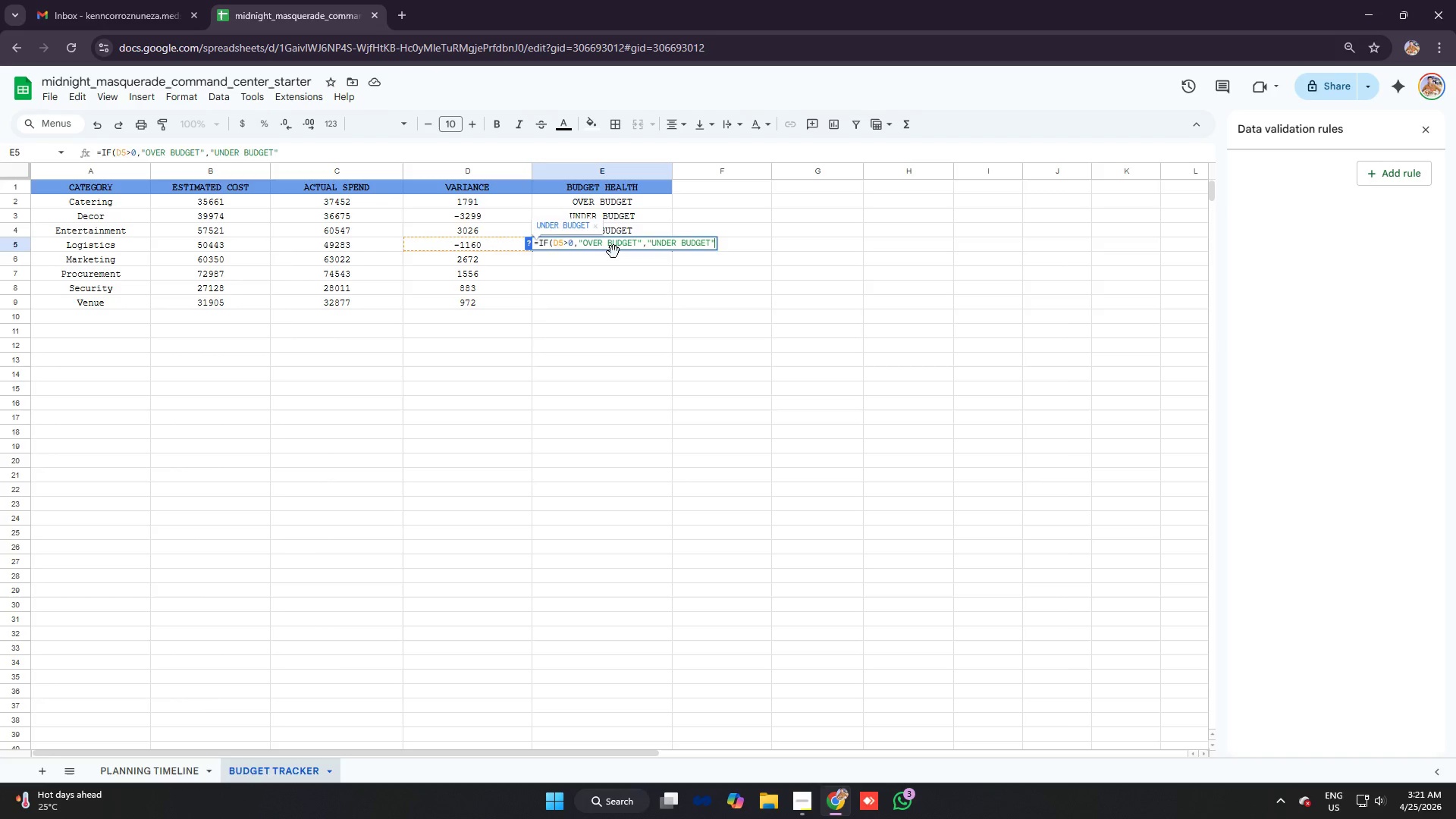 
key(Enter)
 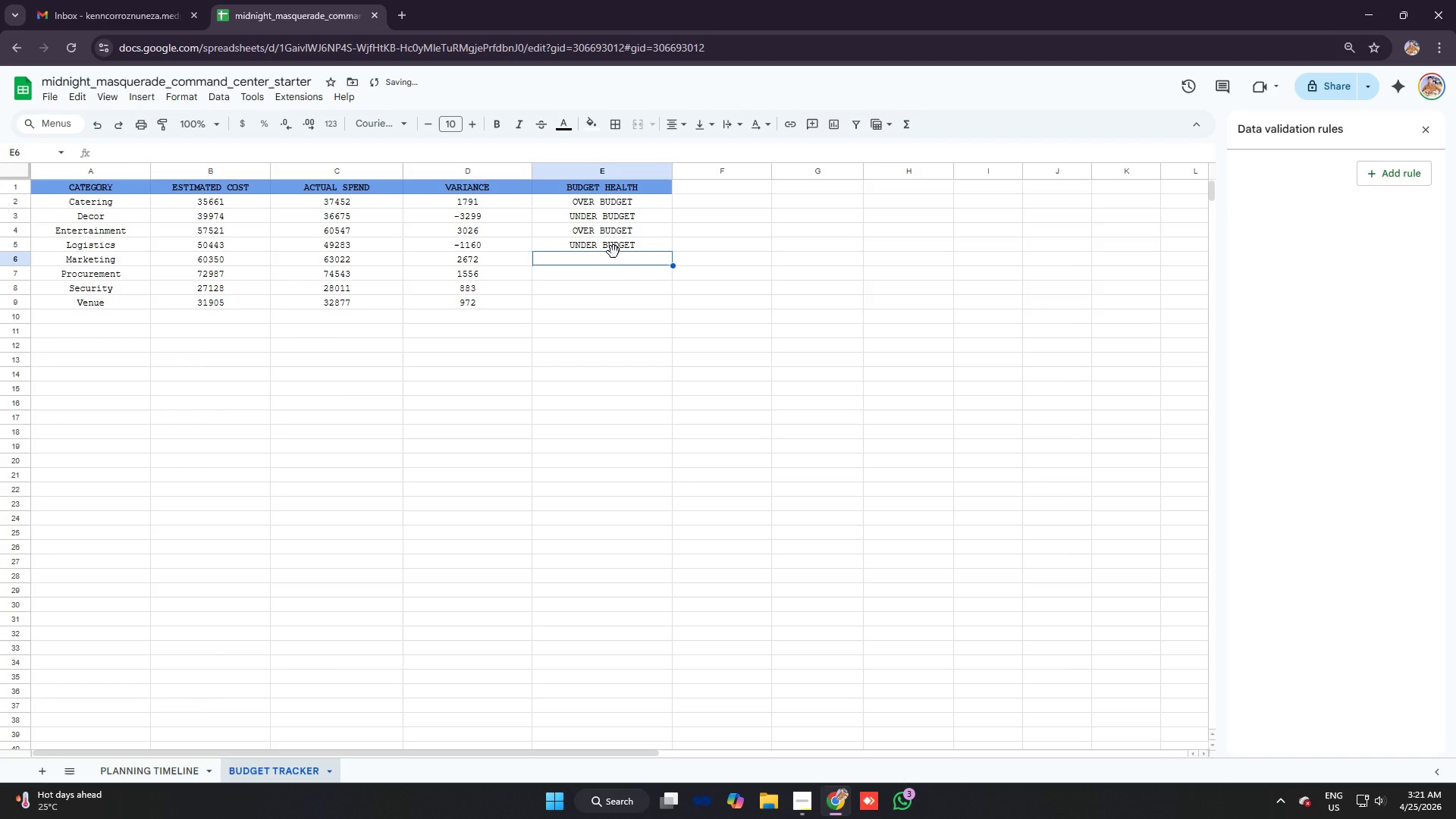 
type(=if)
key(Tab)
type(d6)
 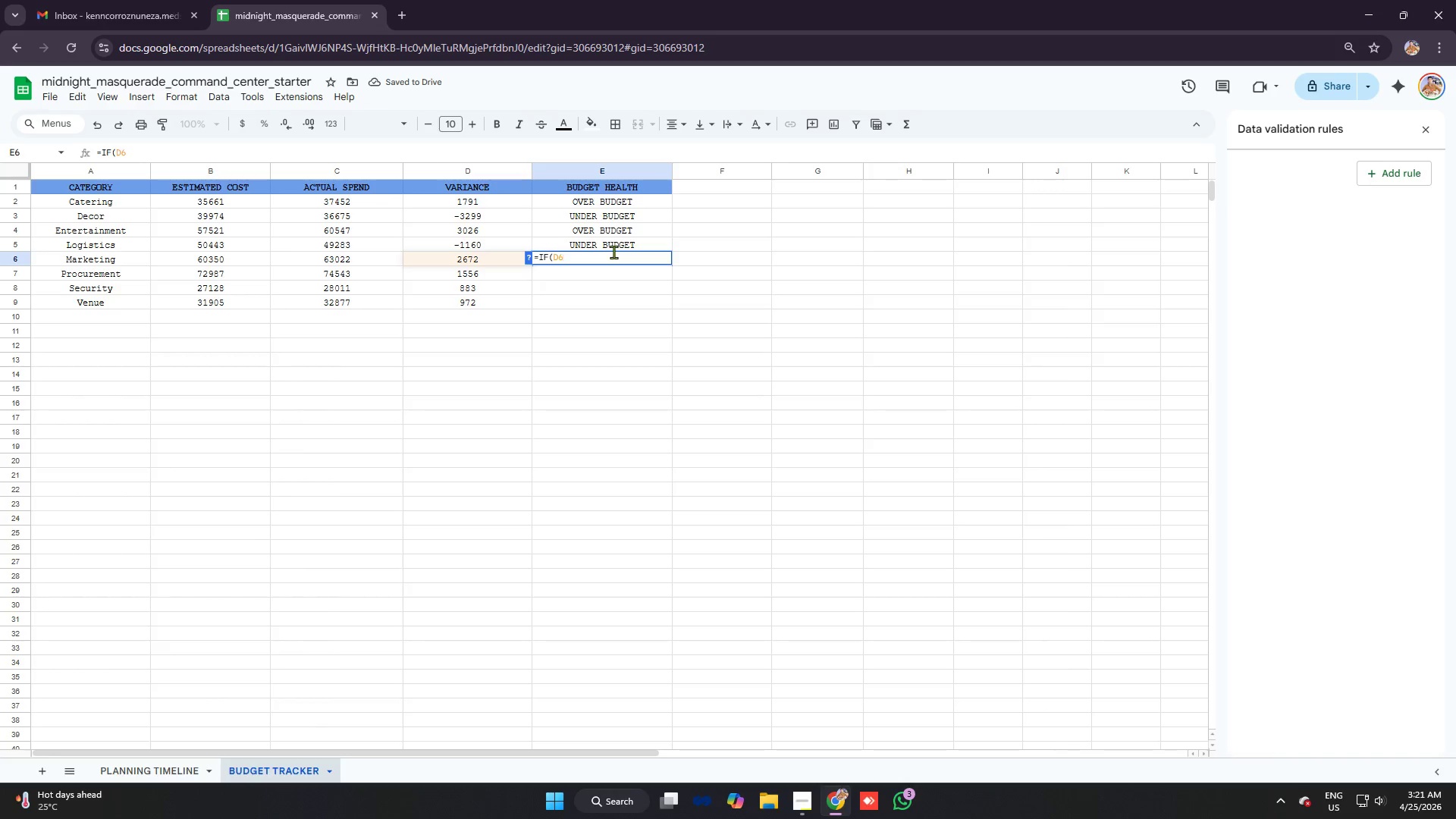 
key(Control+V)
 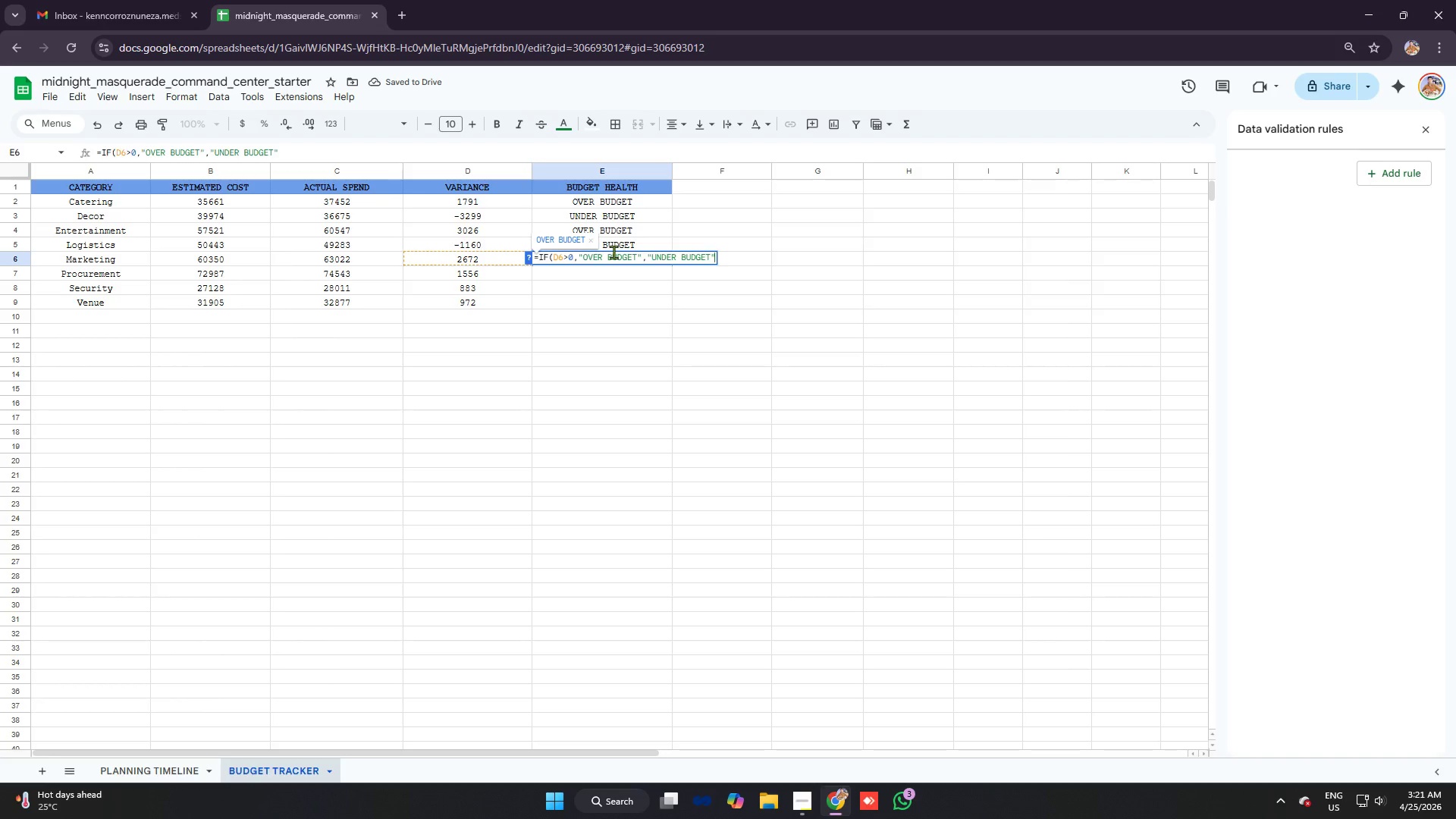 
key(Enter)
 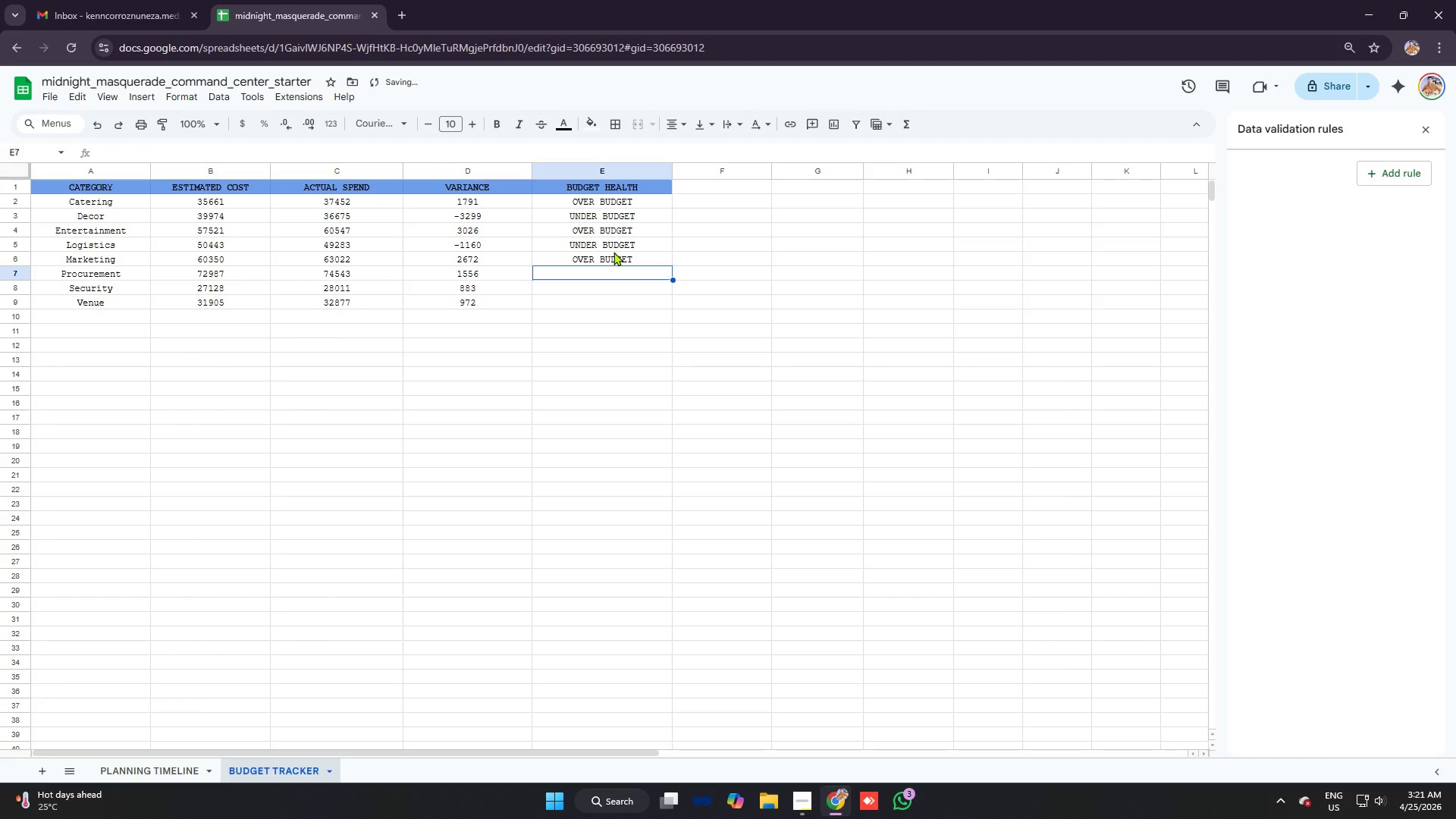 
type(=if)
key(Tab)
type(d7)
 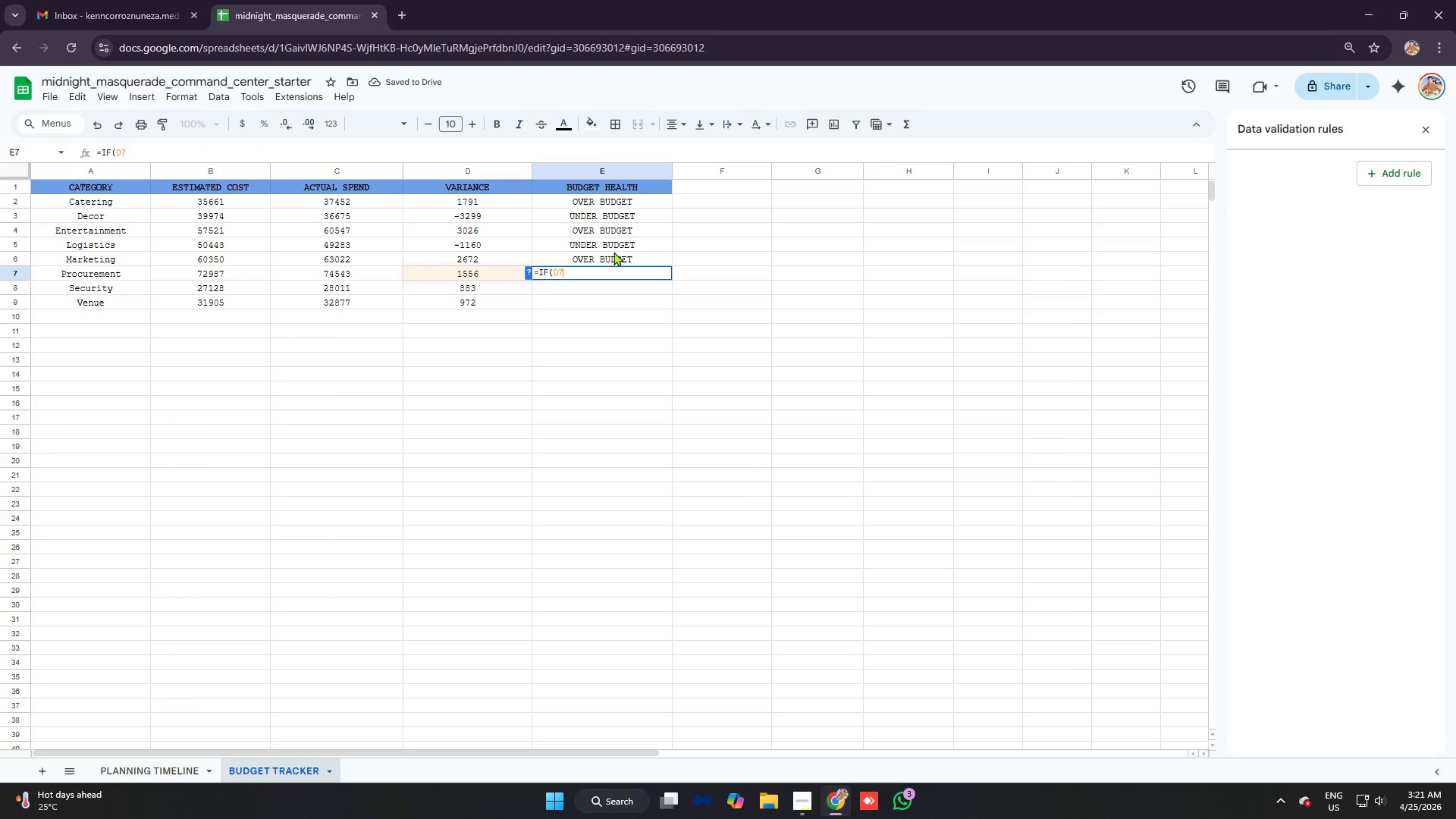 
key(Control+V)
 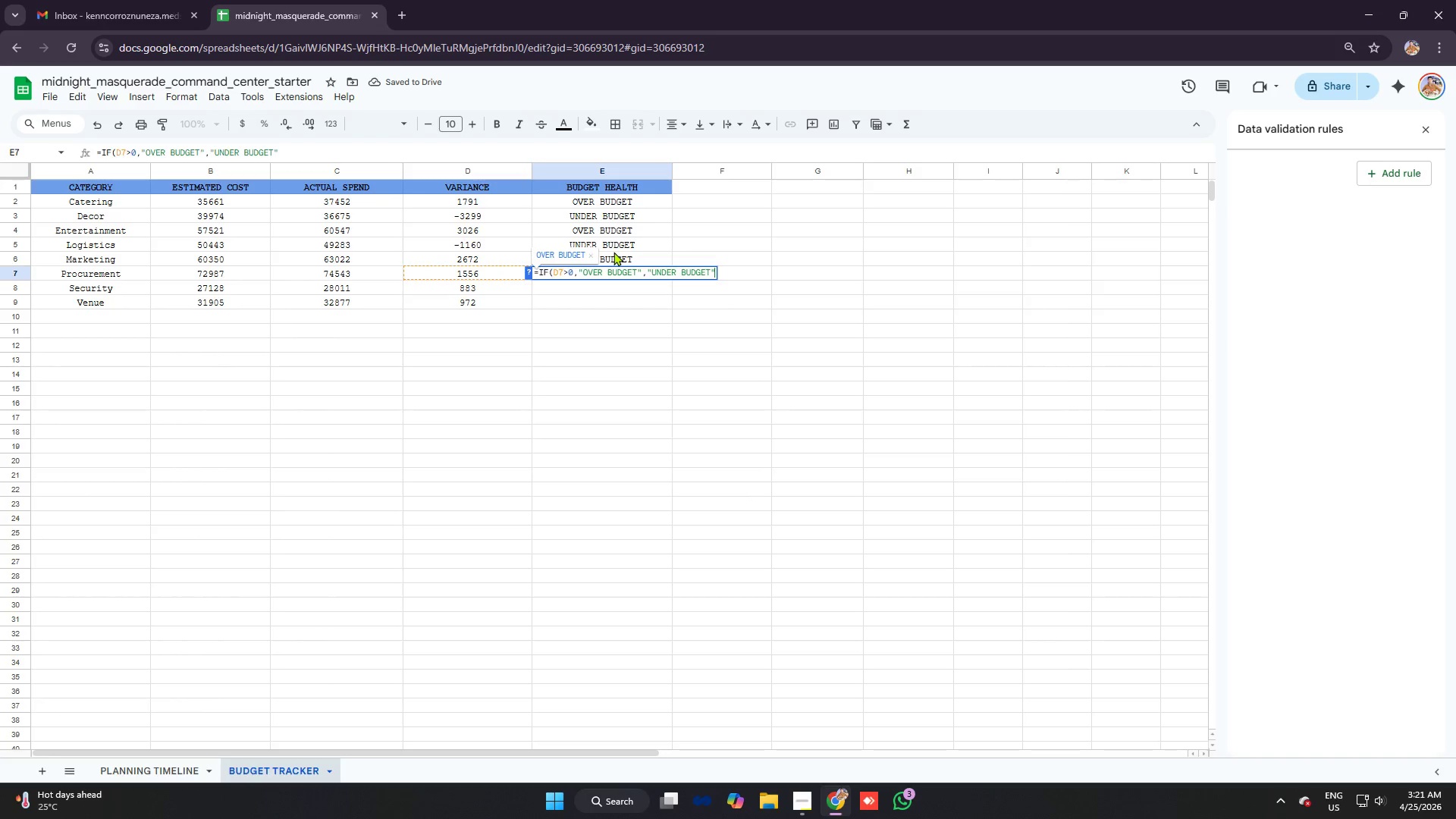 
key(Enter)
 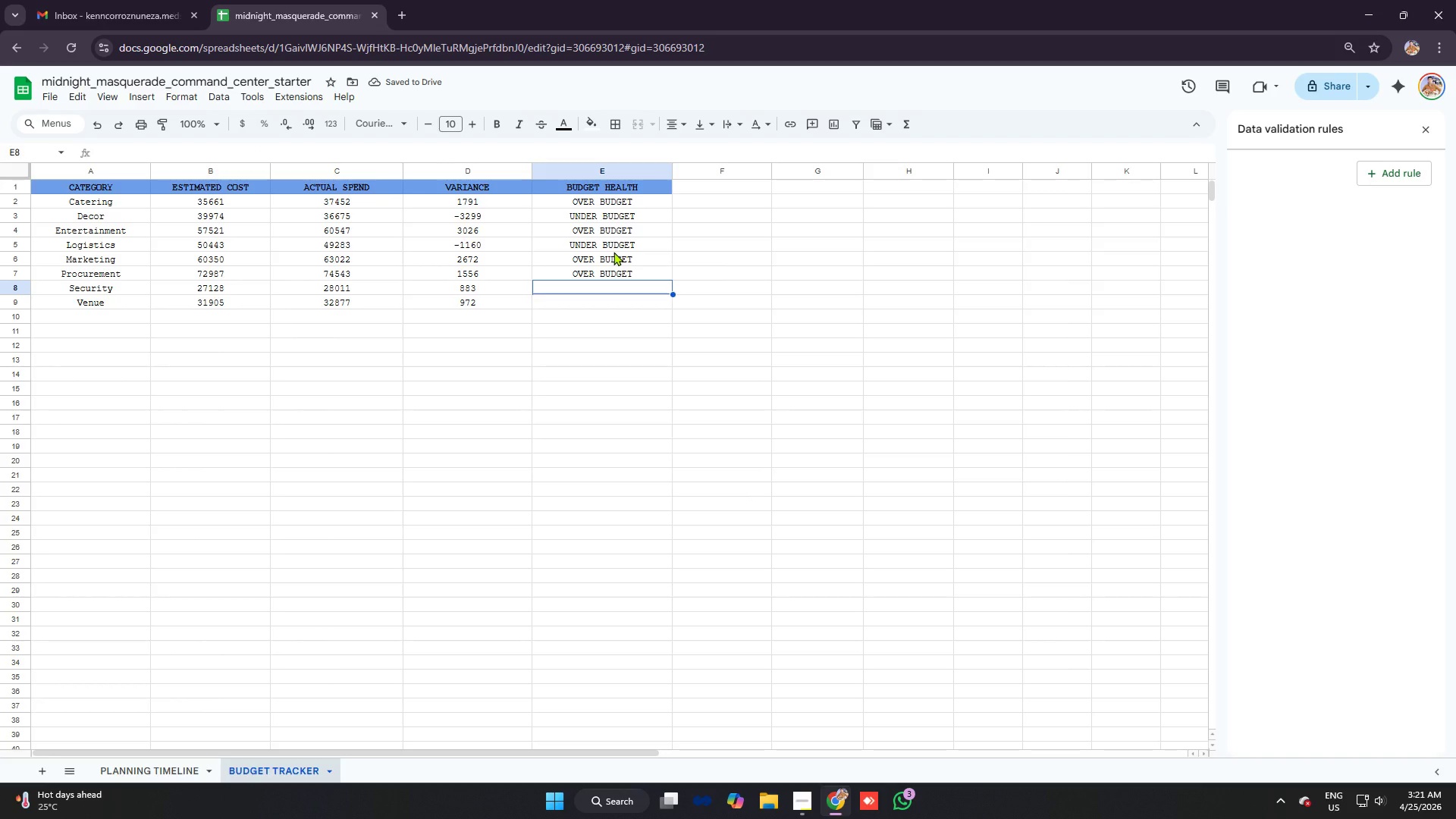 
type(=if)
key(Tab)
type(d8)
 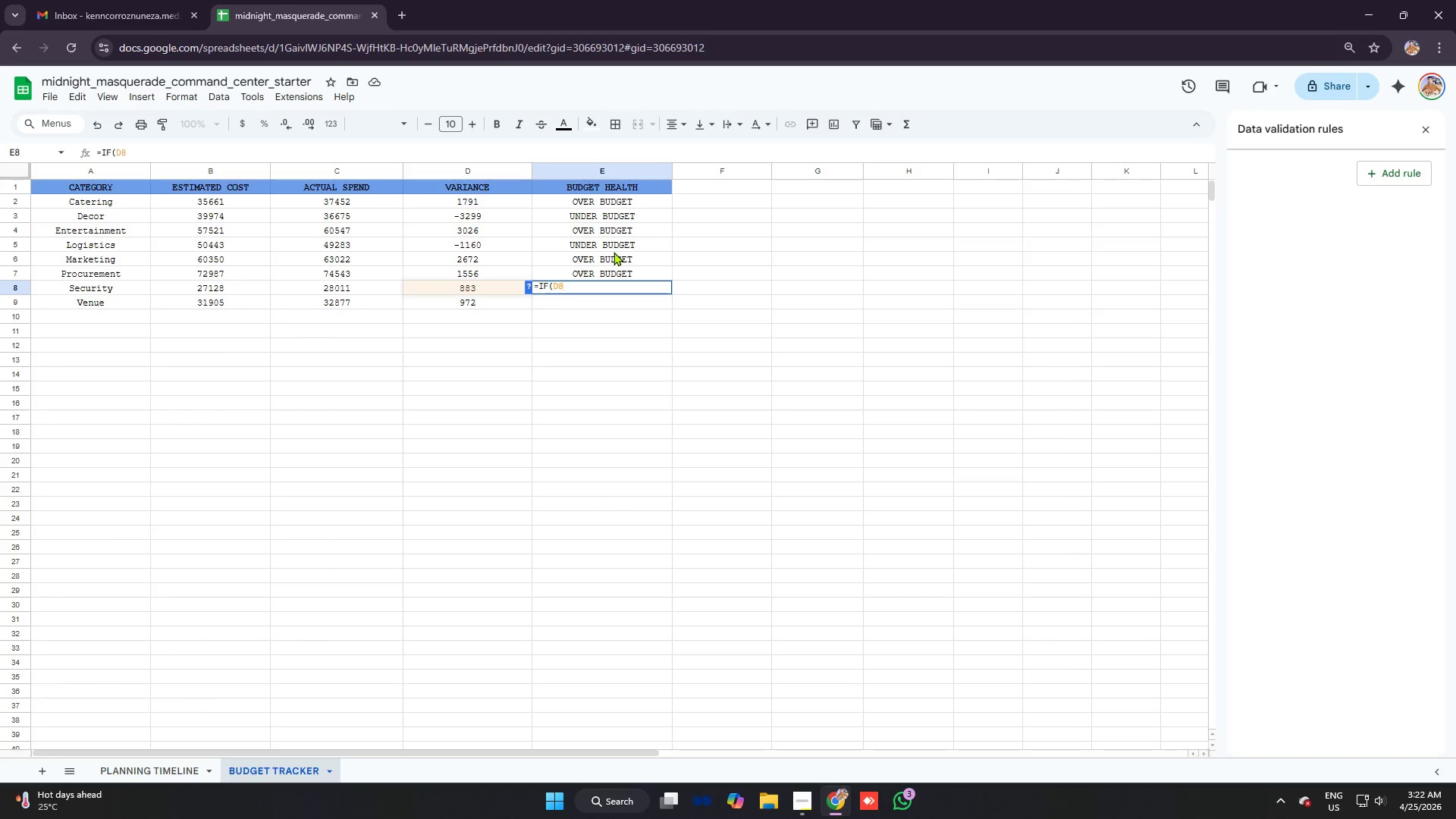 
key(Control+ControlLeft)
 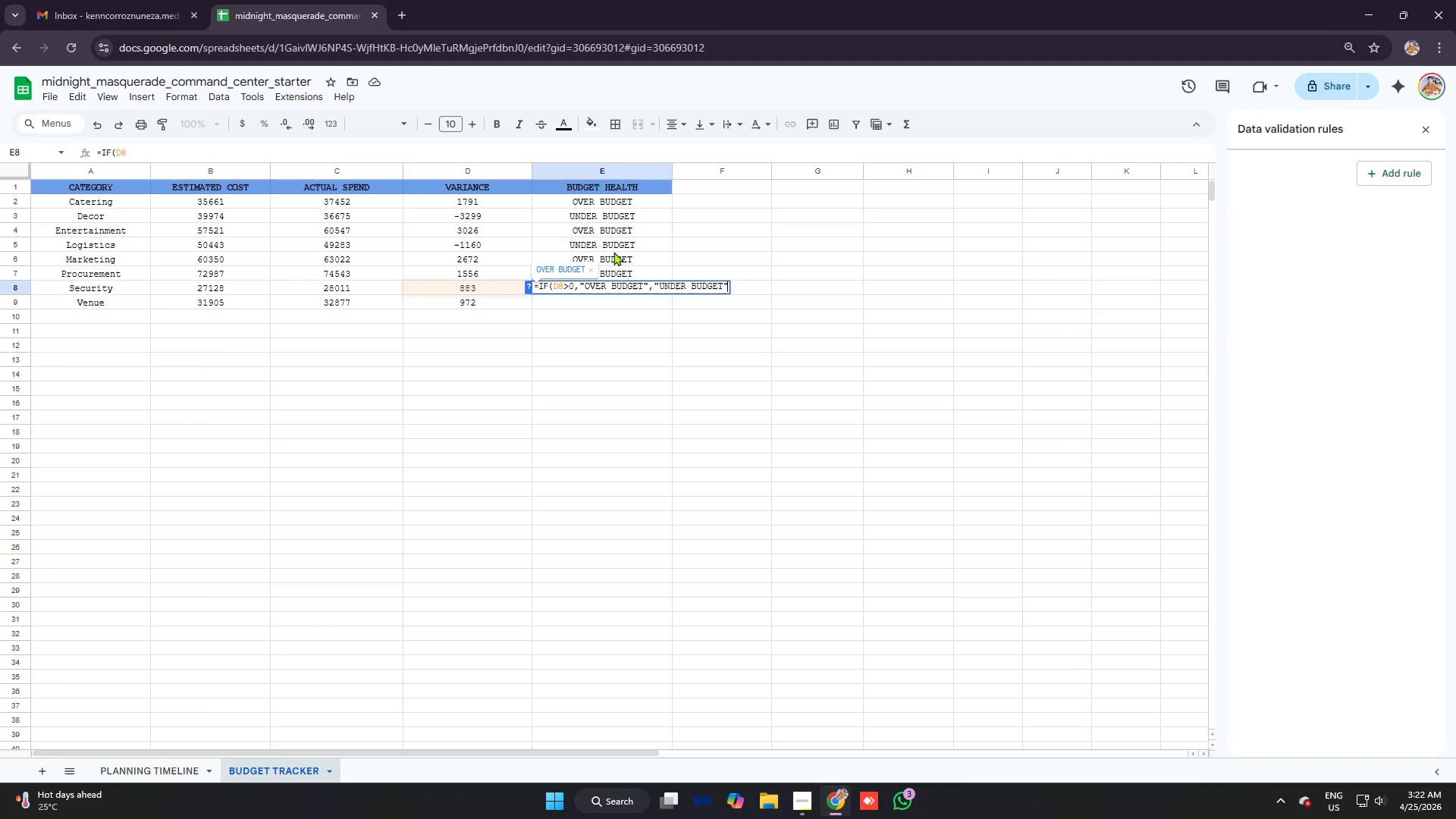 
key(Control+V)
 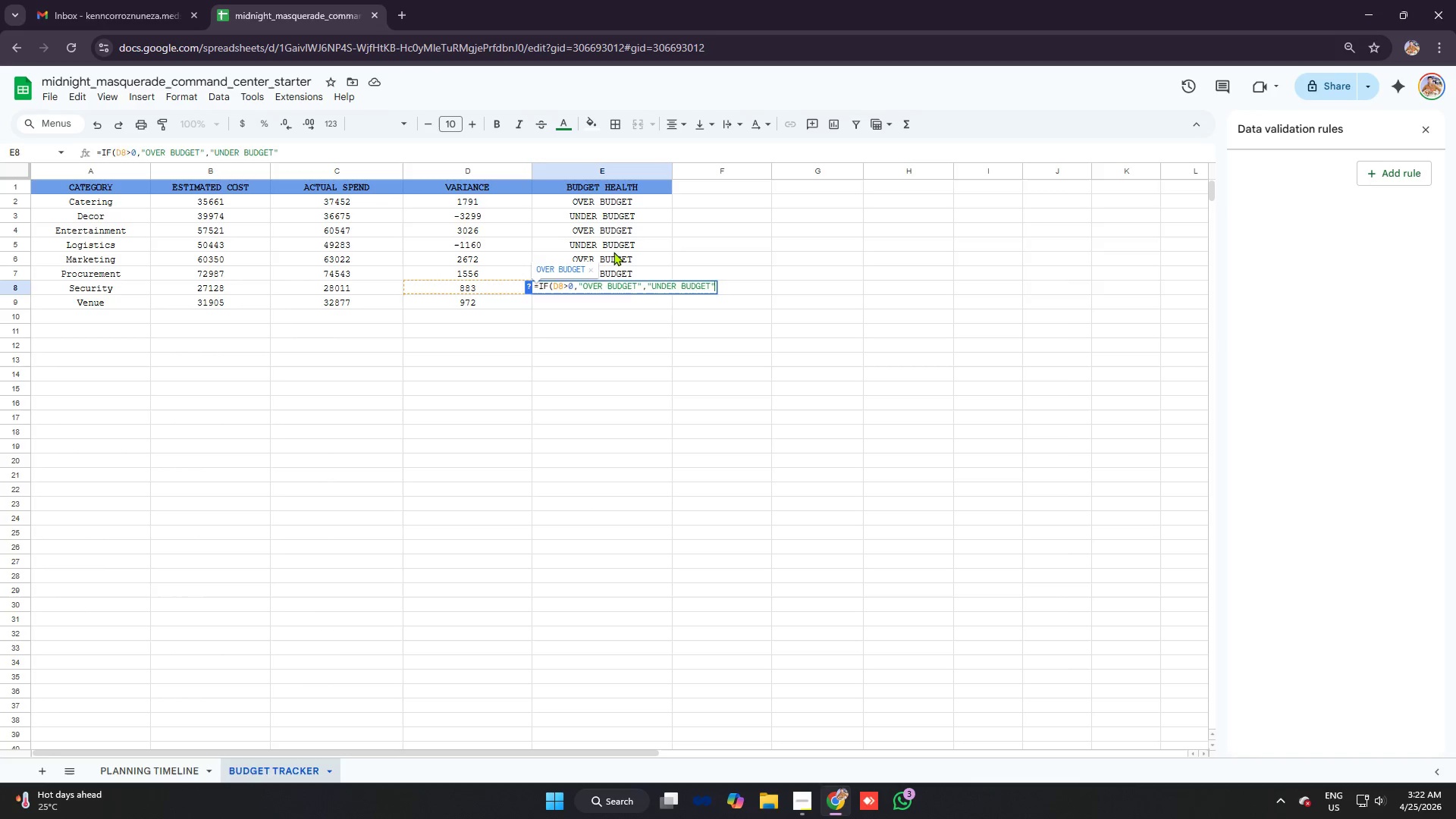 
key(Enter)
 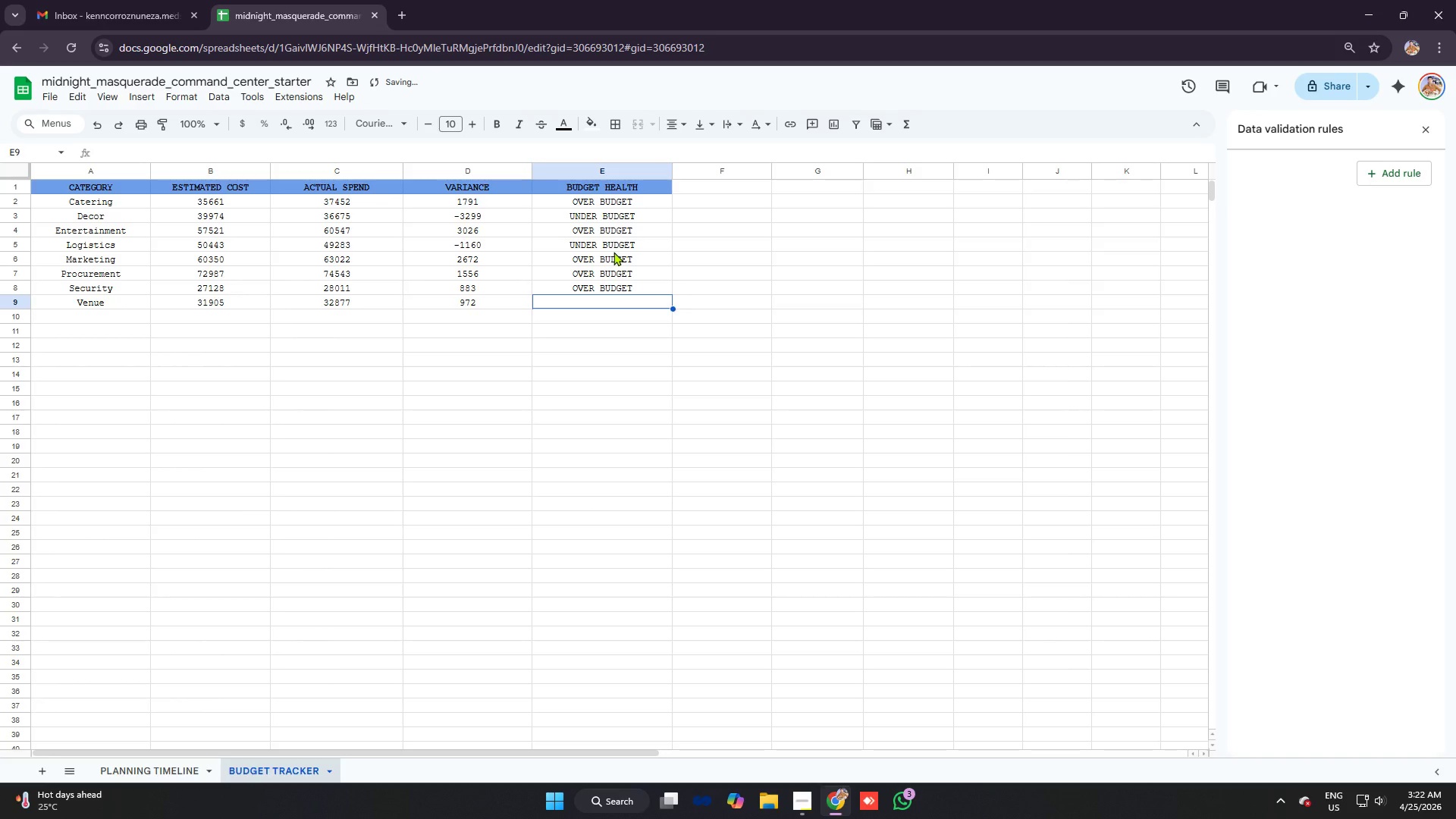 
key(Equal)
 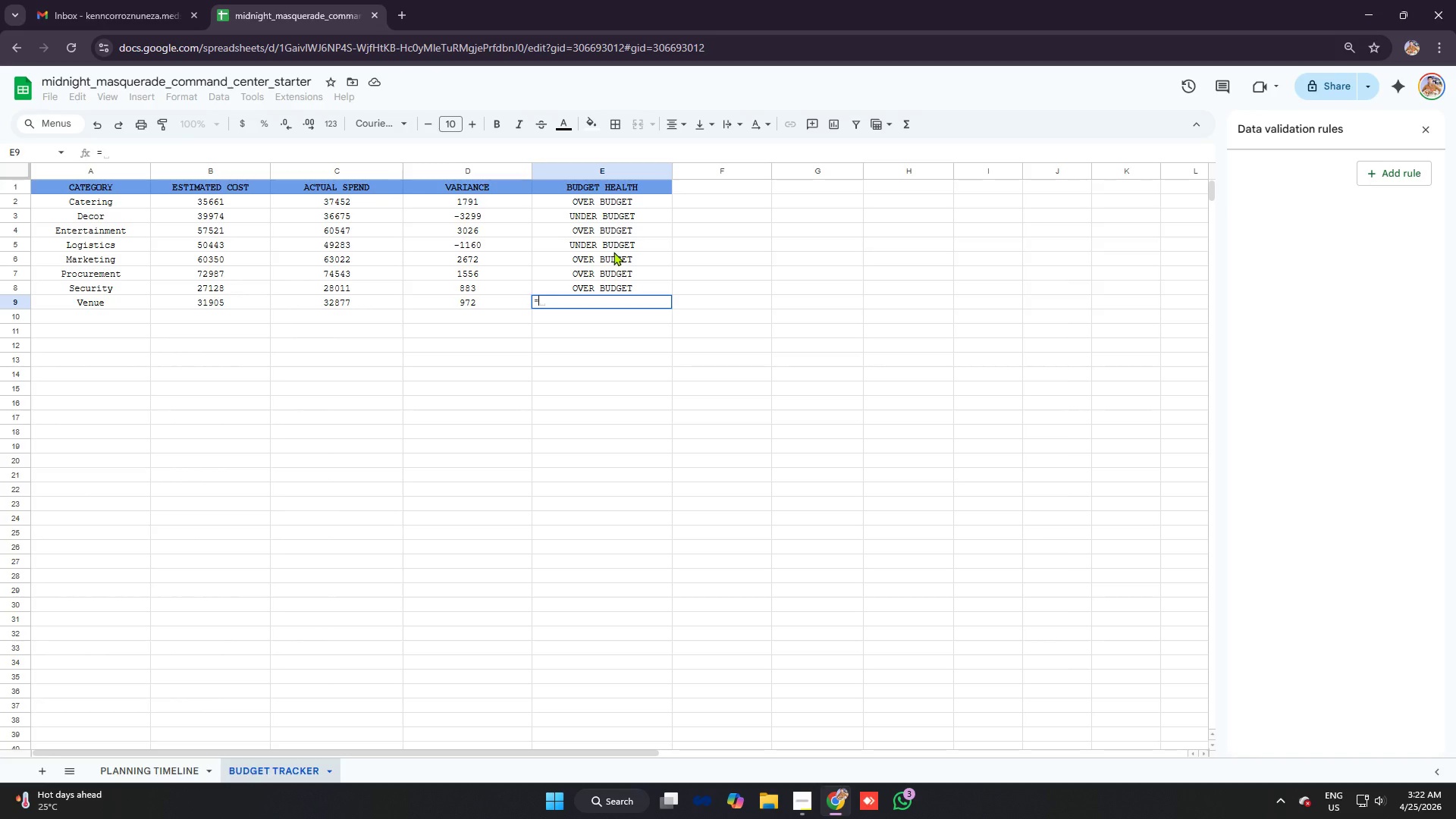 
wait(6.31)
 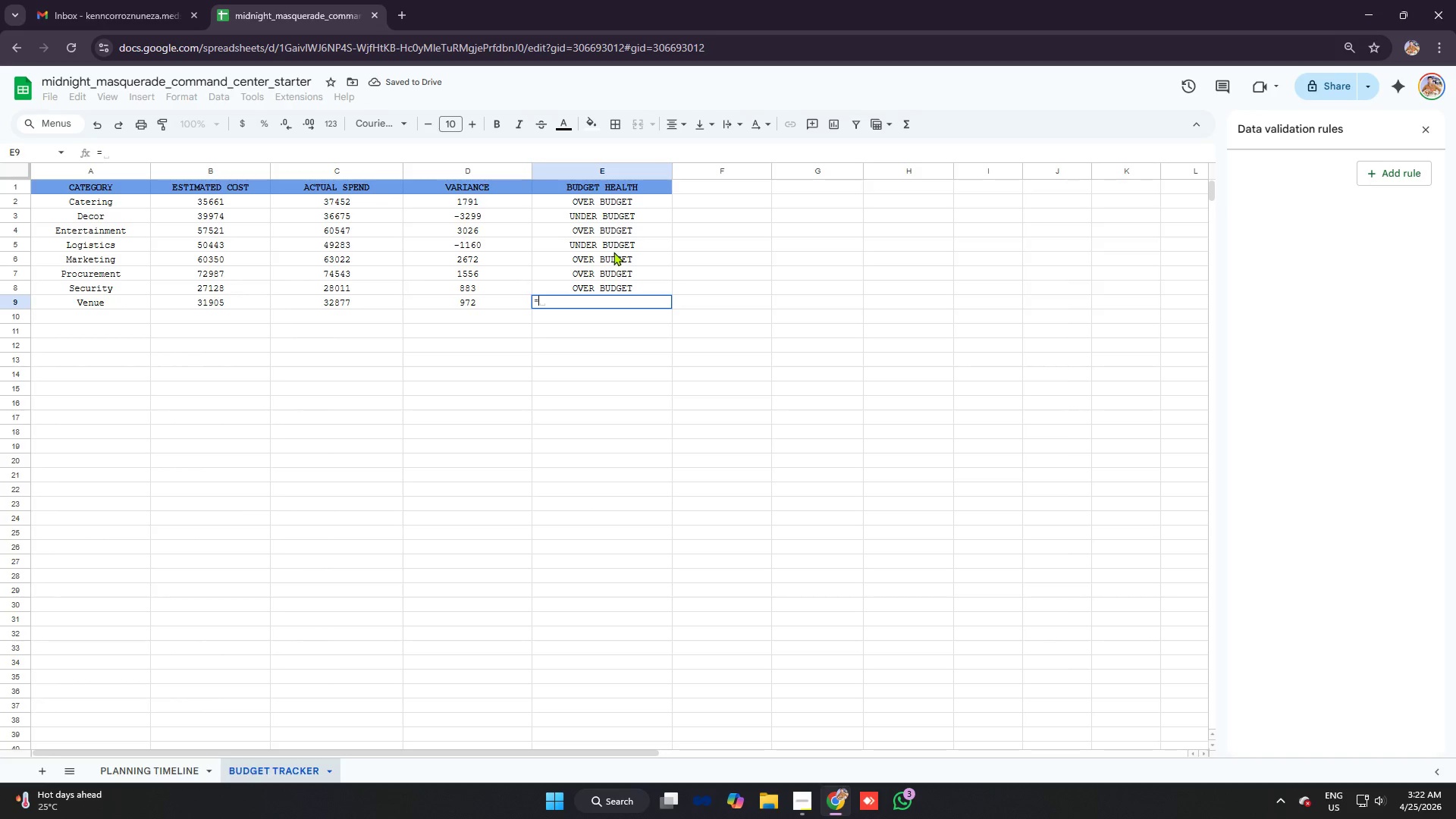 
type(if)
 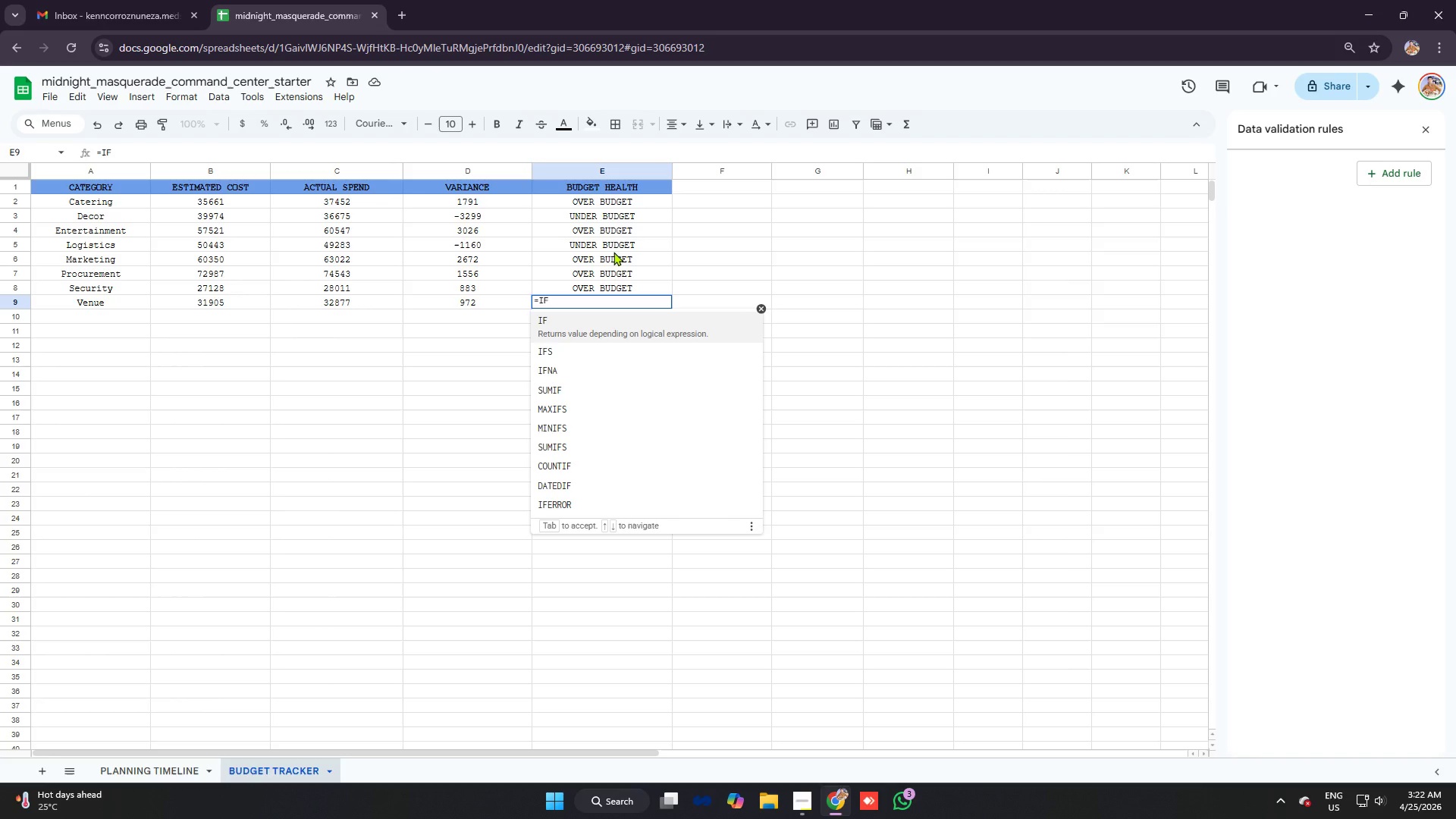 
key(Control+ControlLeft)
 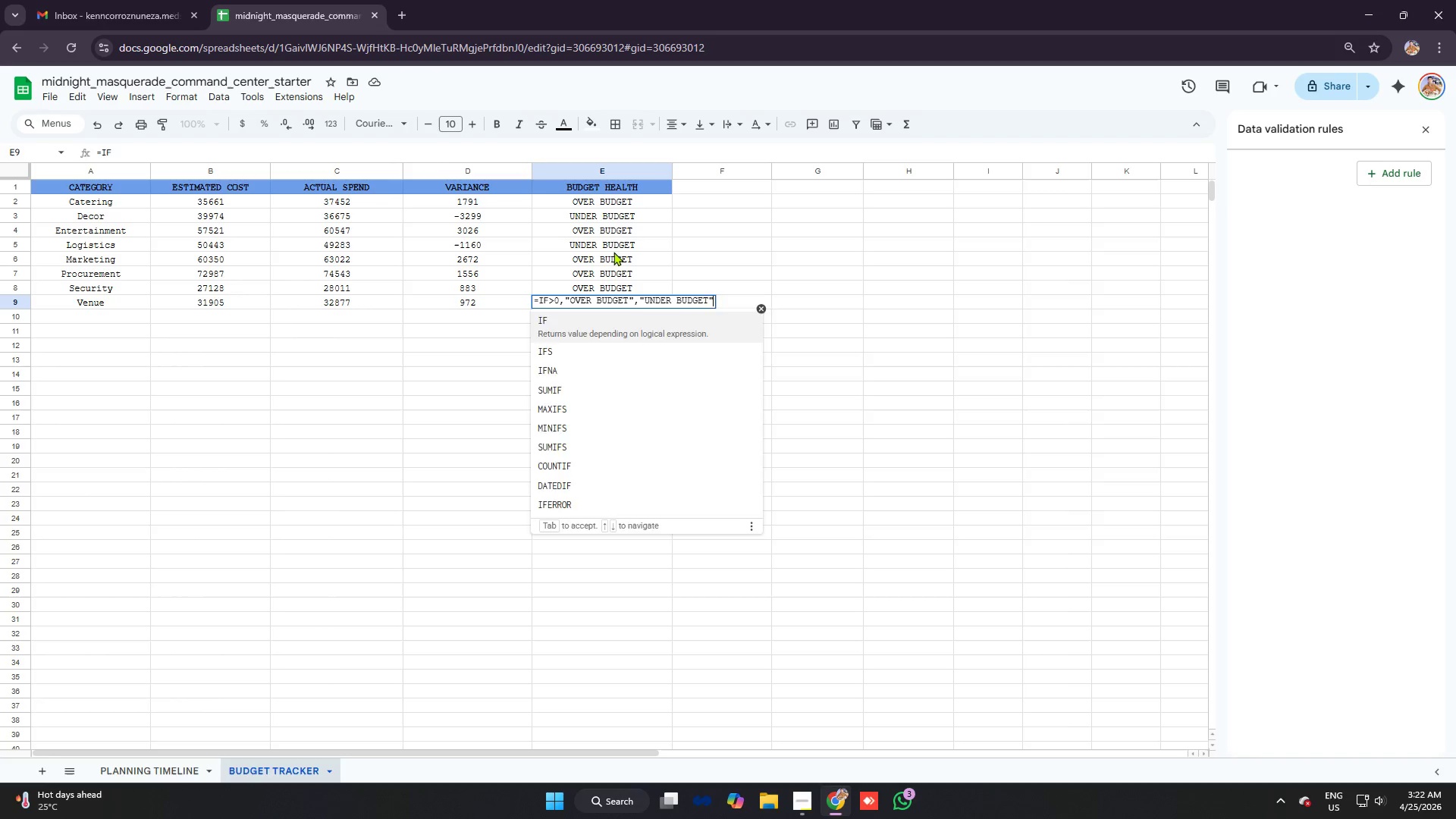 
key(Control+V)
 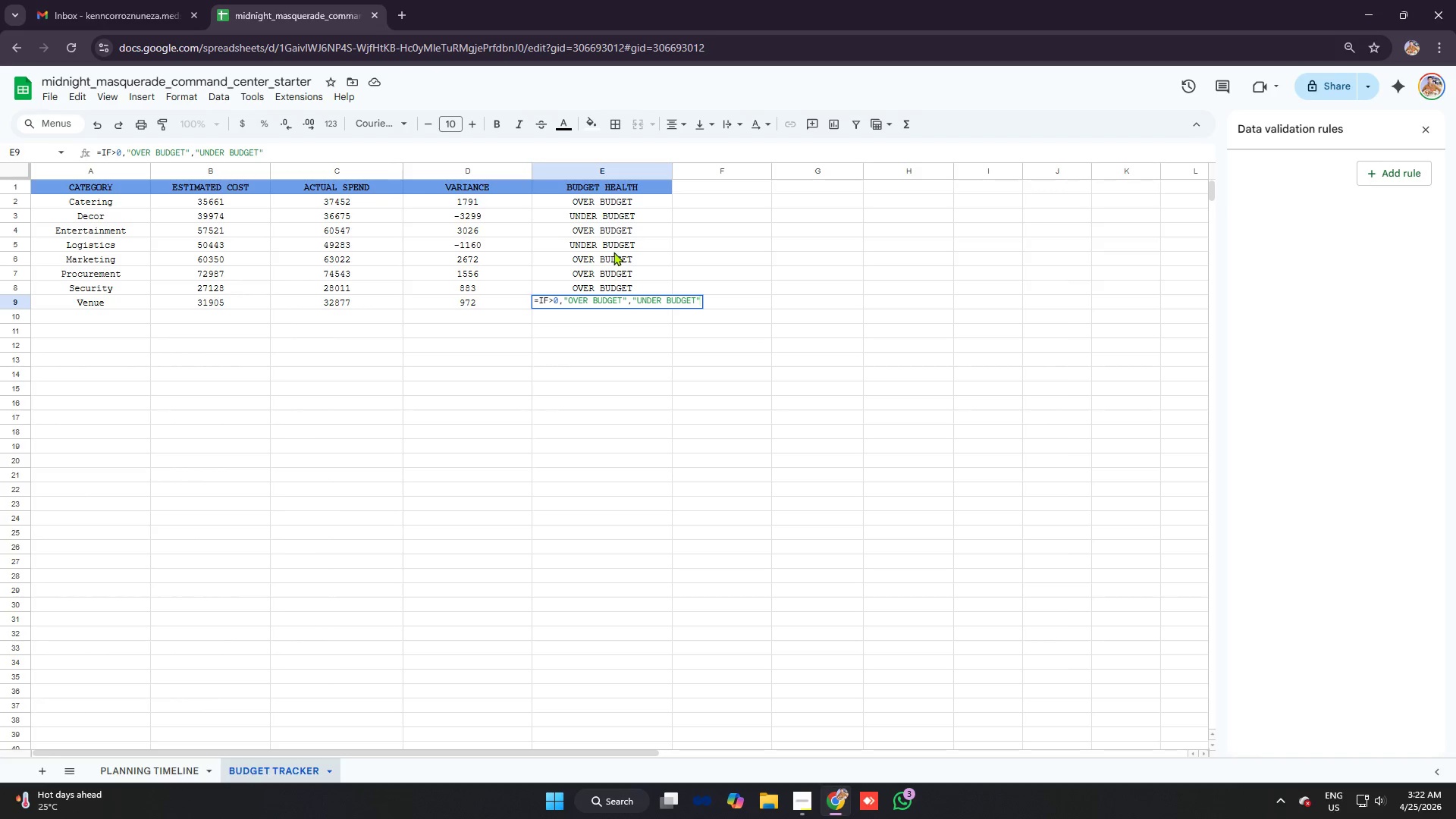 
key(Control+Z)
 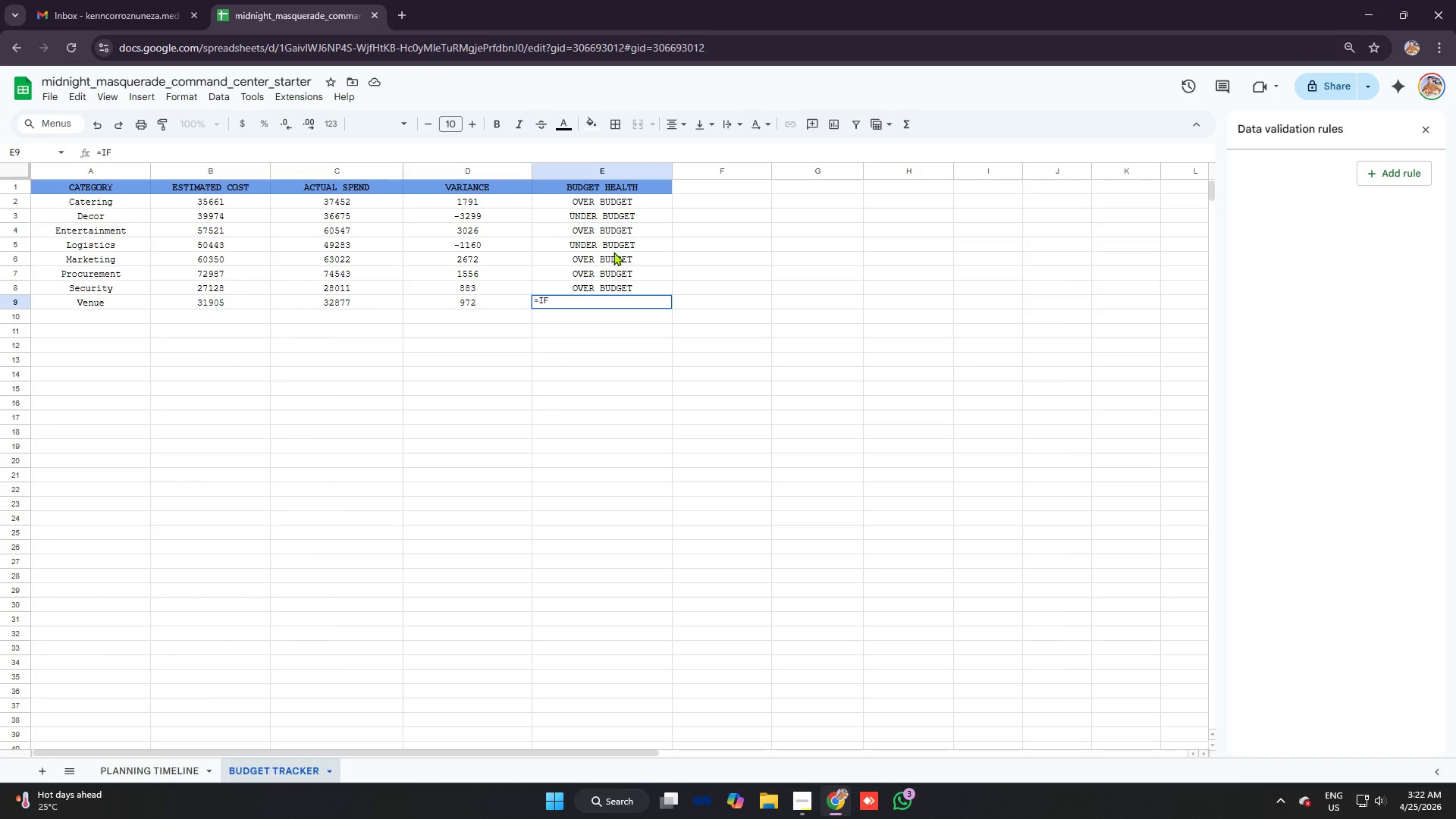 
key(Tab)
 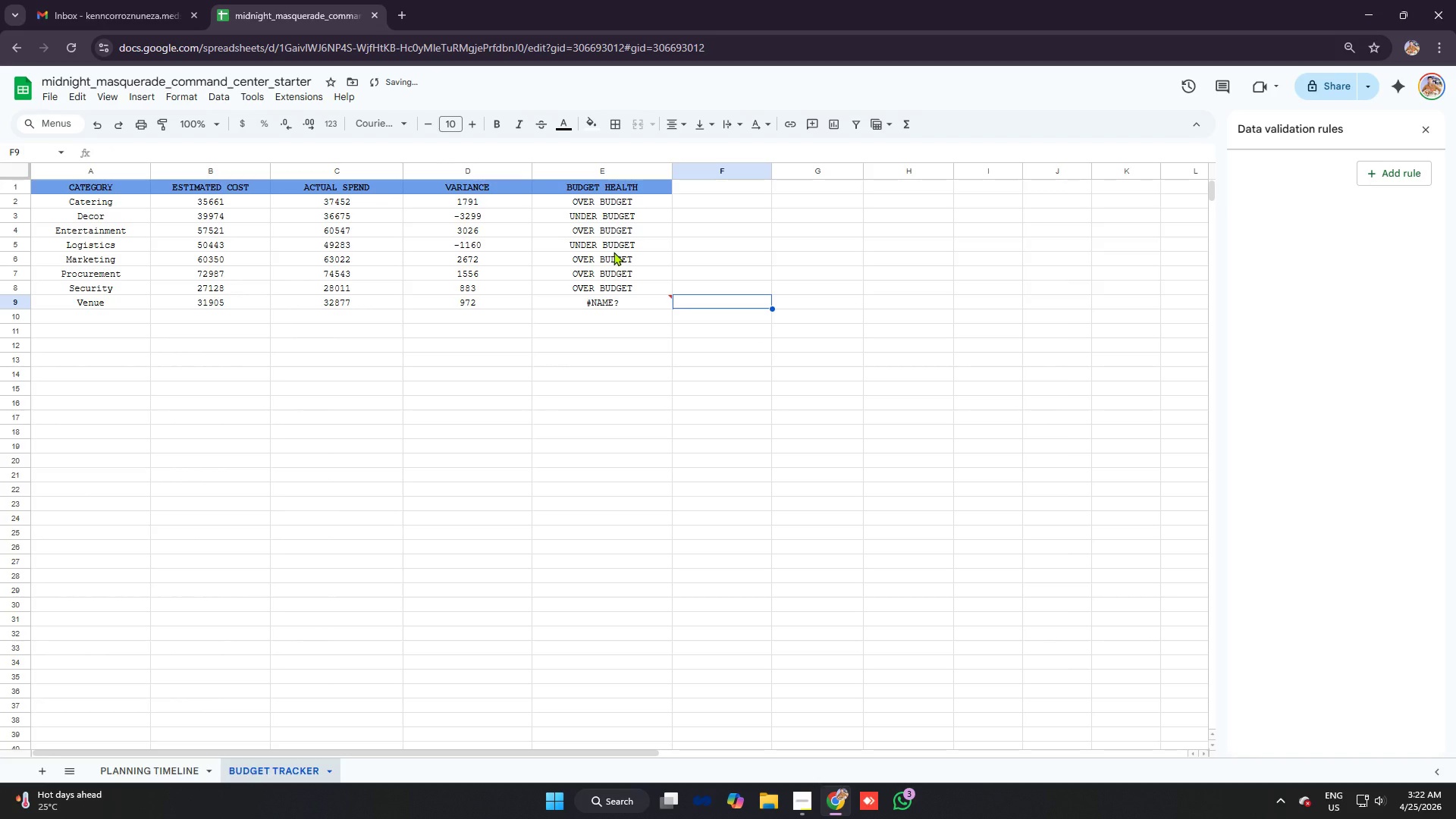 
key(Control+Z)
 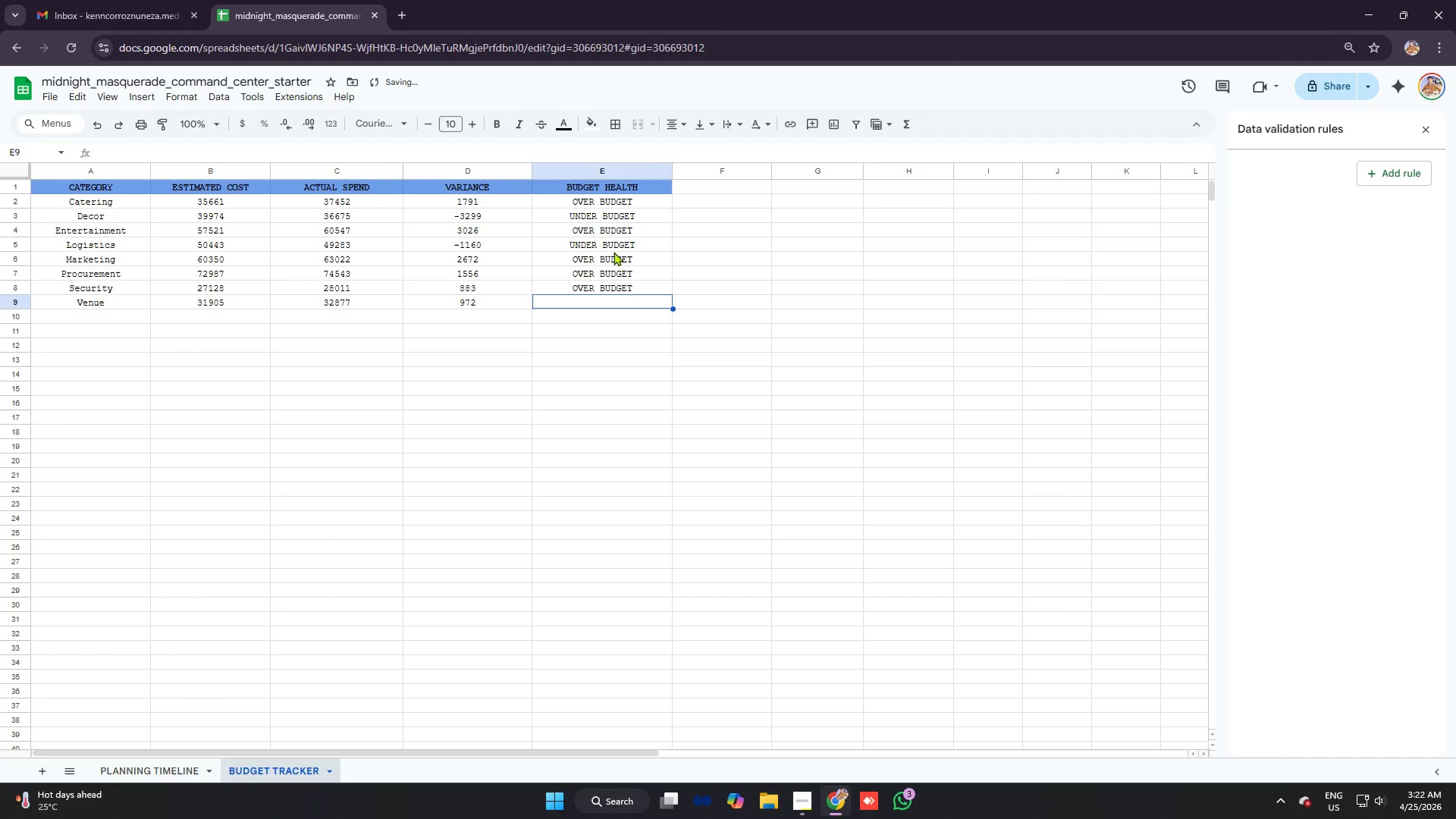 
type(=if)
key(Tab)
type(d9)
 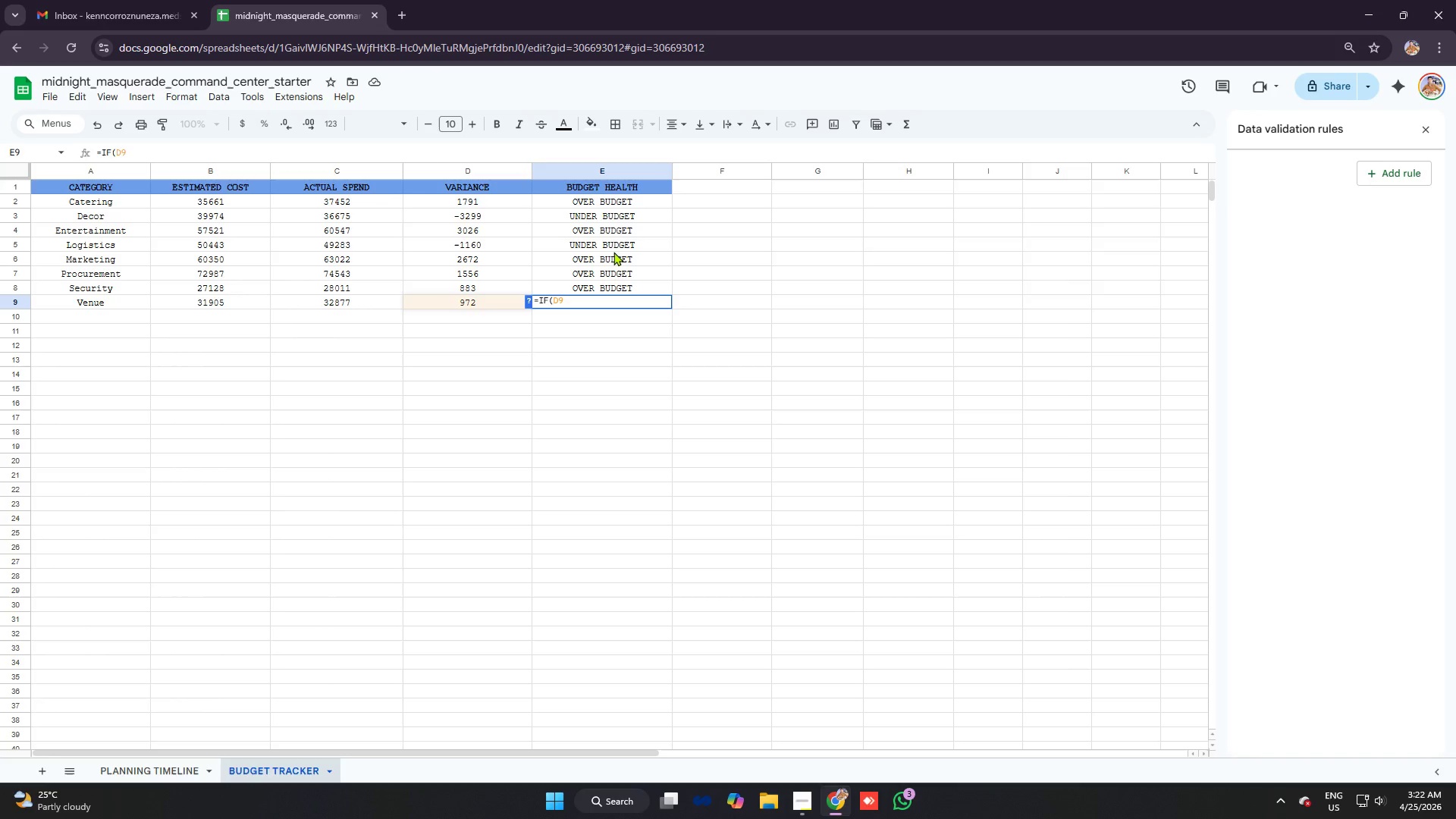 
key(Control+V)
 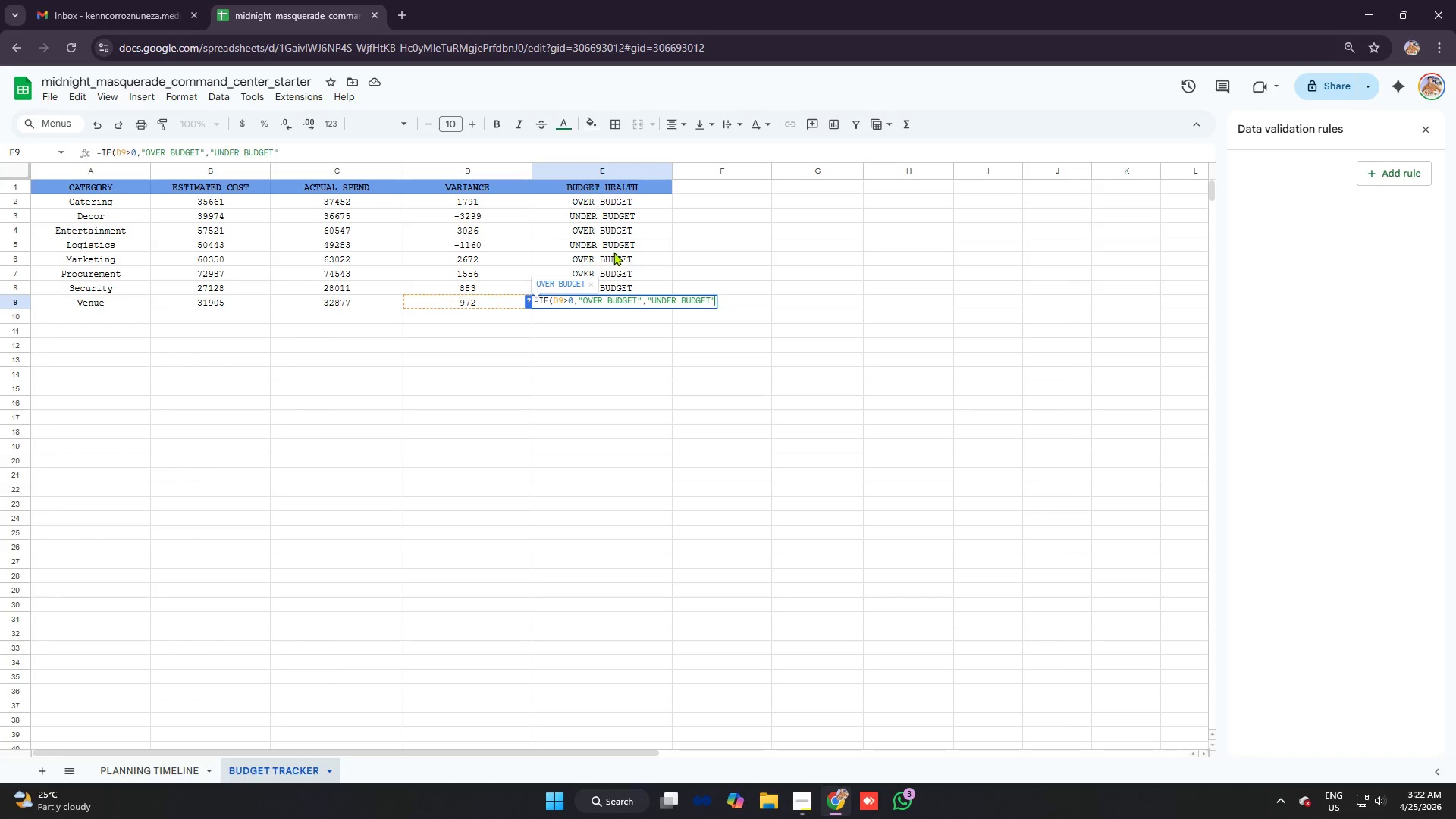 
key(Enter)
 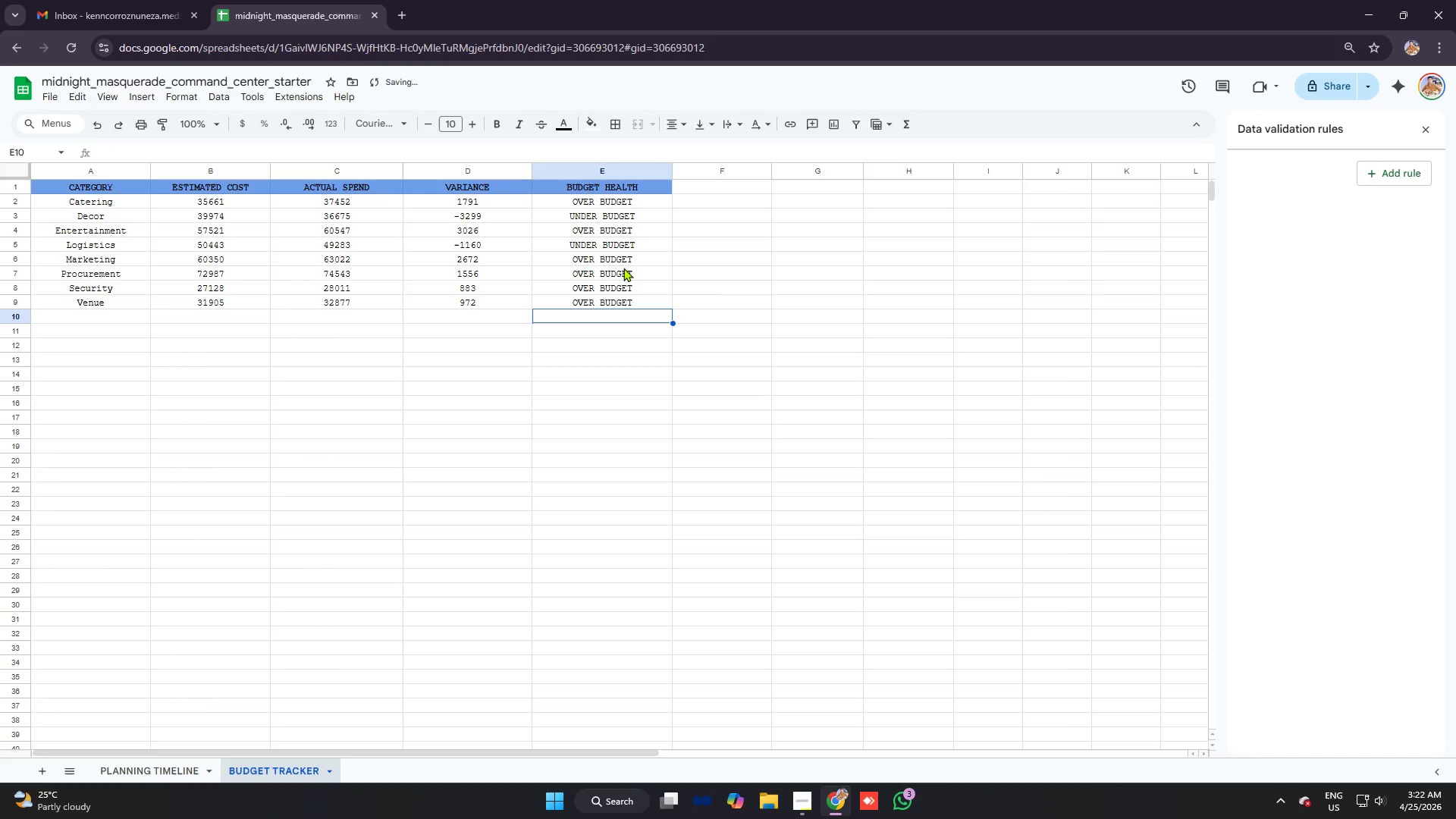 
left_click([581, 293])
 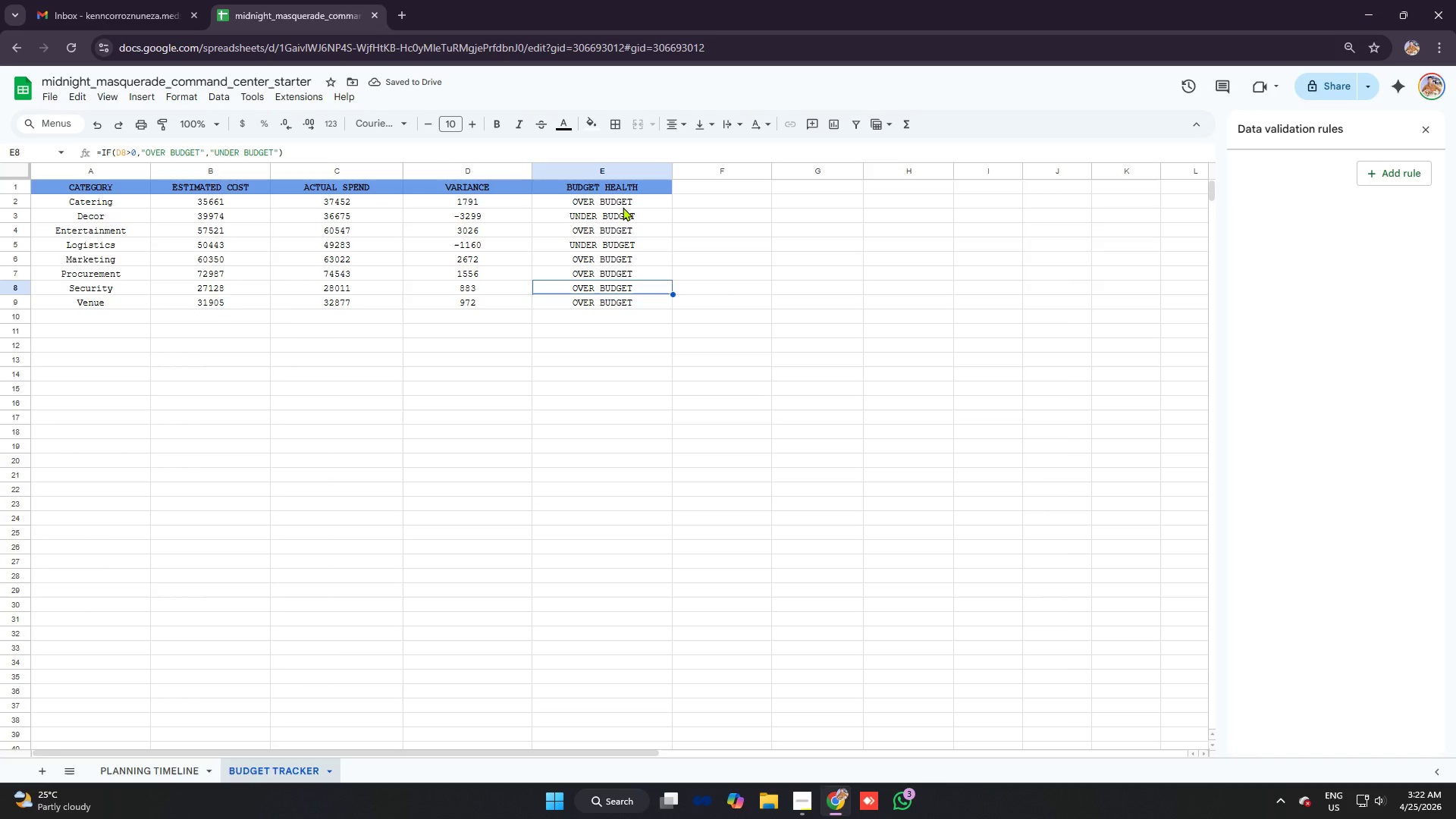 
left_click([623, 202])
 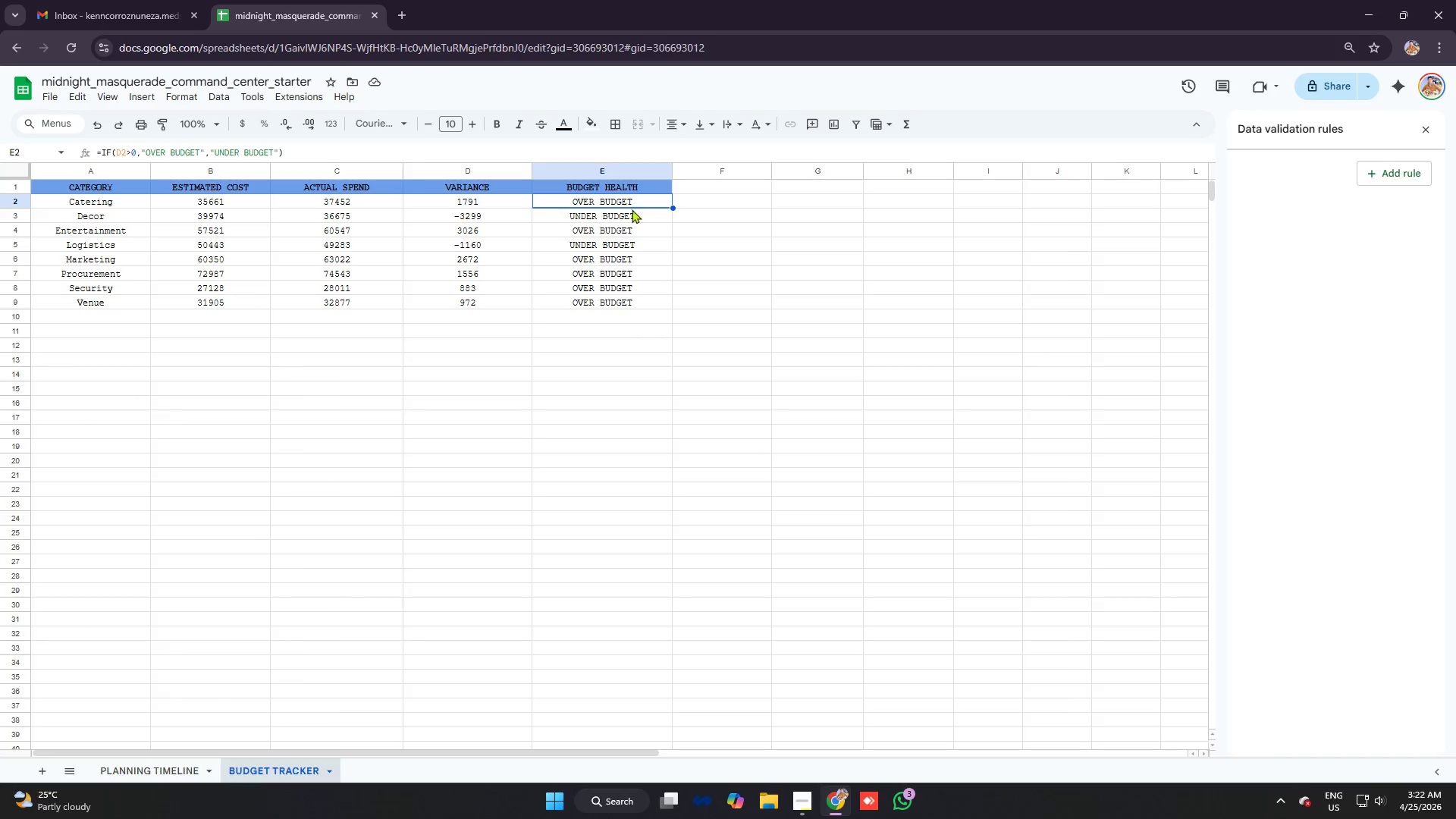 
left_click_drag(start_coordinate=[629, 206], to_coordinate=[654, 305])
 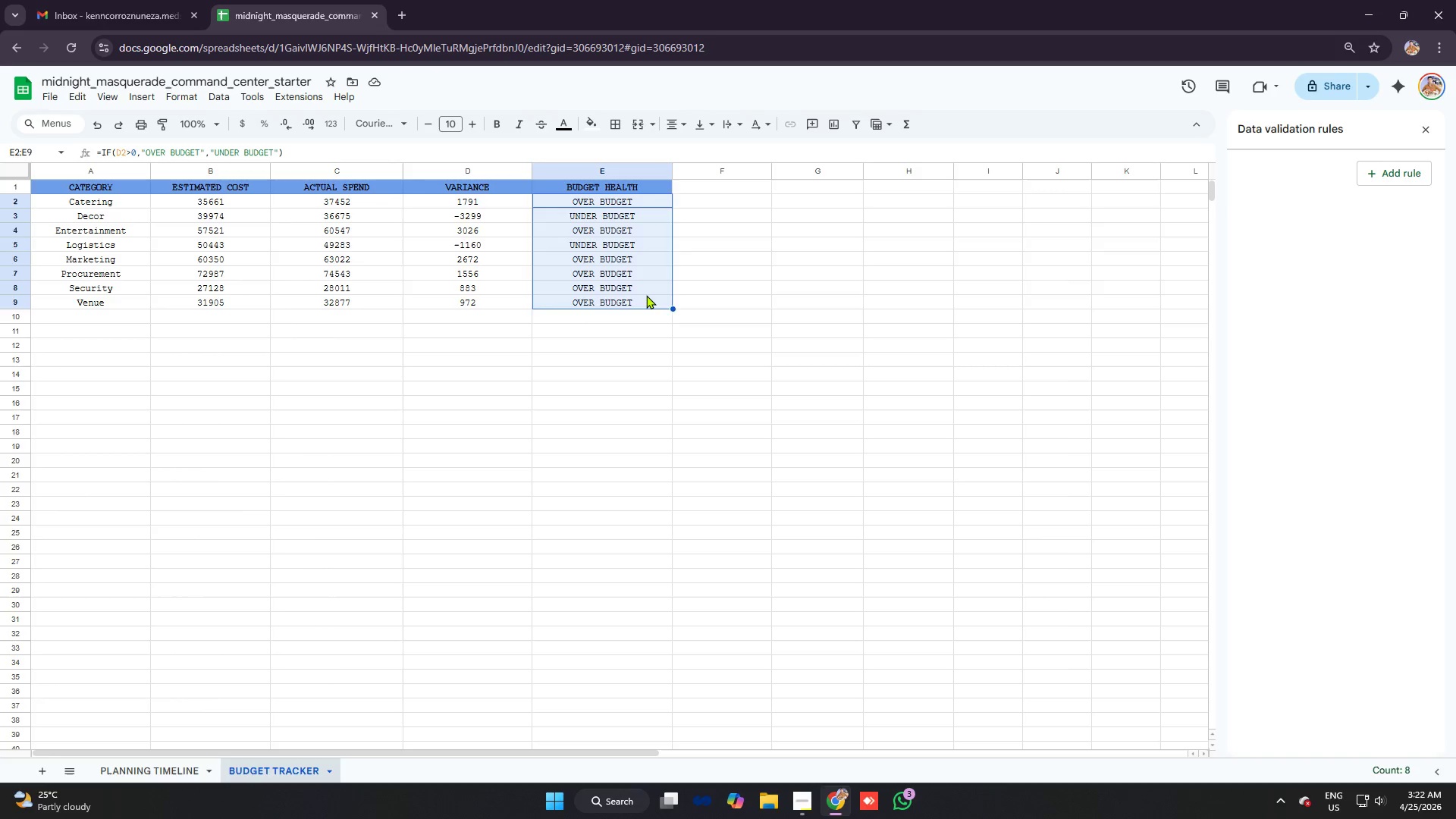 
left_click([646, 295])
 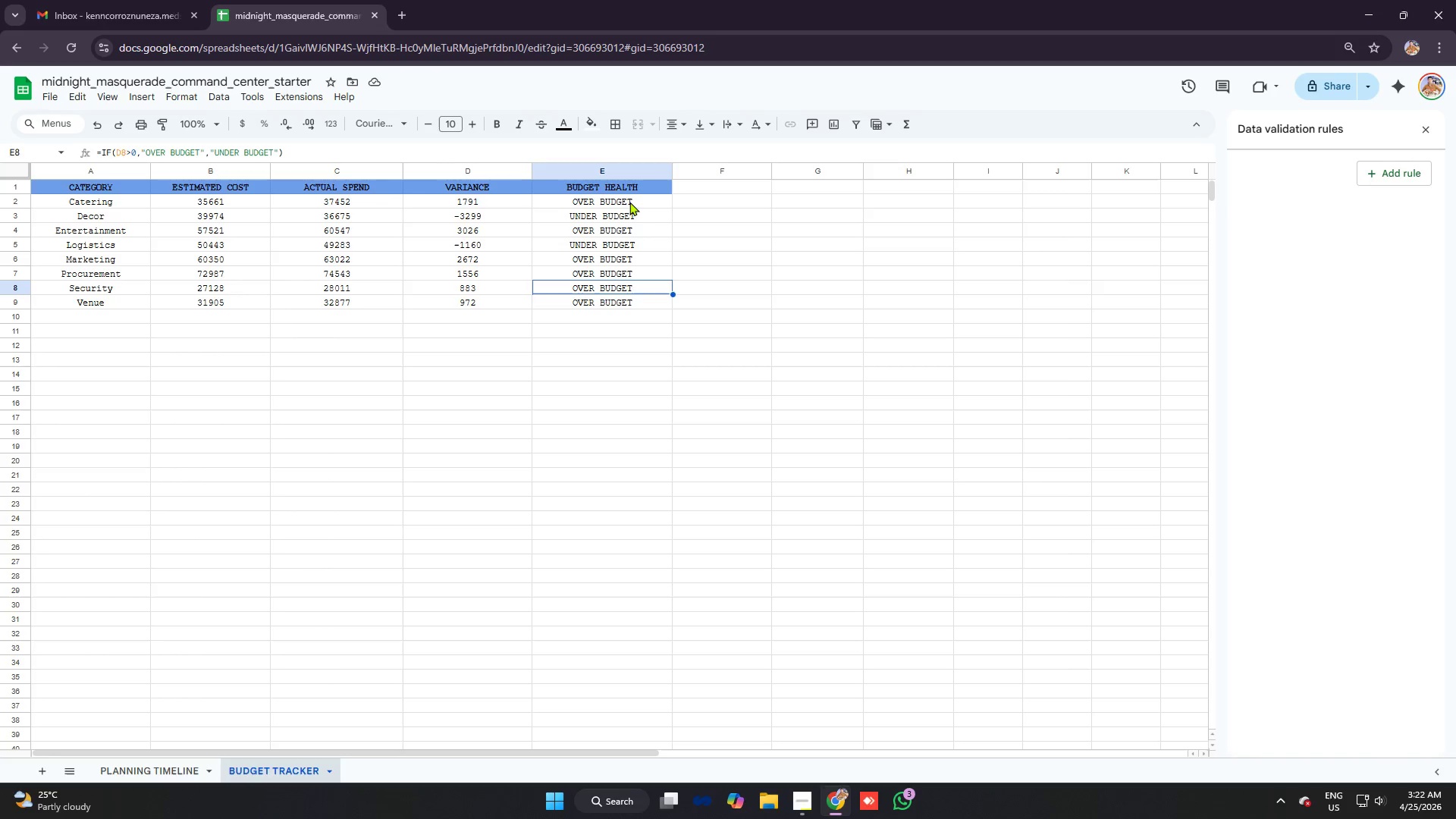 
left_click_drag(start_coordinate=[629, 201], to_coordinate=[643, 303])
 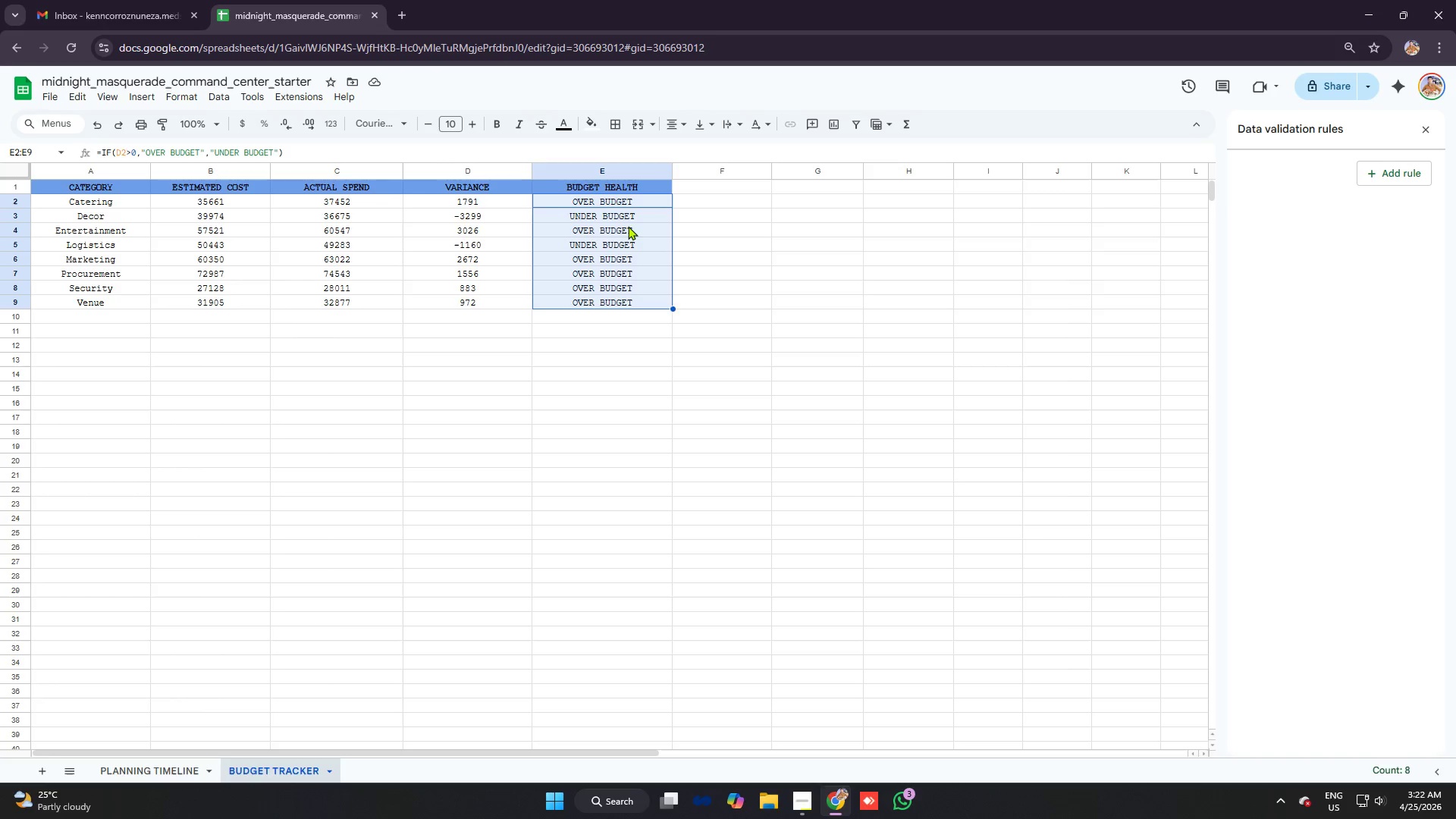 
mouse_move([642, 237])
 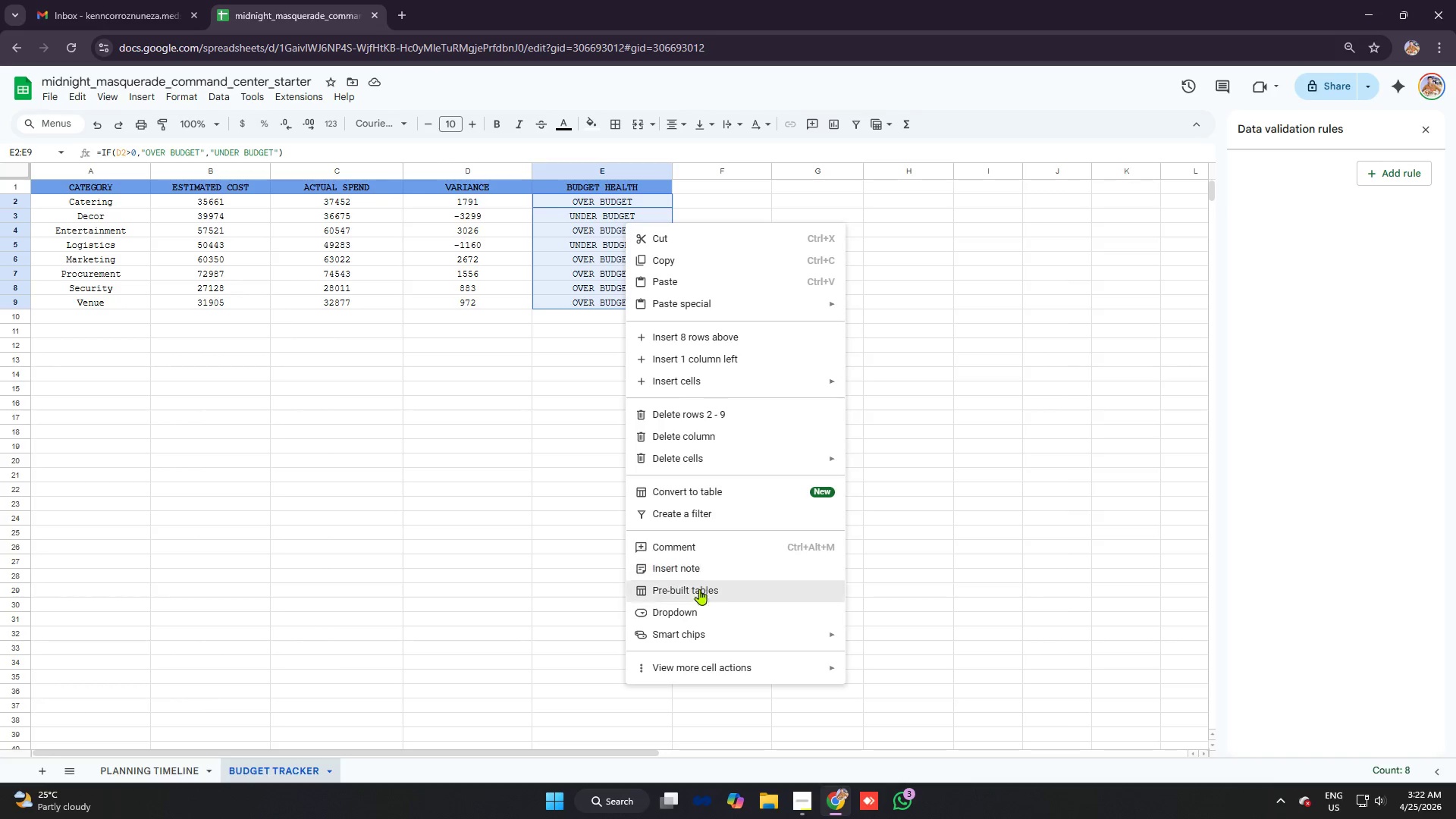 
left_click([726, 676])
 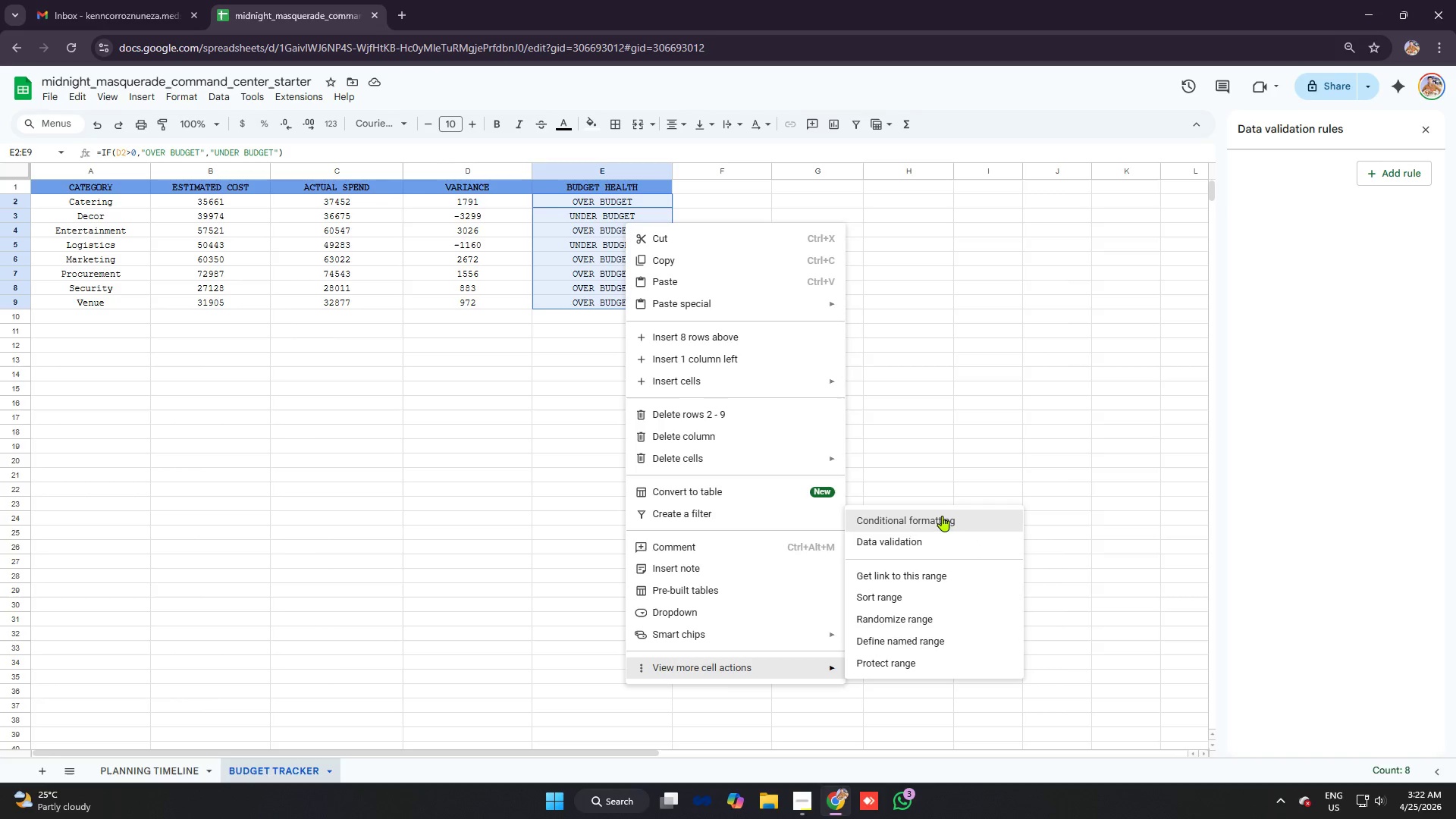 
left_click([941, 516])
 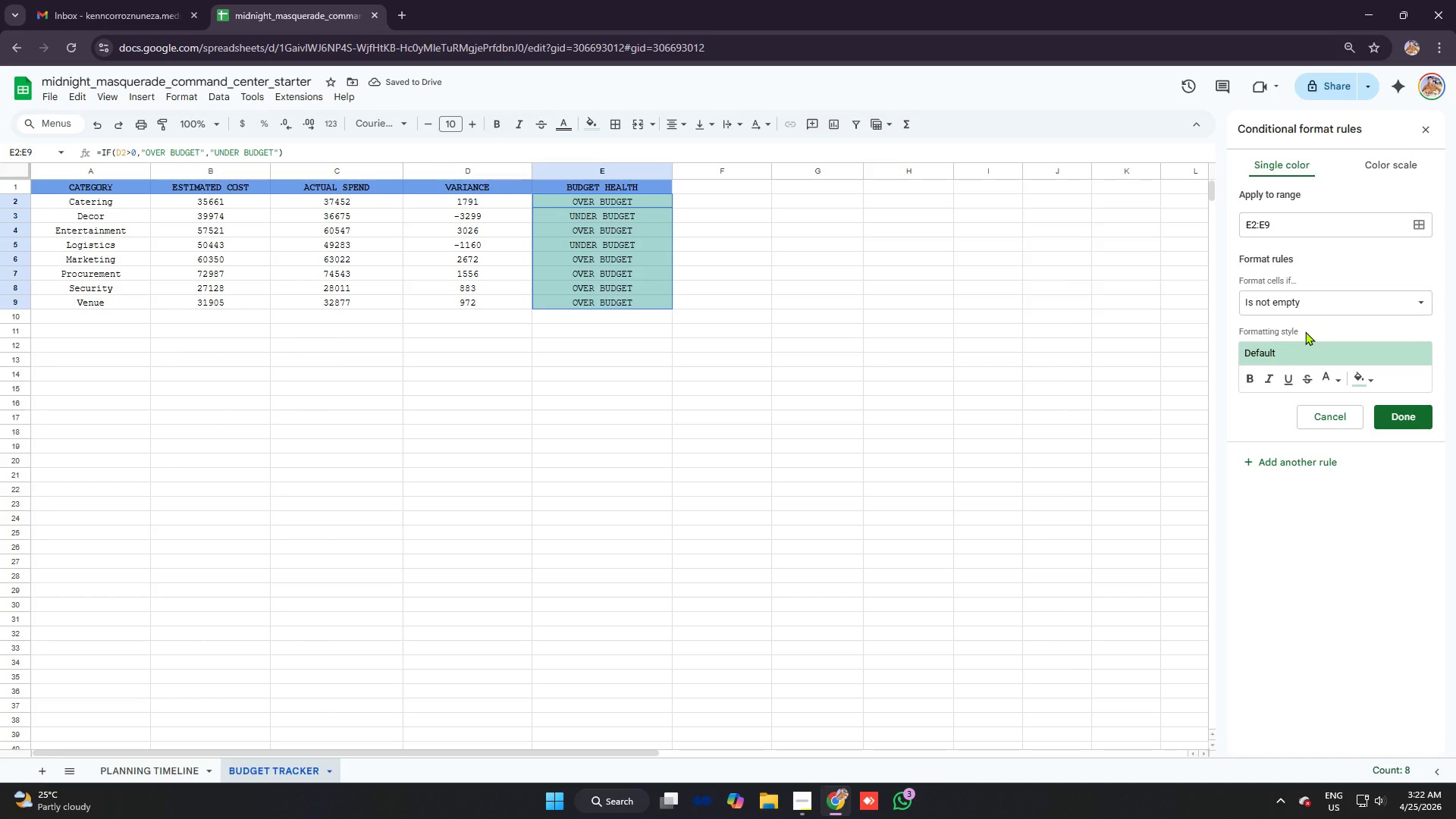 
wait(5.12)
 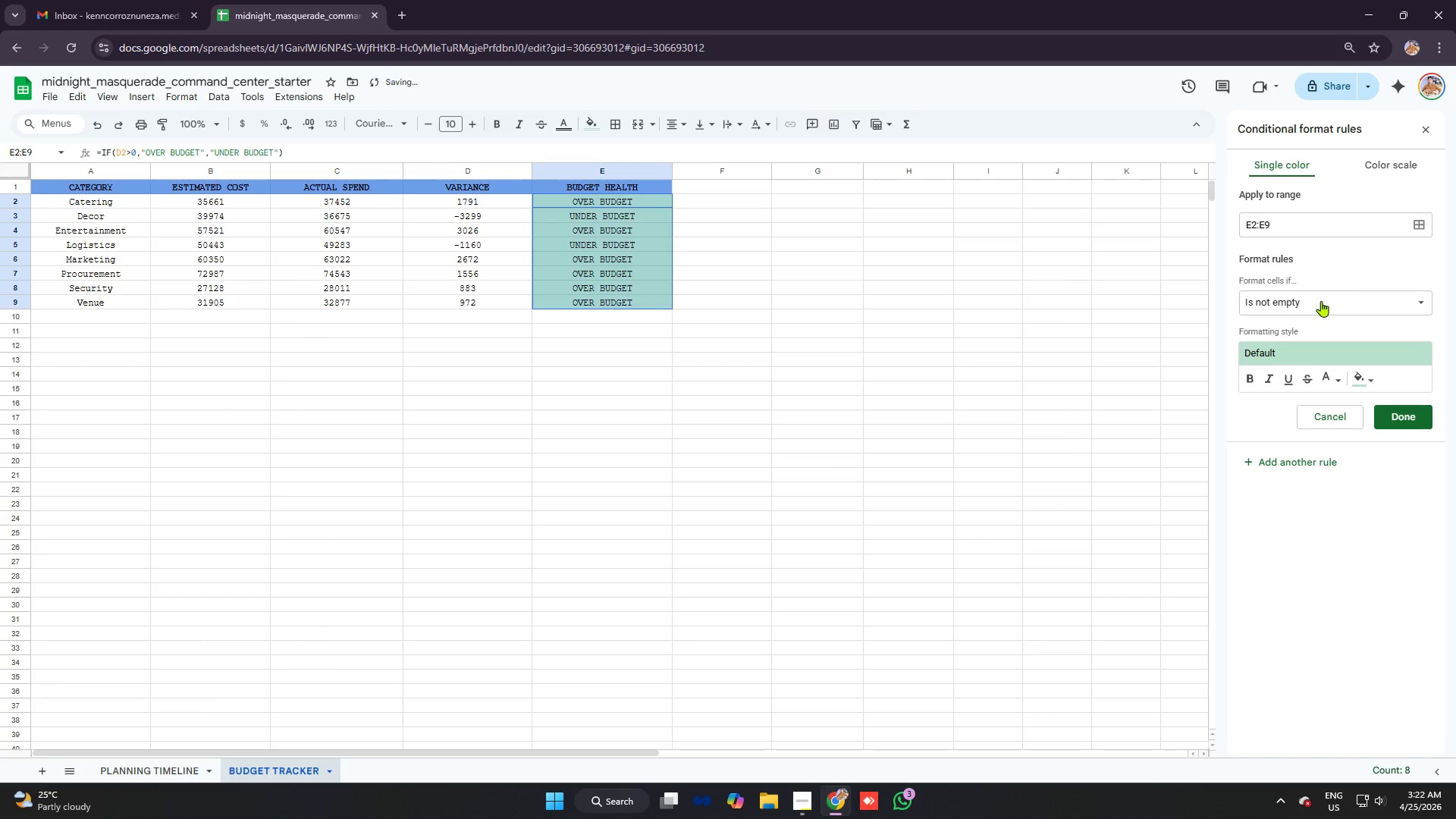 
left_click([1294, 326])
 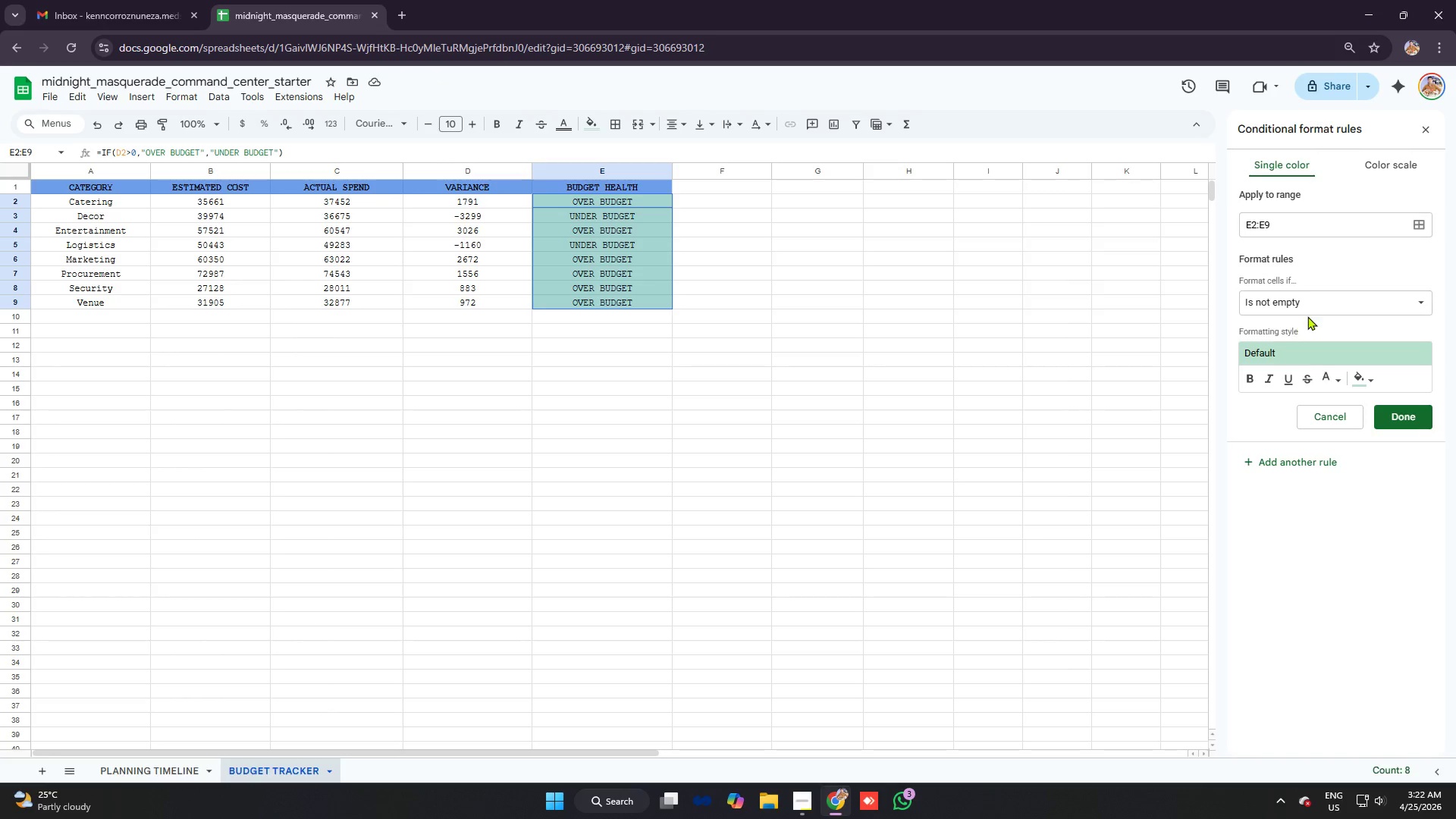 
left_click([1303, 325])
 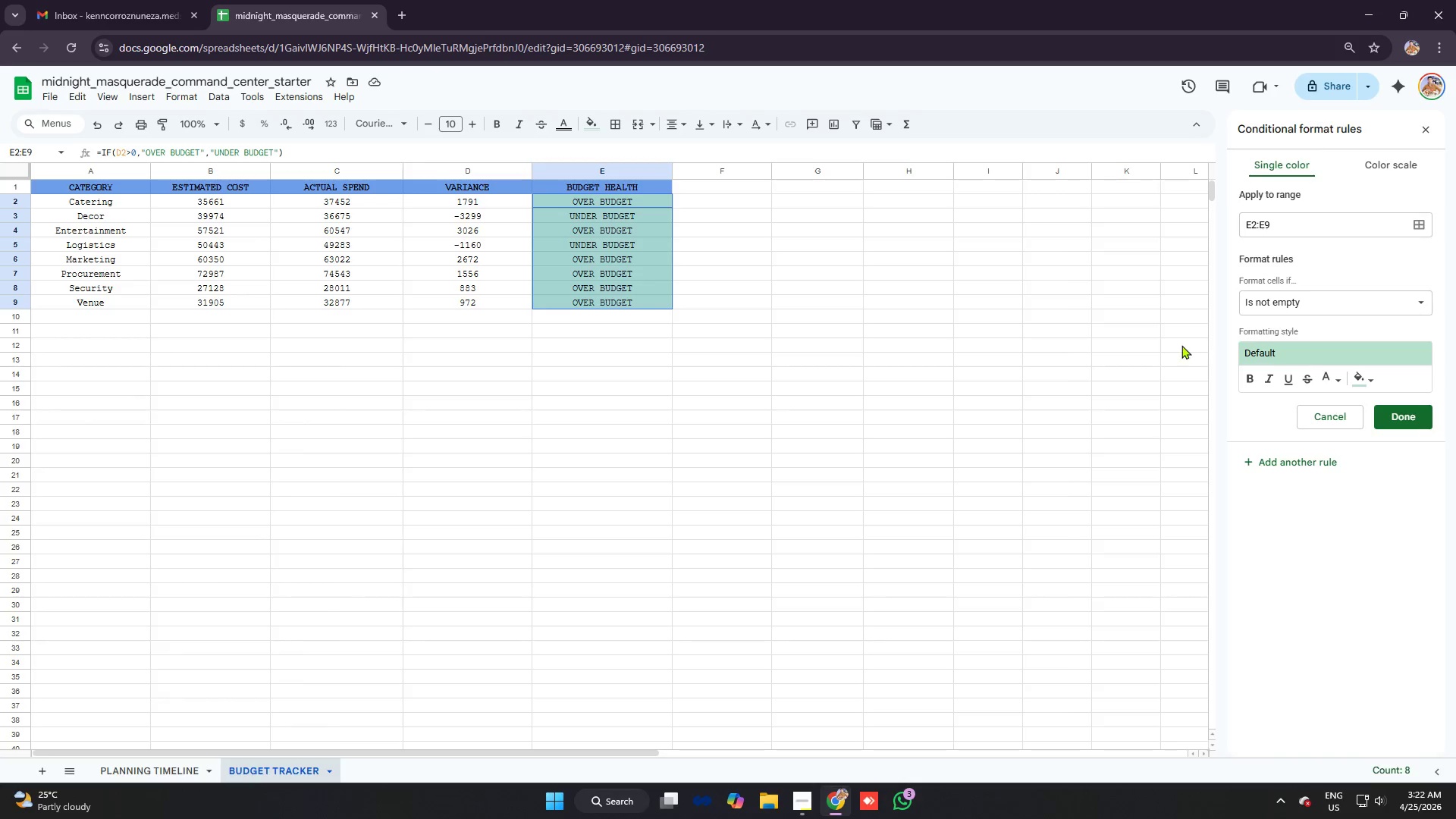 
wait(5.44)
 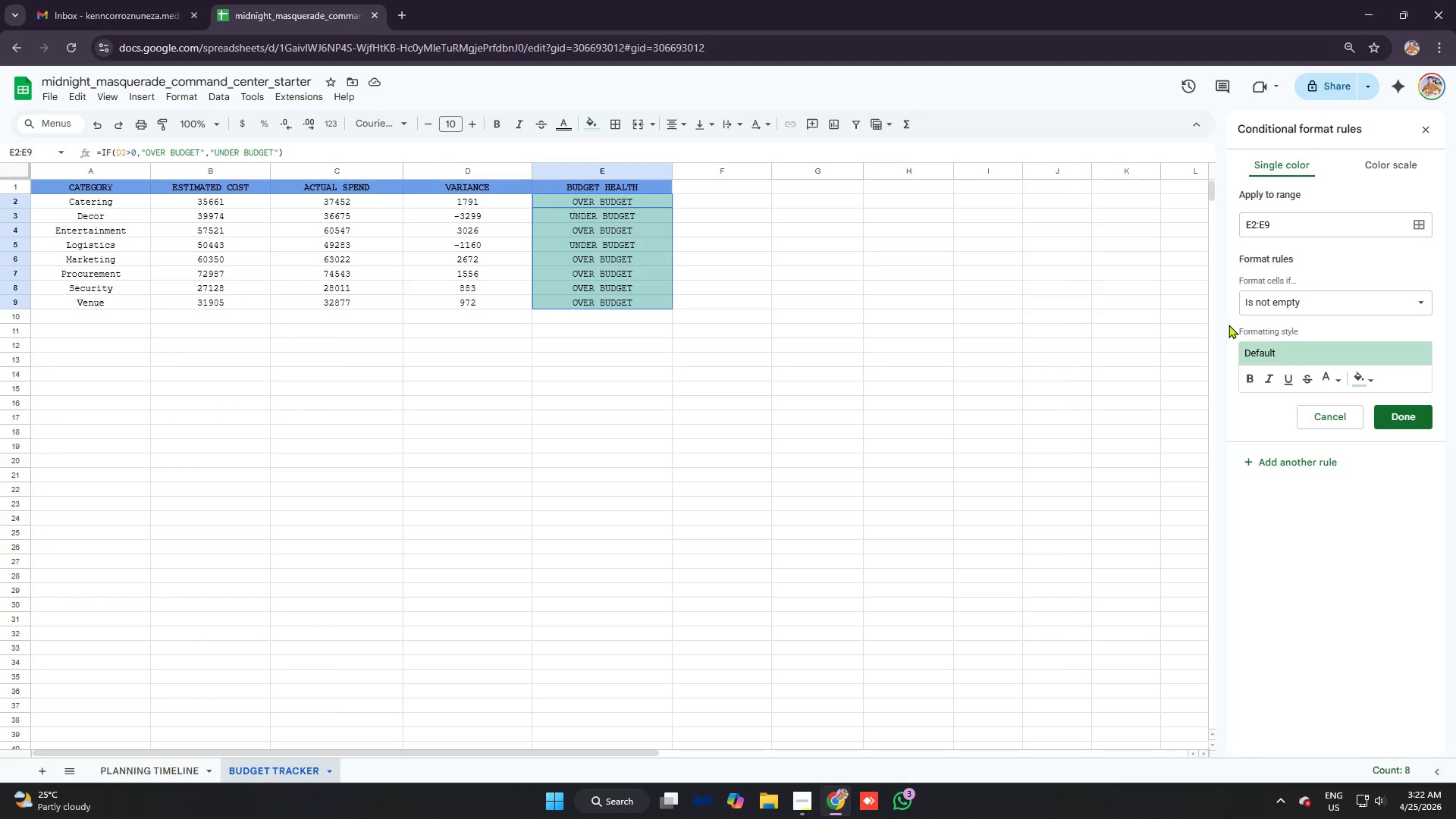 
left_click([1313, 329])
 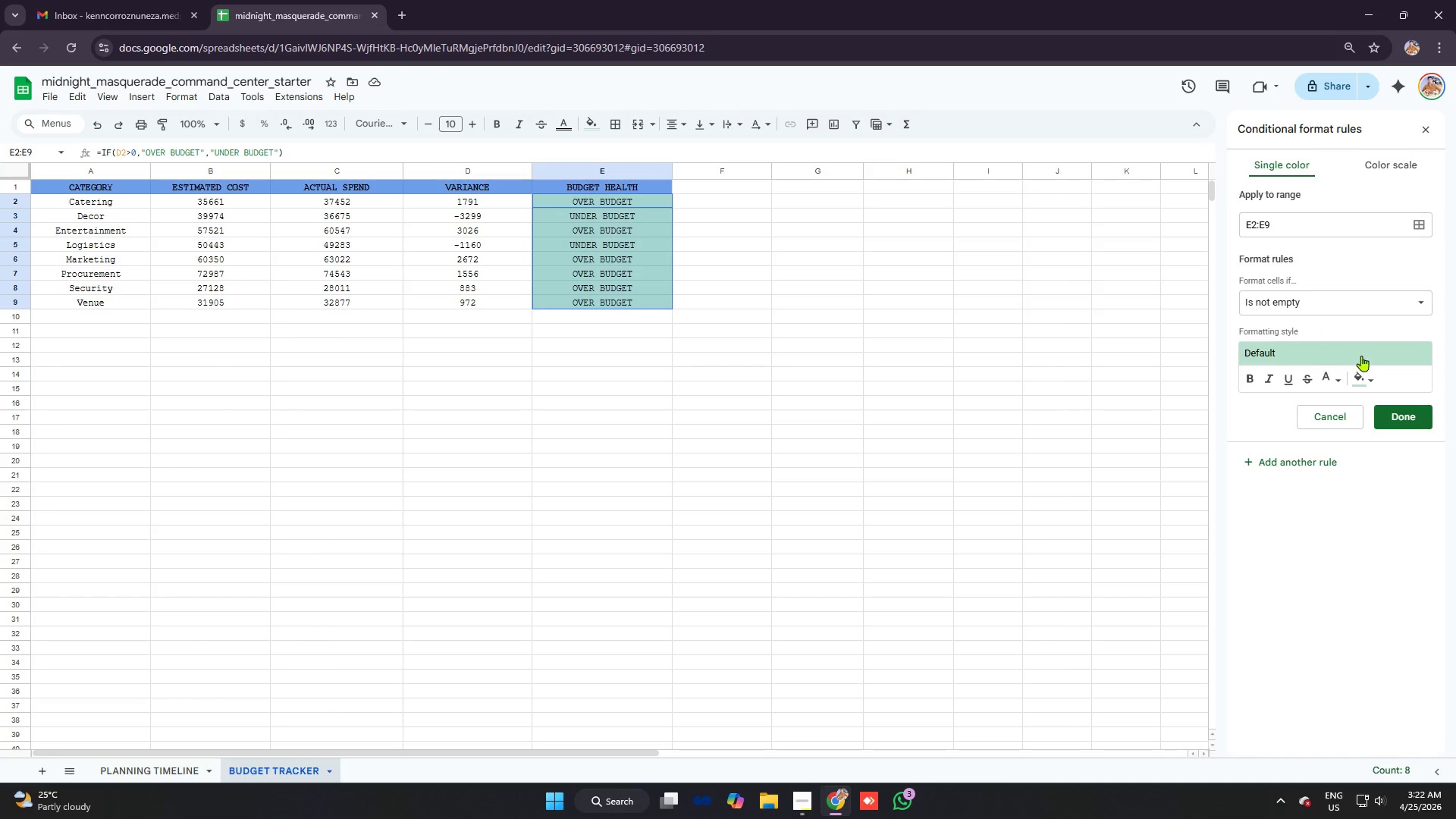 
left_click([1367, 375])
 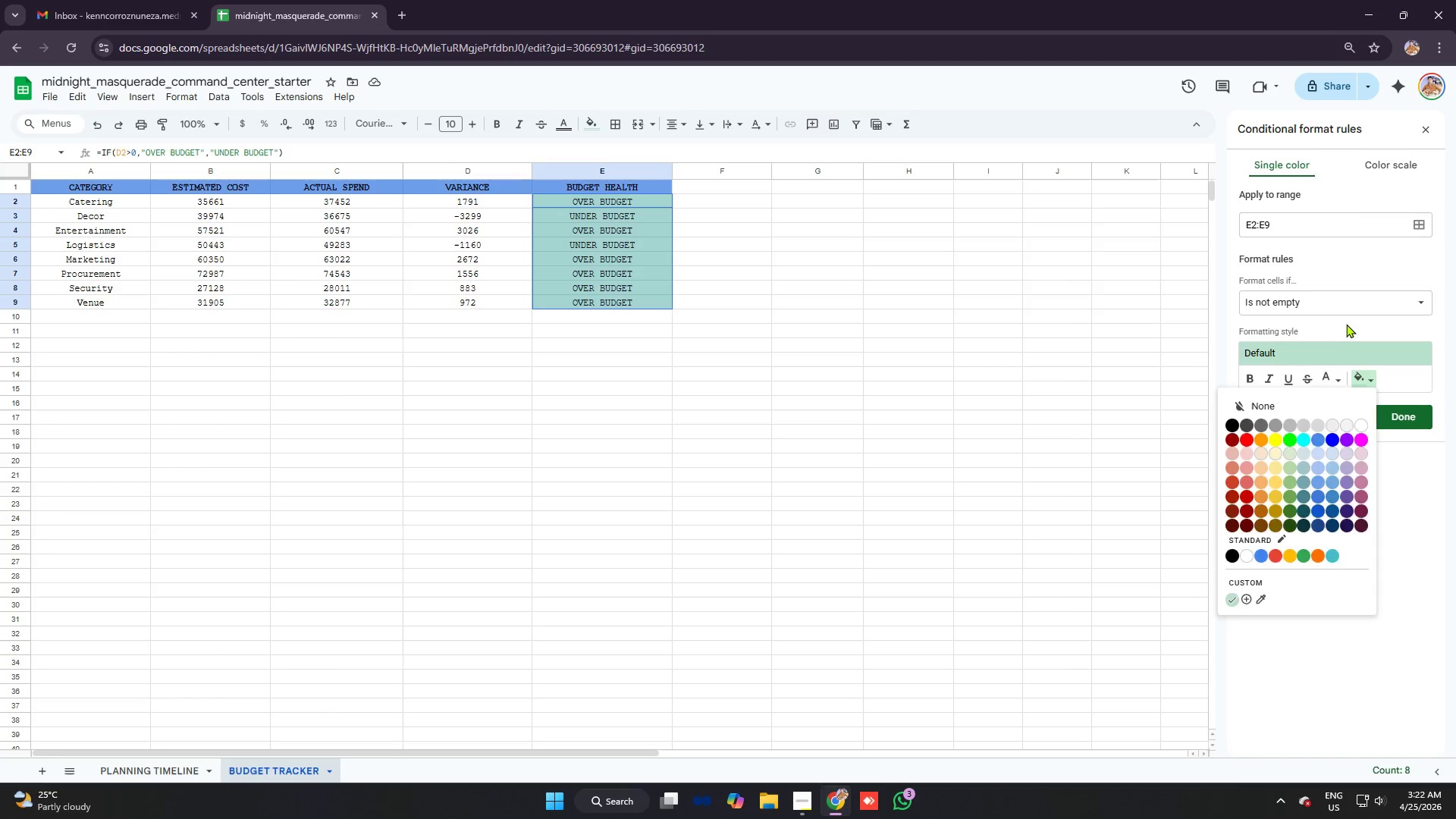 
left_click([1346, 324])
 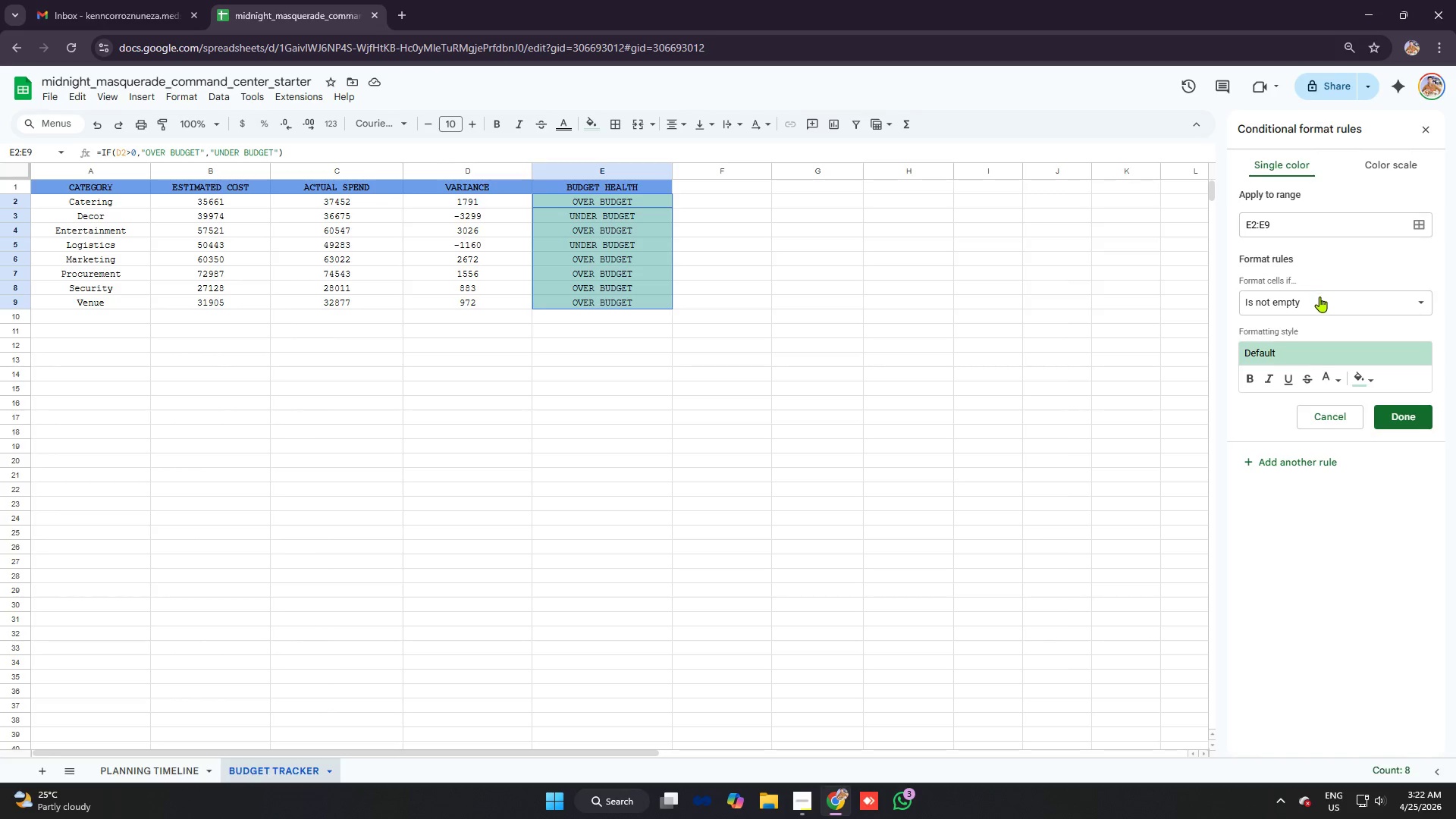 
left_click([1319, 303])
 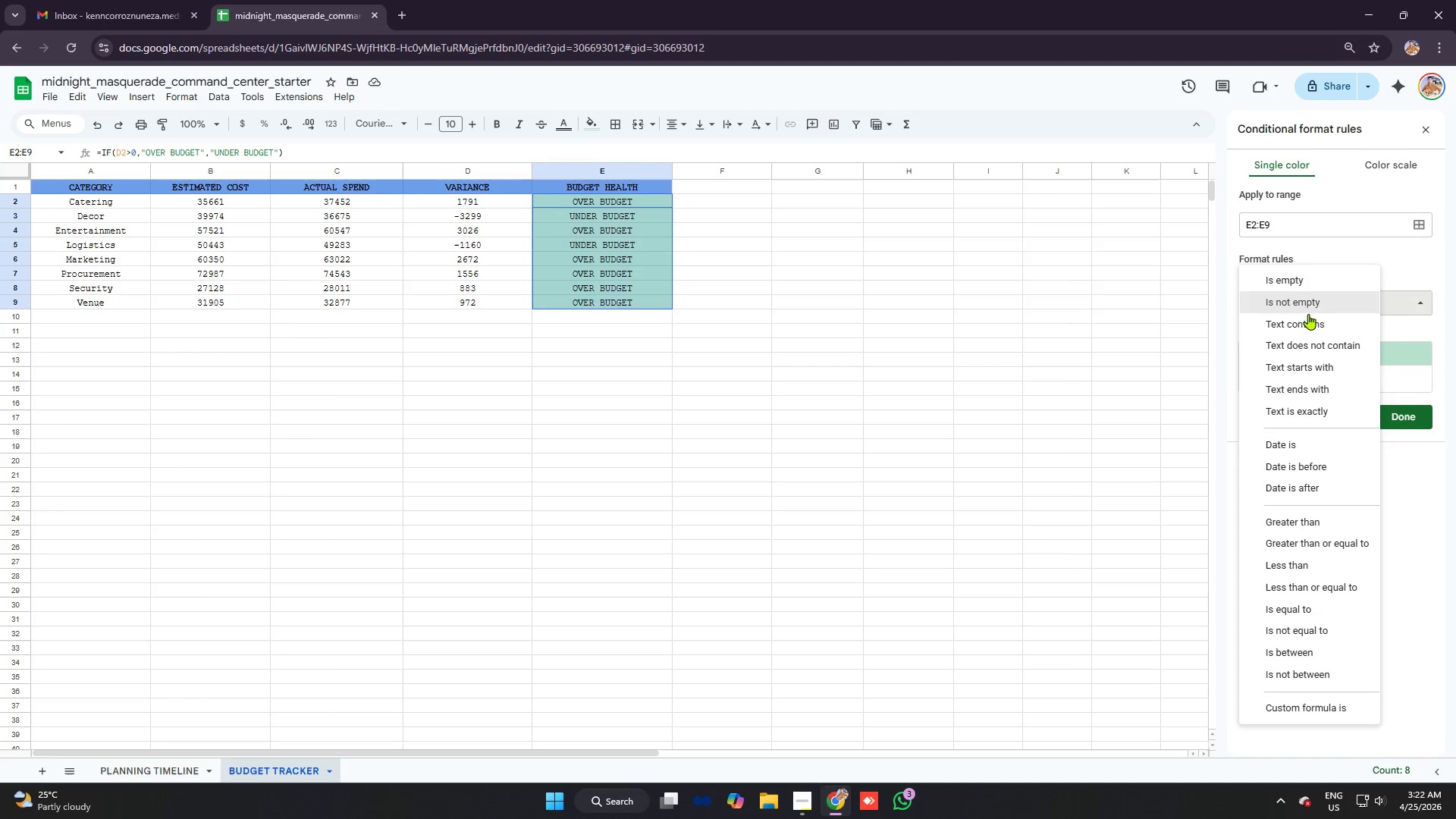 
left_click([1305, 330])
 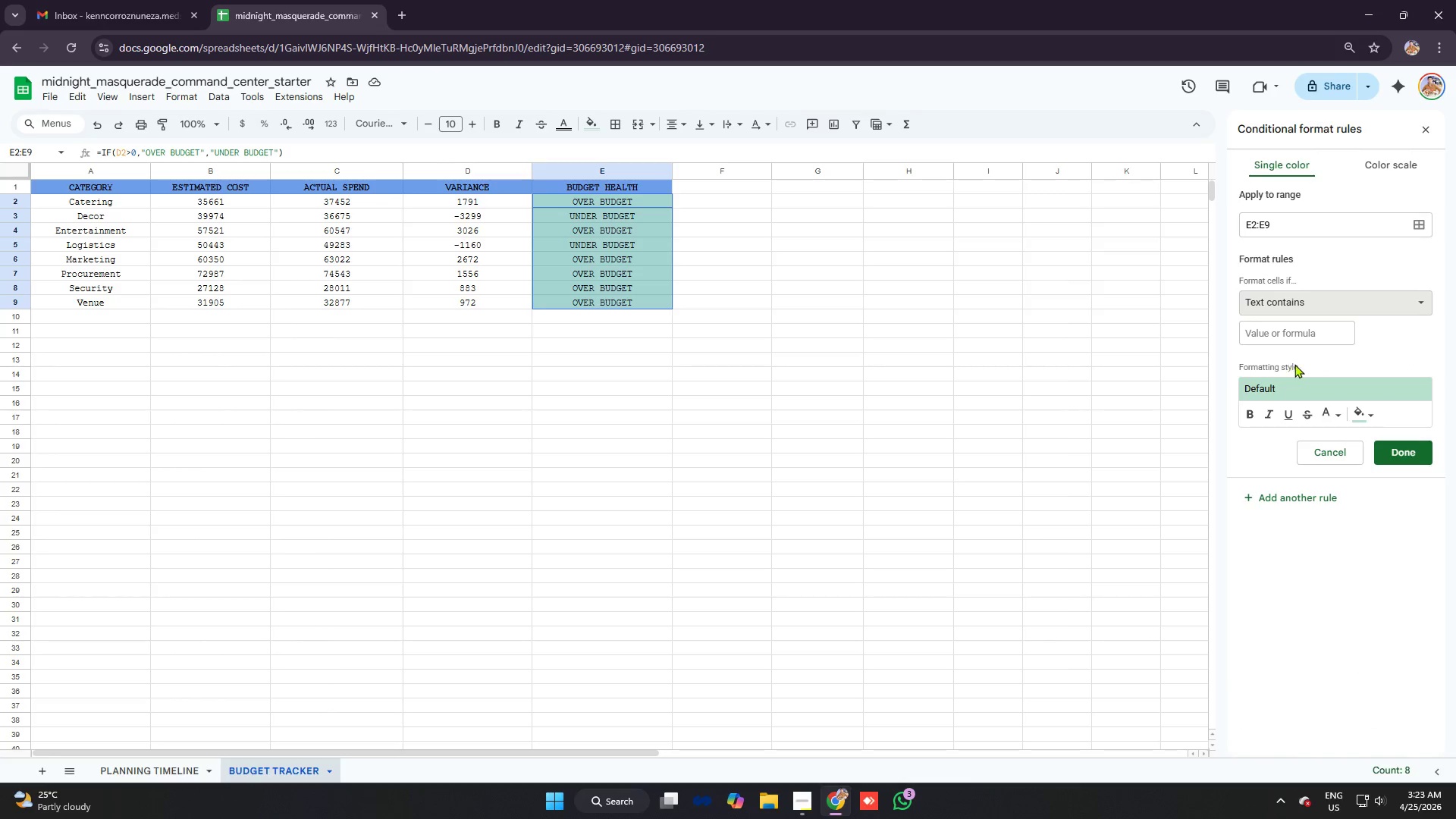 
left_click([1315, 356])
 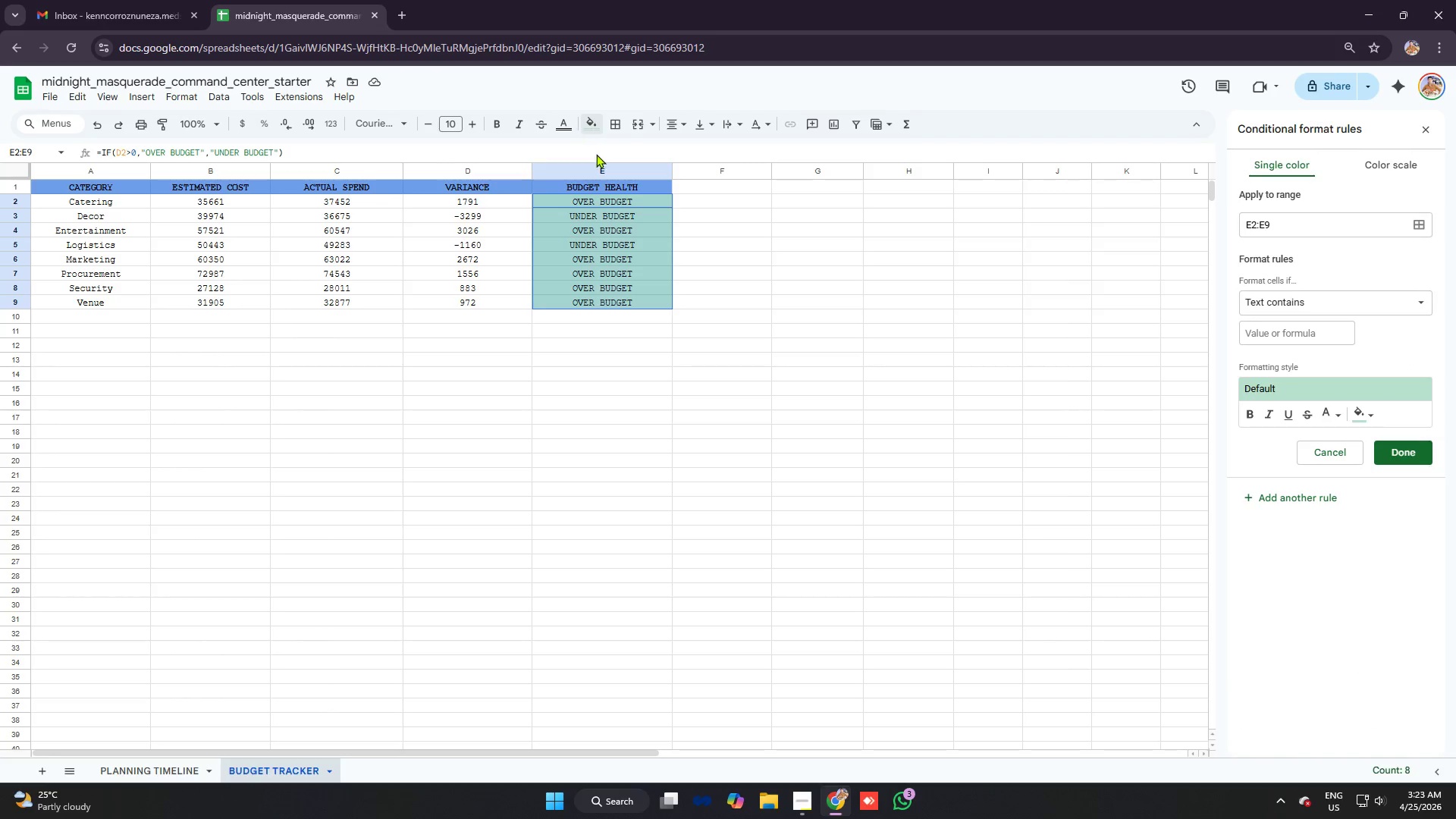 
left_click([620, 219])
 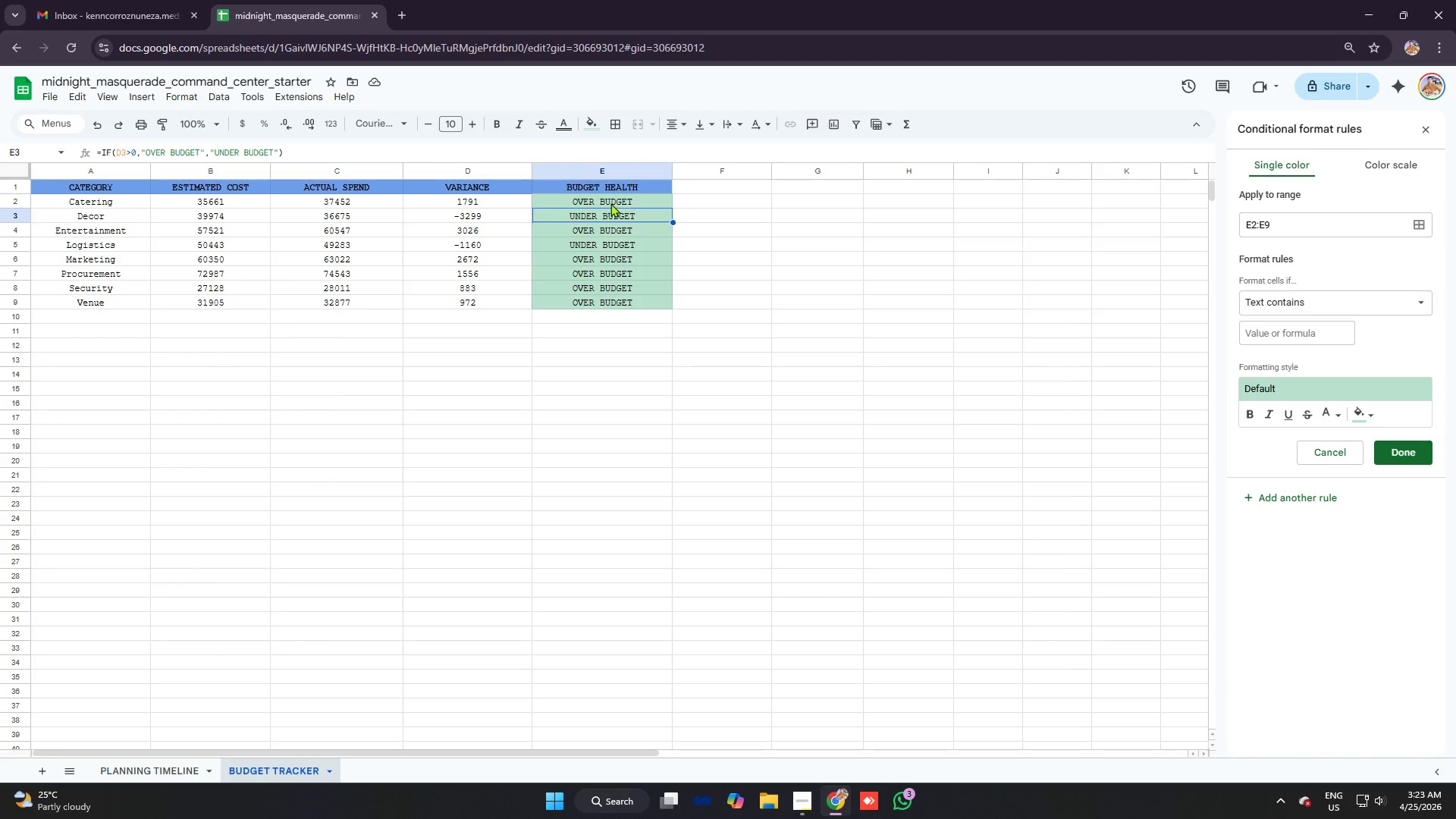 
left_click([610, 201])
 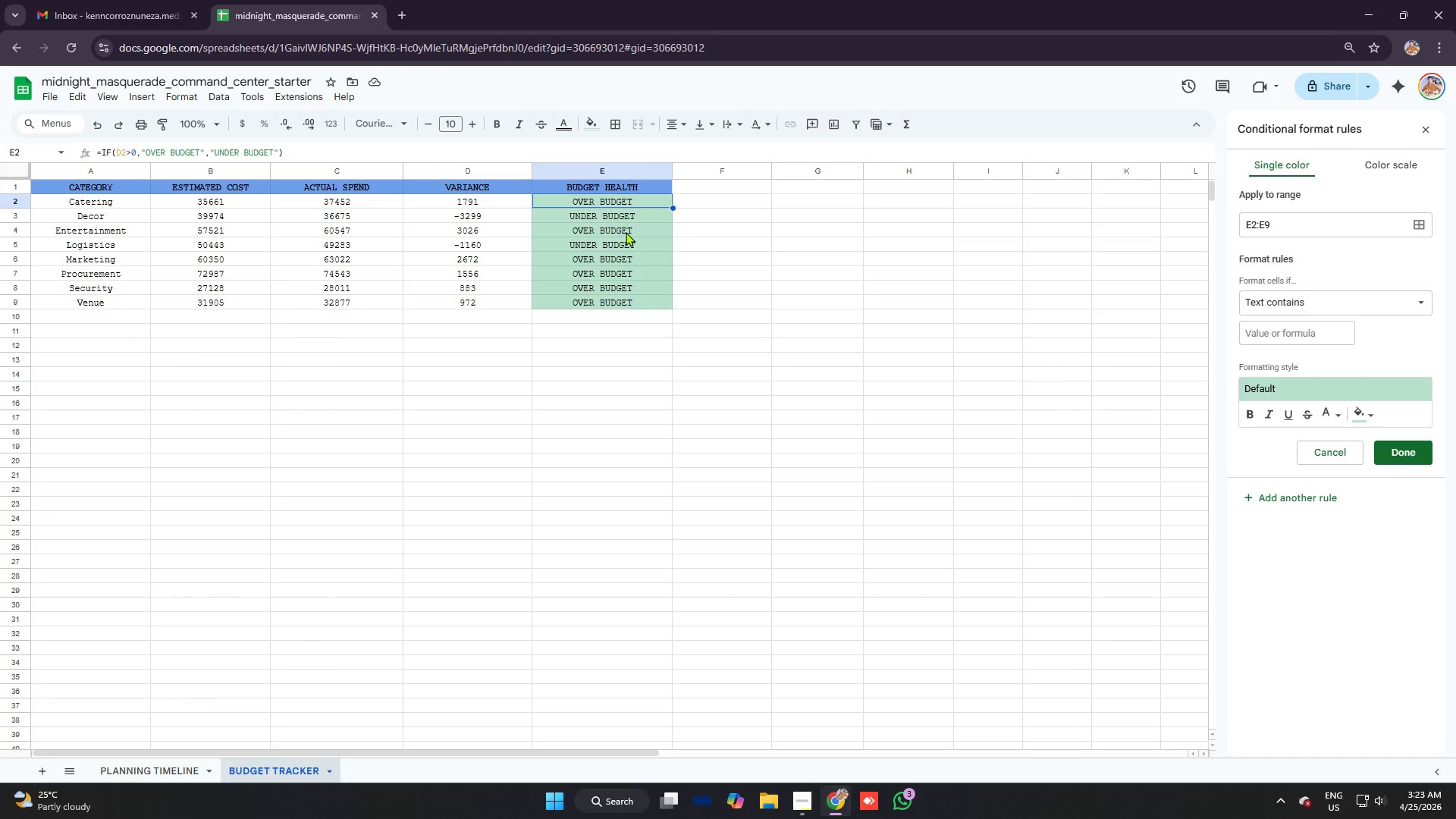 
wait(5.34)
 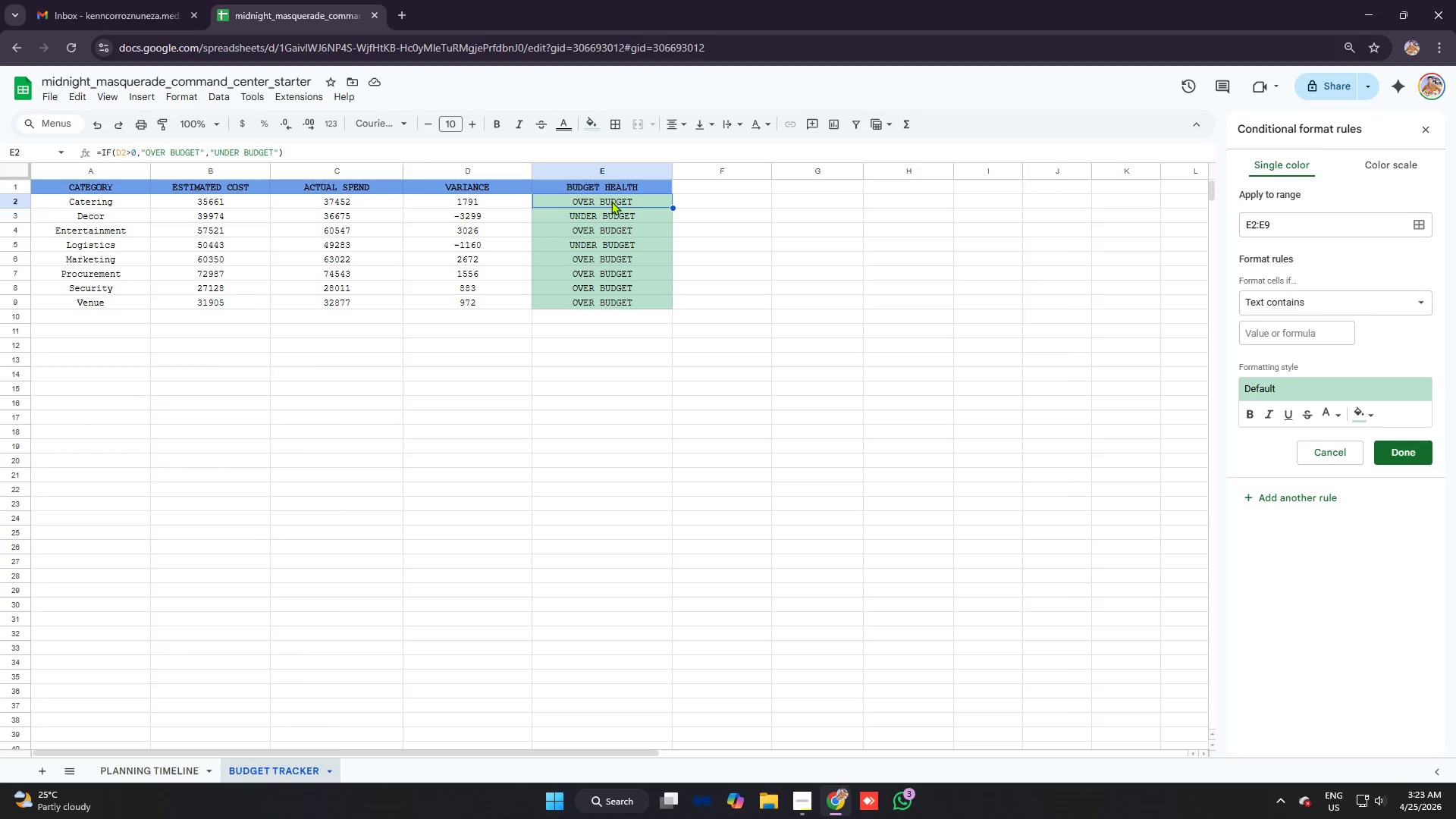 
left_click([623, 220])
 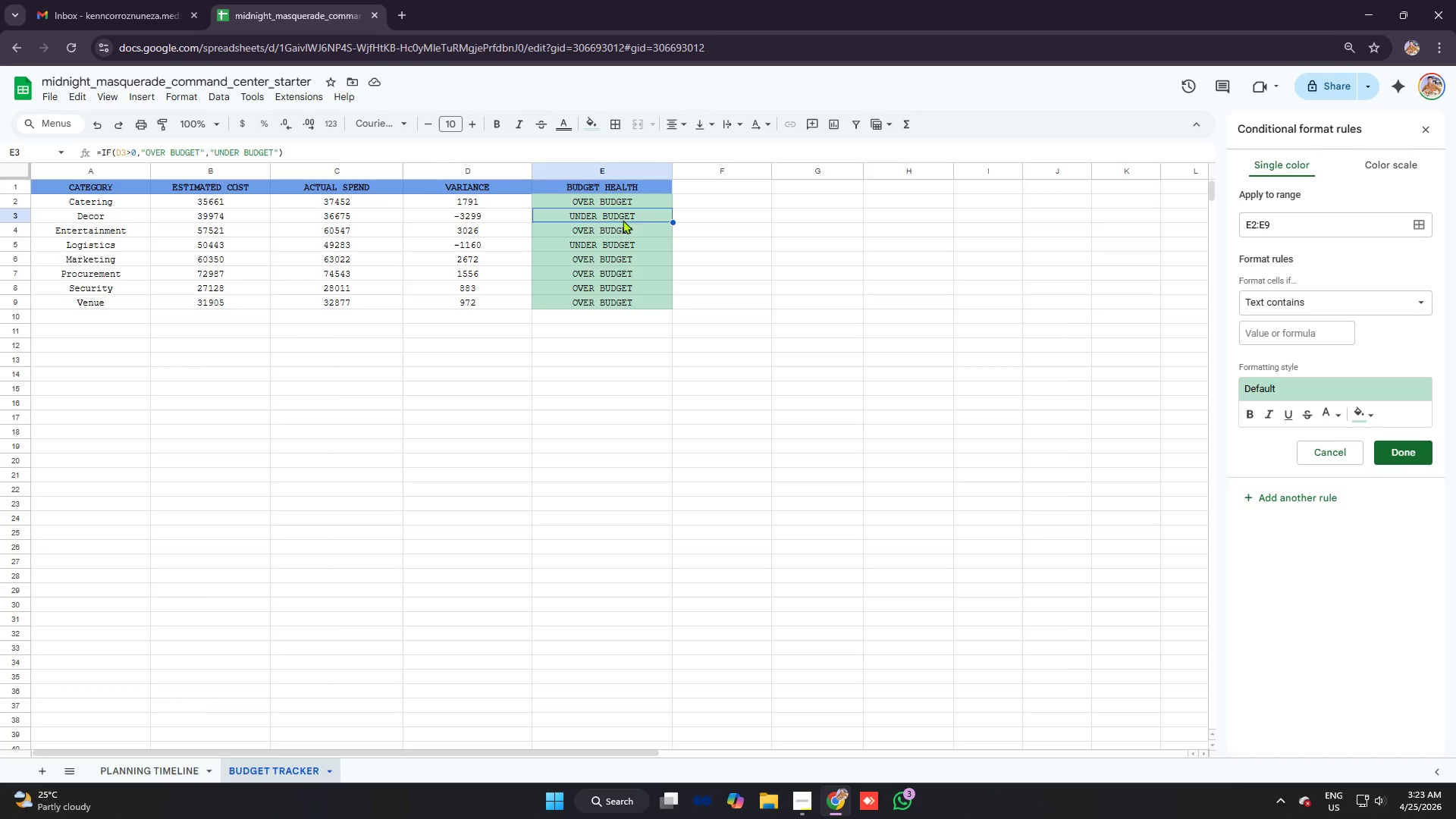 
key(Control+C)
 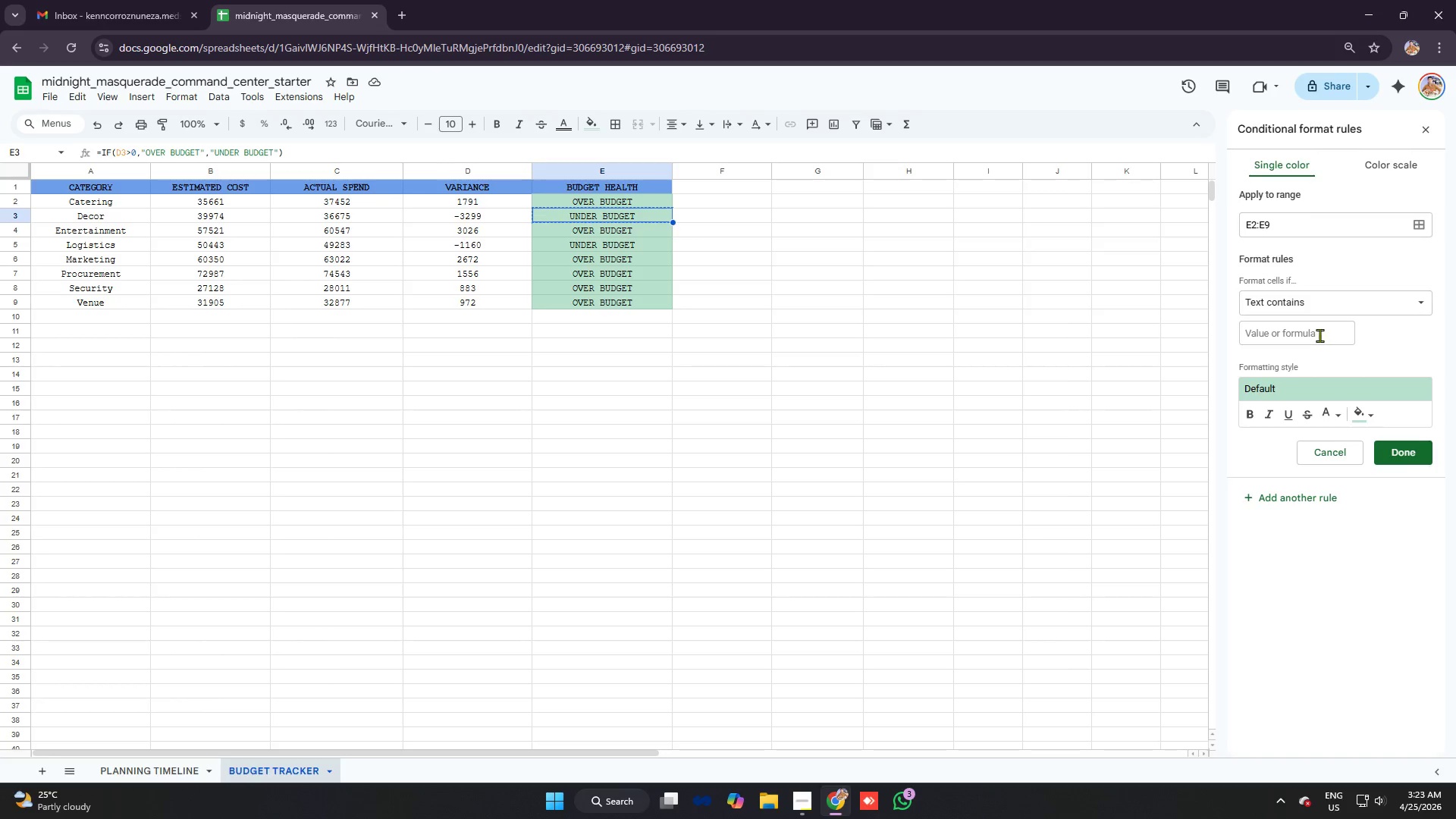 
left_click([1318, 334])
 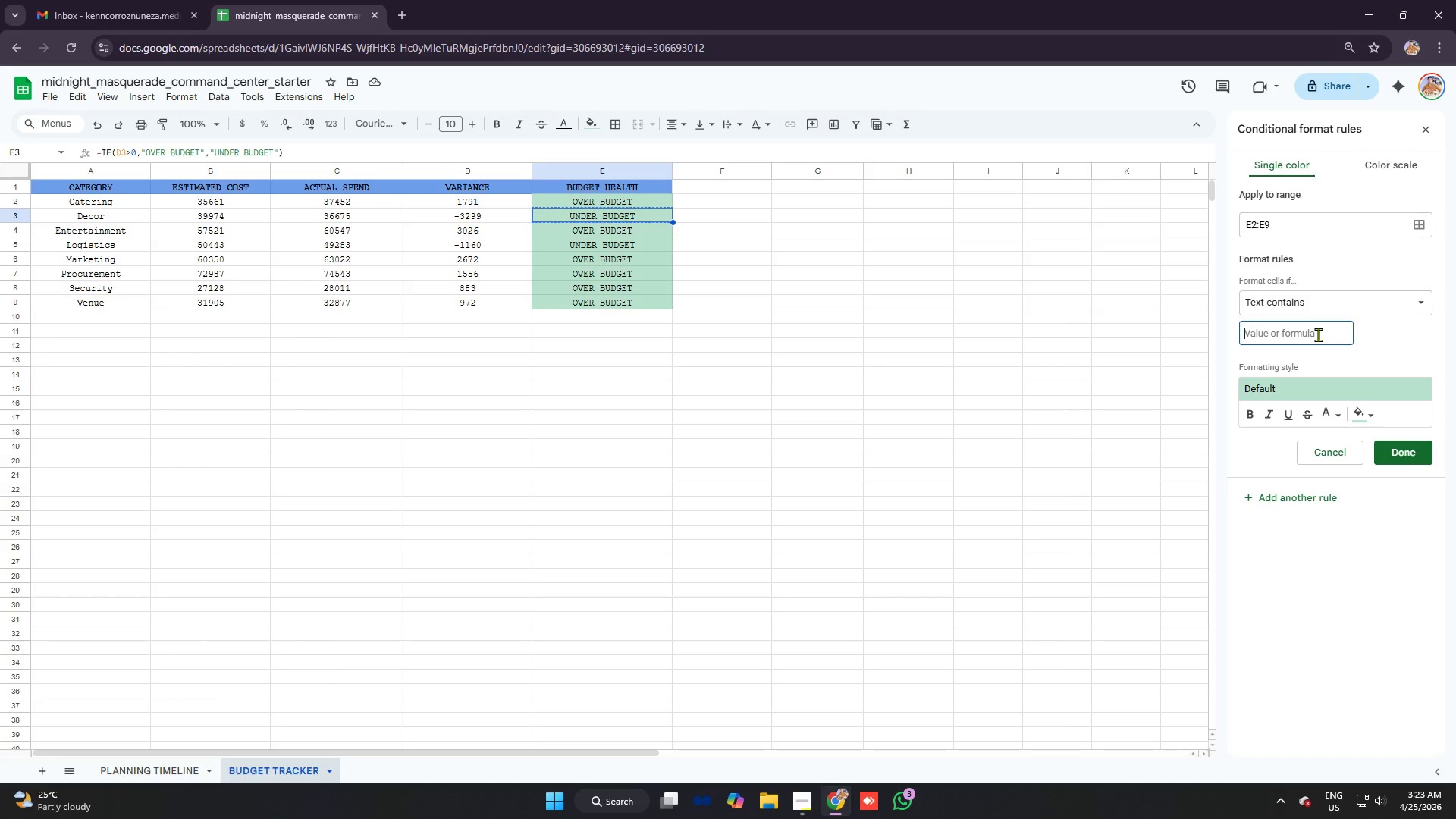 
key(Control+V)
 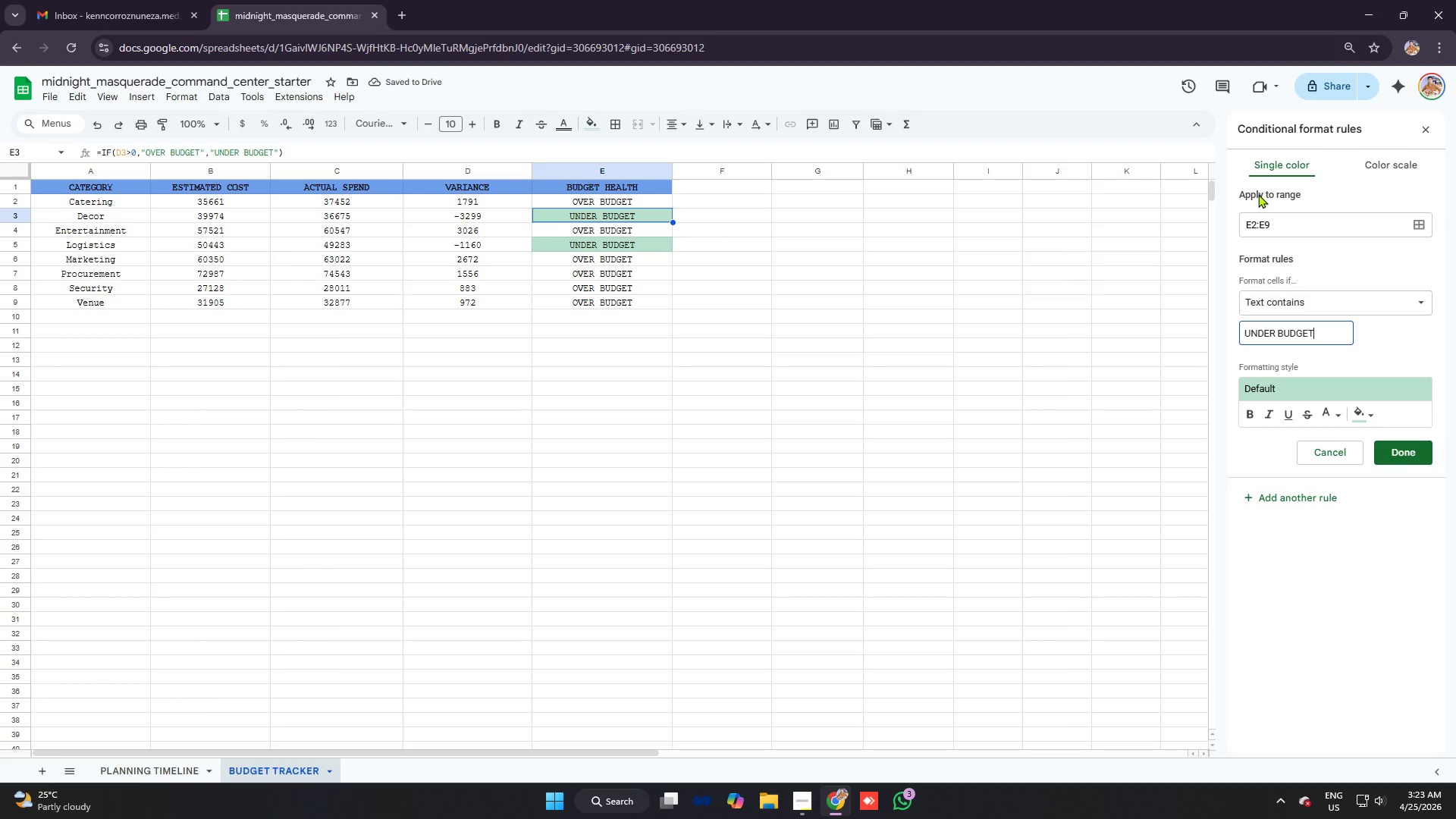 
wait(9.52)
 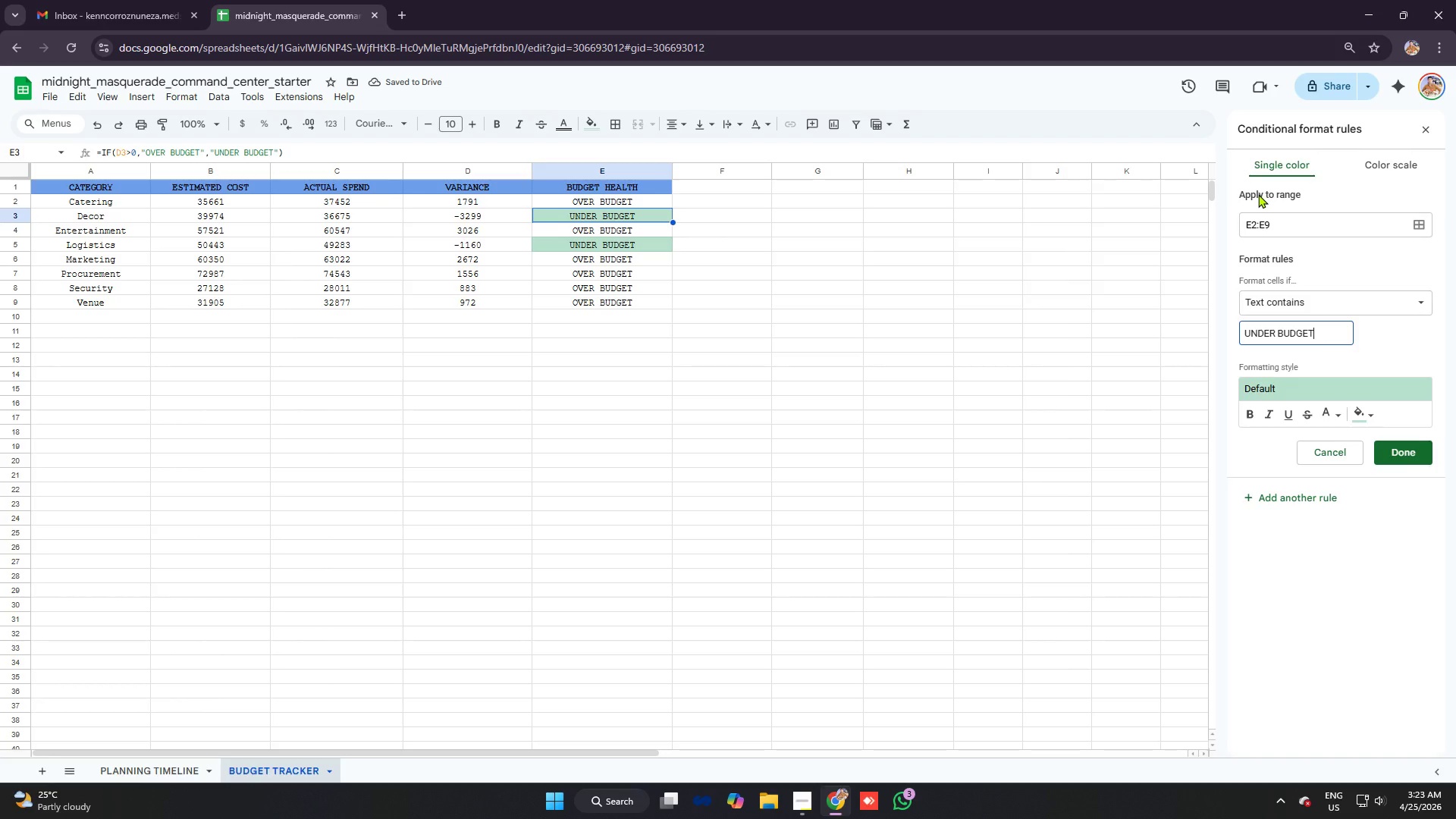 
left_click([1392, 450])
 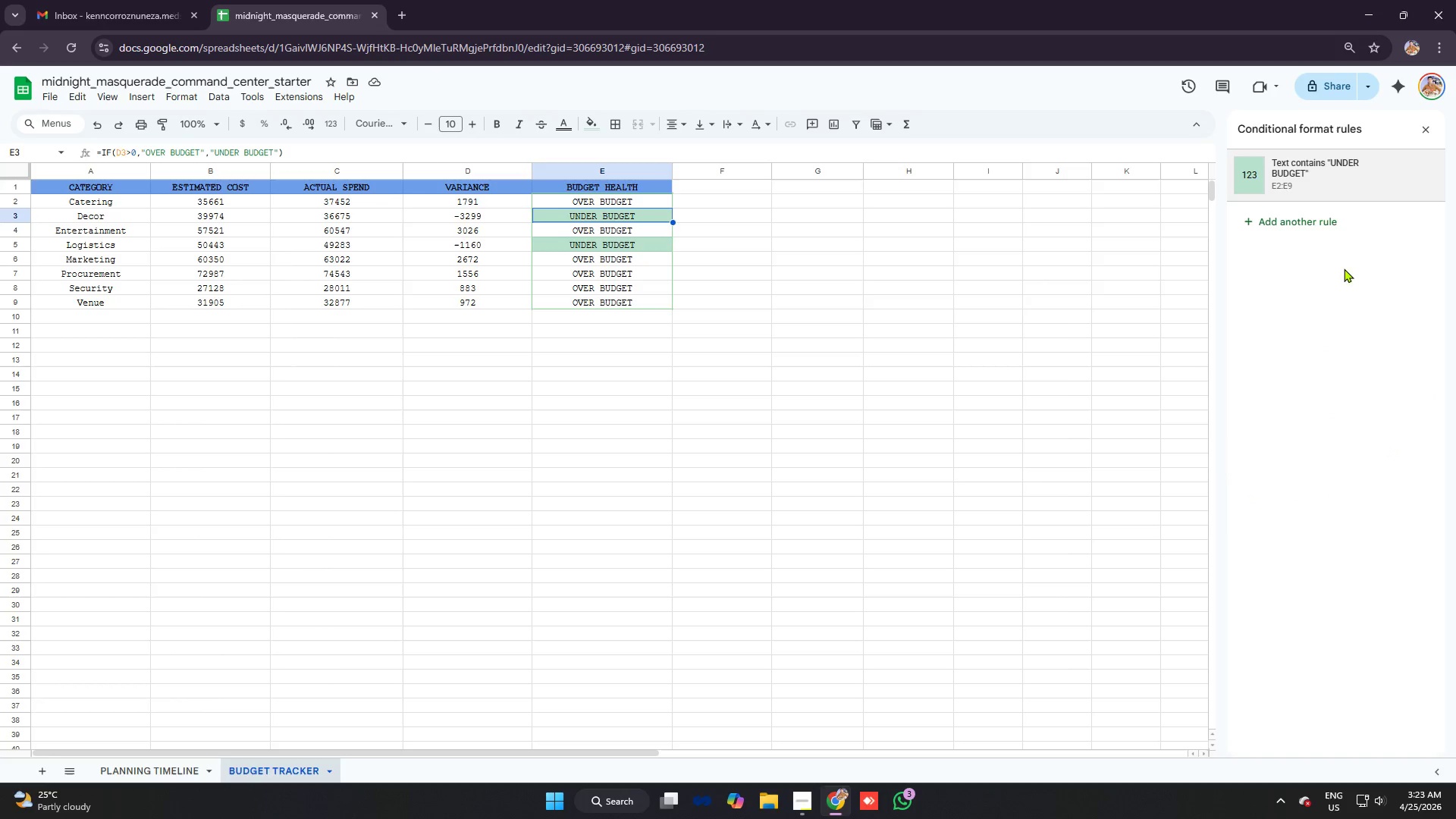 
left_click([1294, 215])
 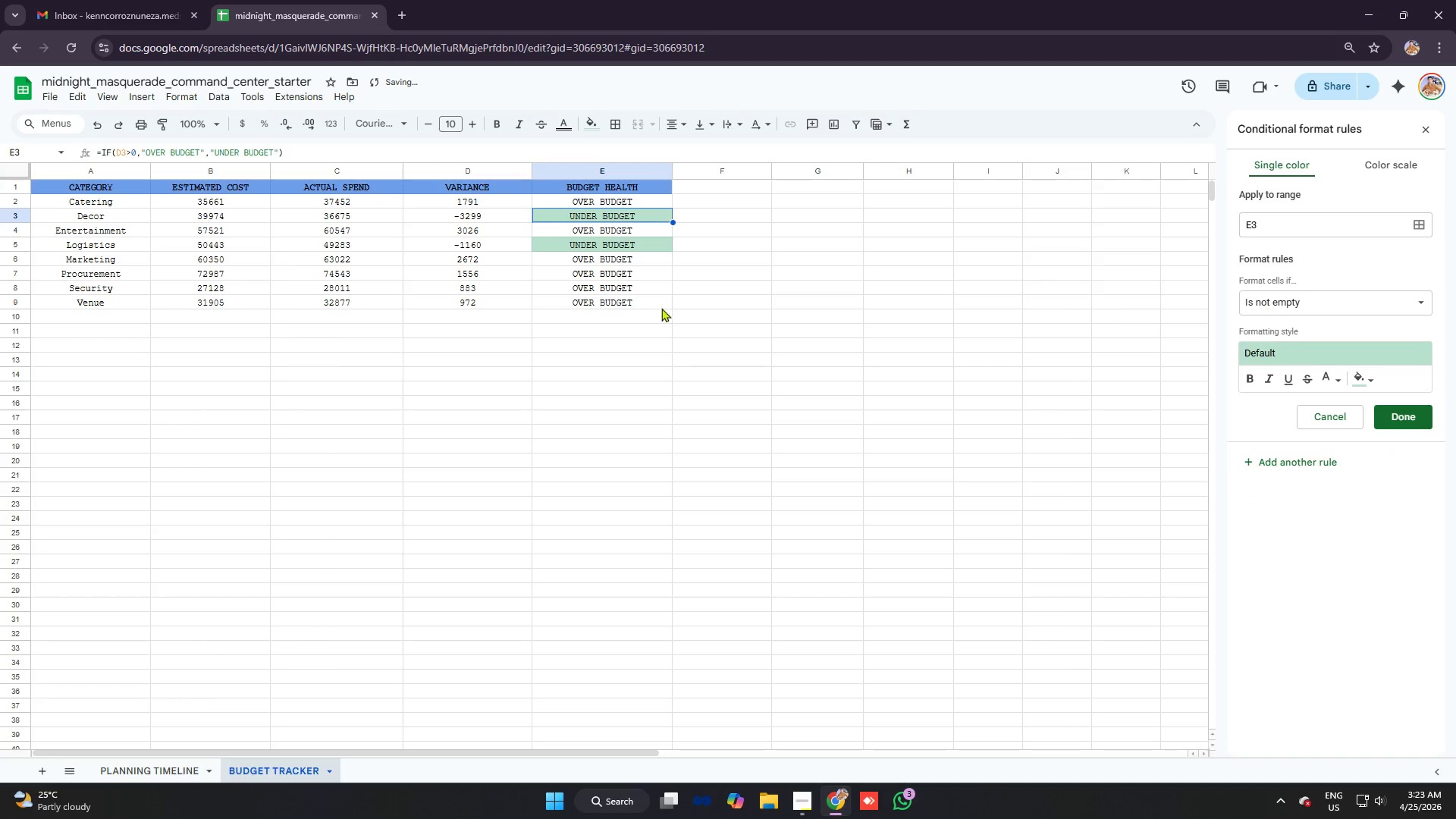 
left_click([613, 277])
 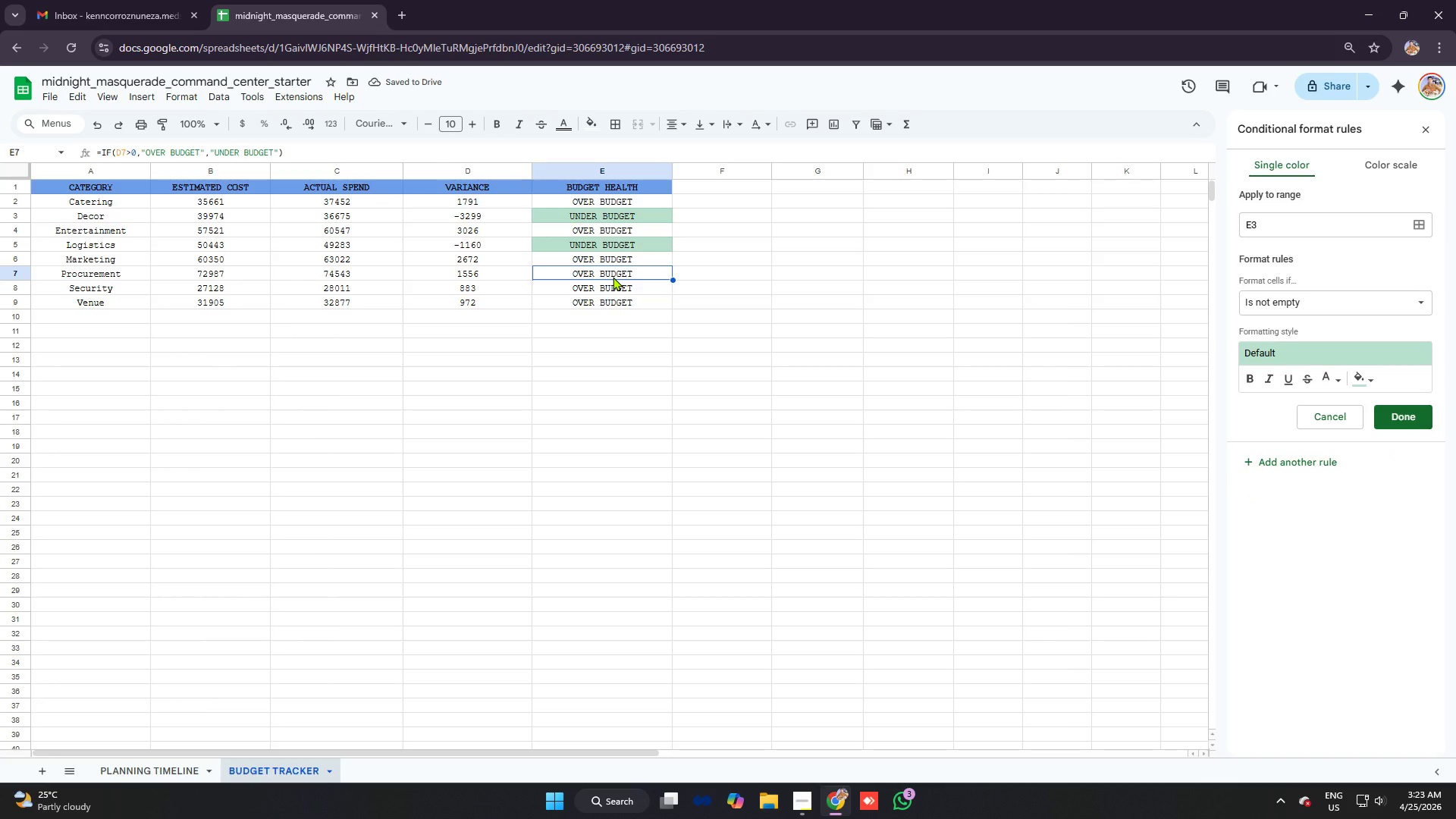 
key(Control+ControlLeft)
 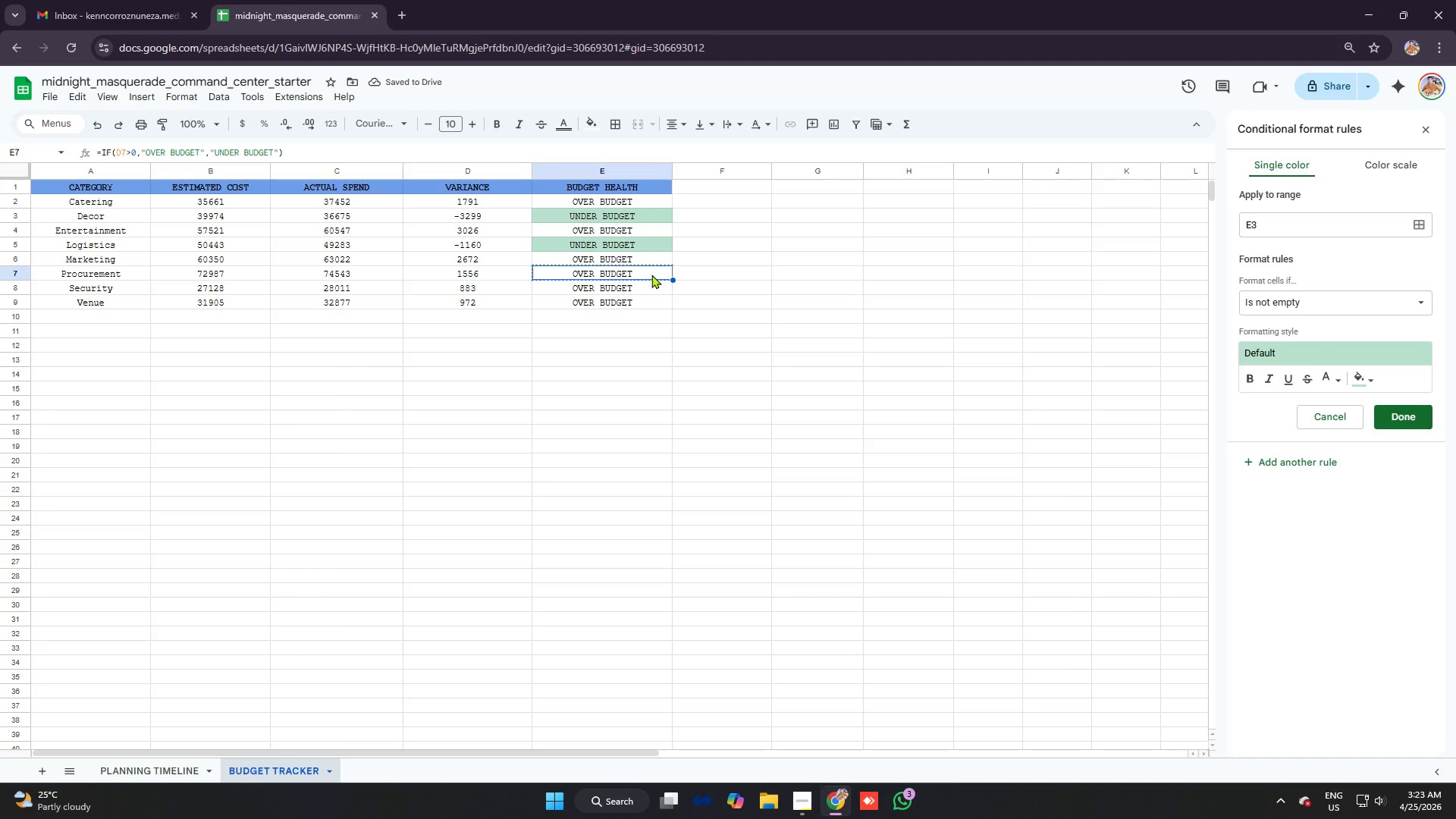 
key(Control+C)
 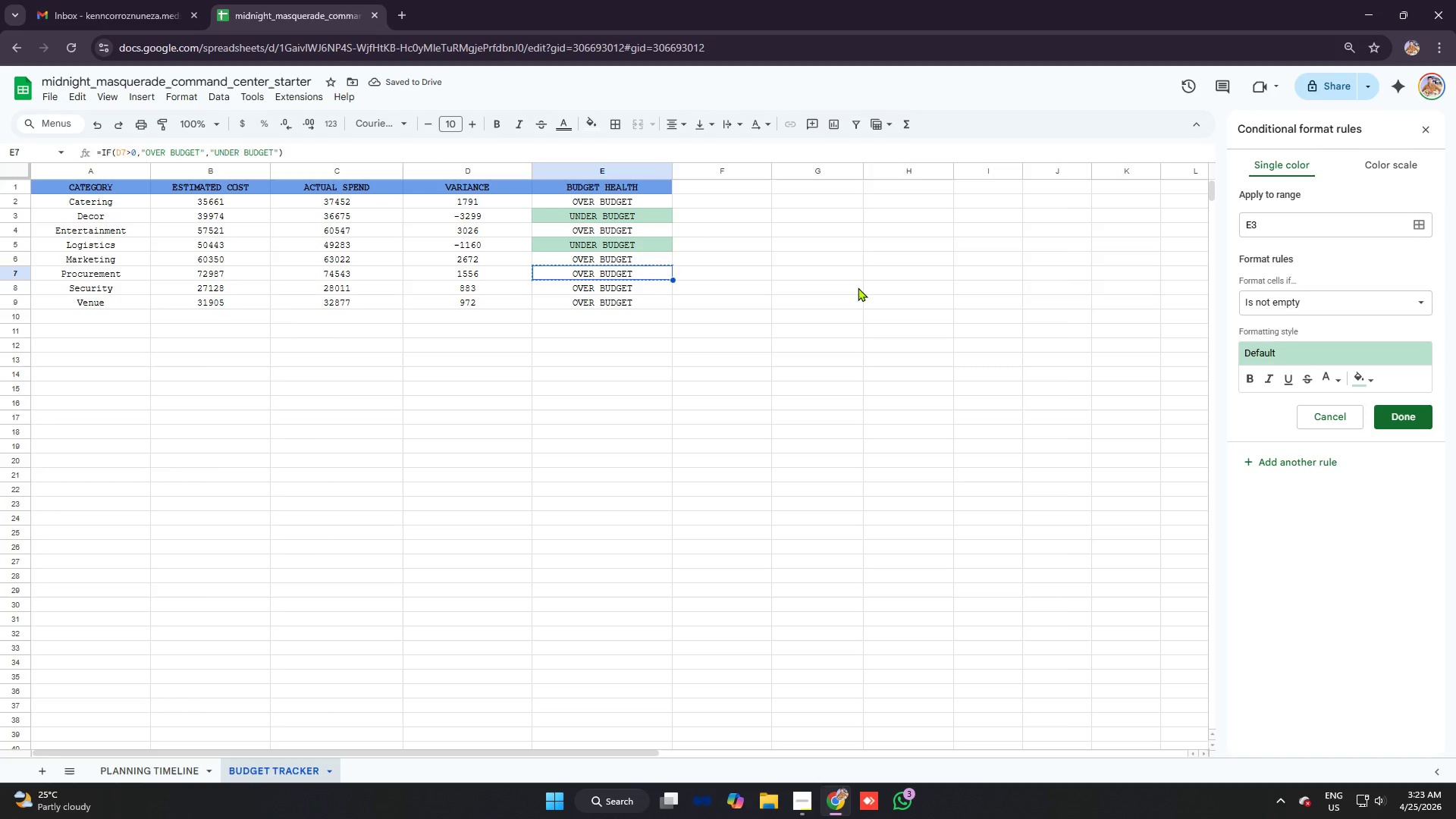 
left_click([858, 287])
 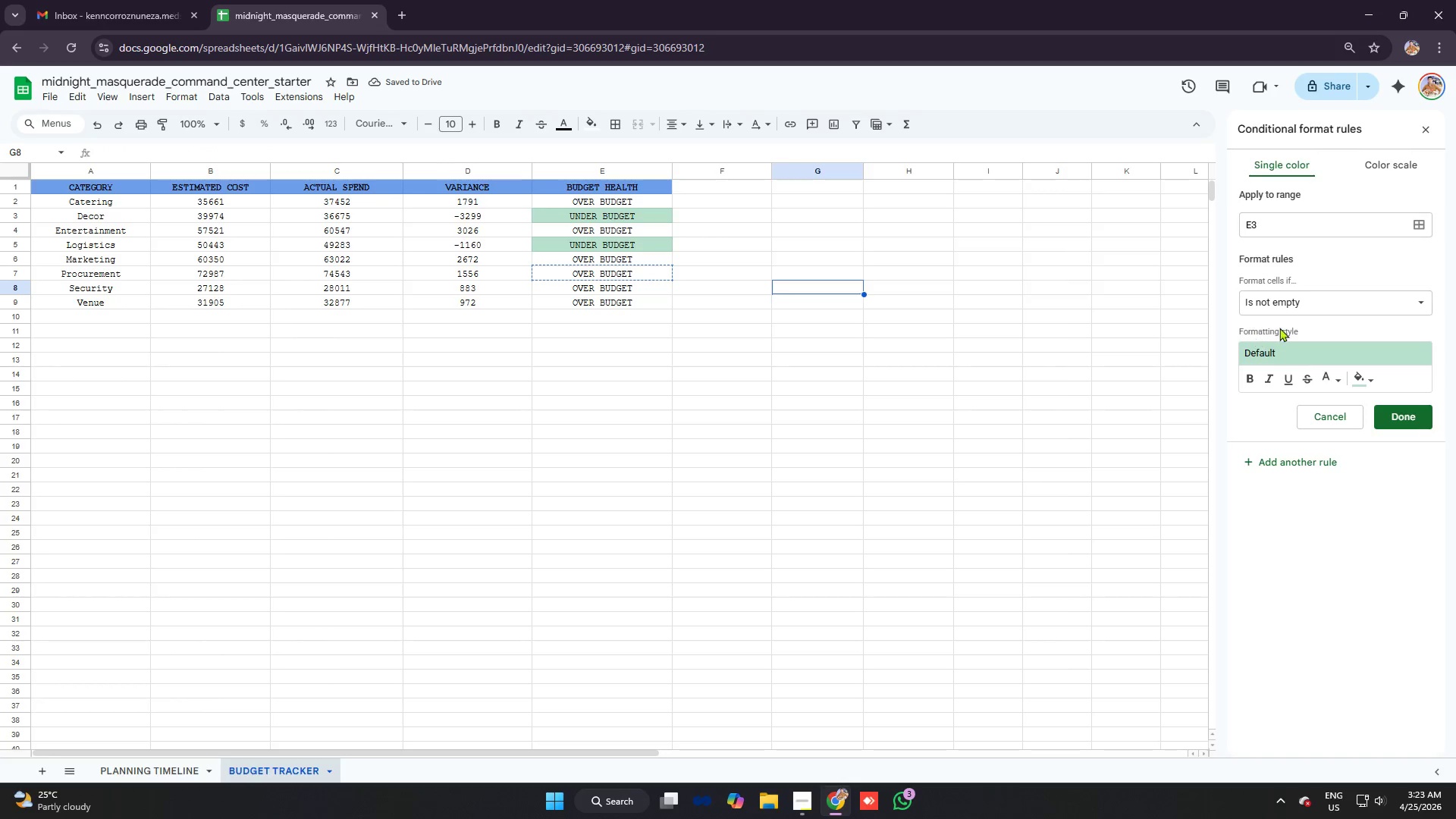 
left_click([1324, 306])
 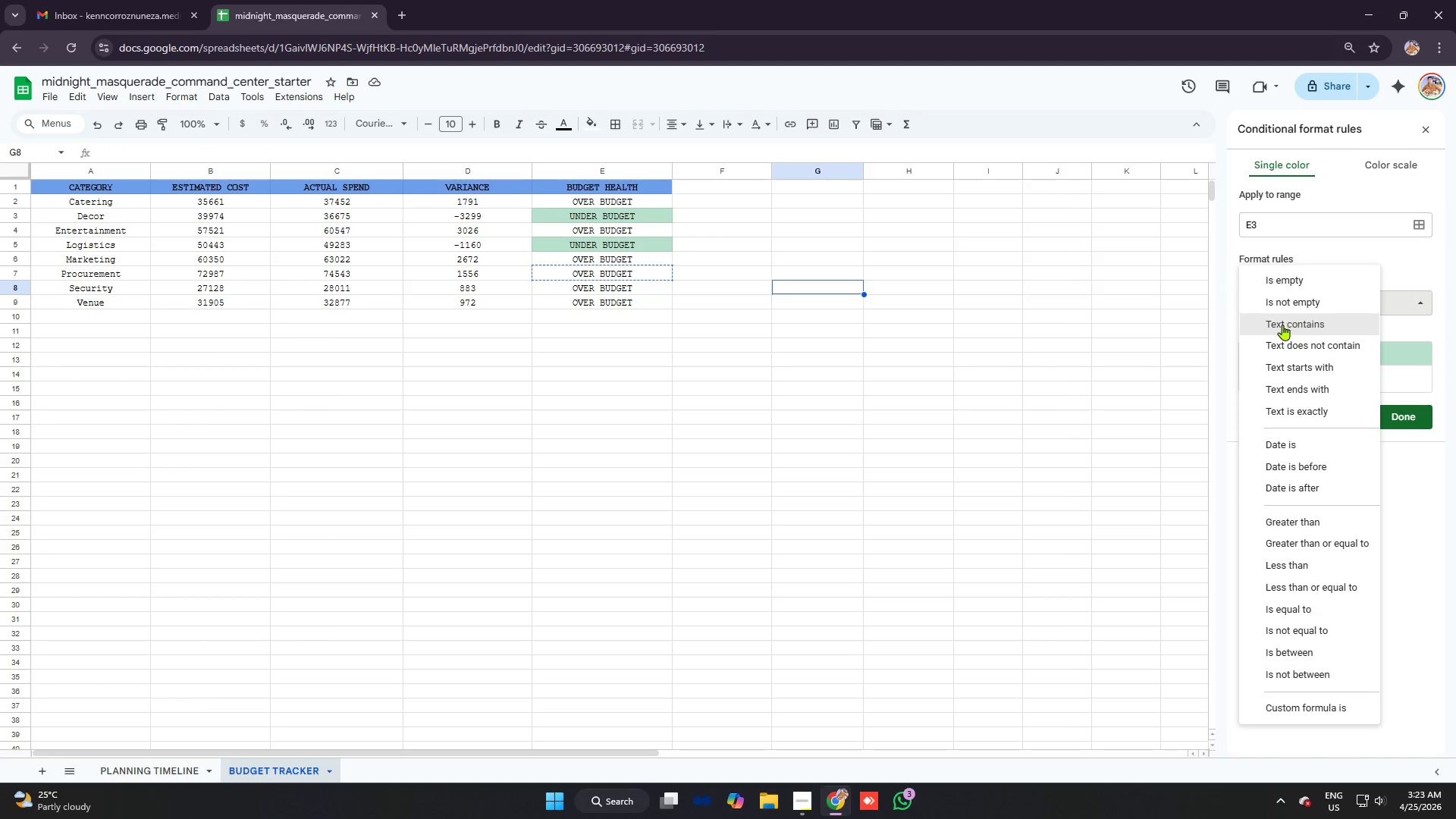 
left_click([1282, 325])
 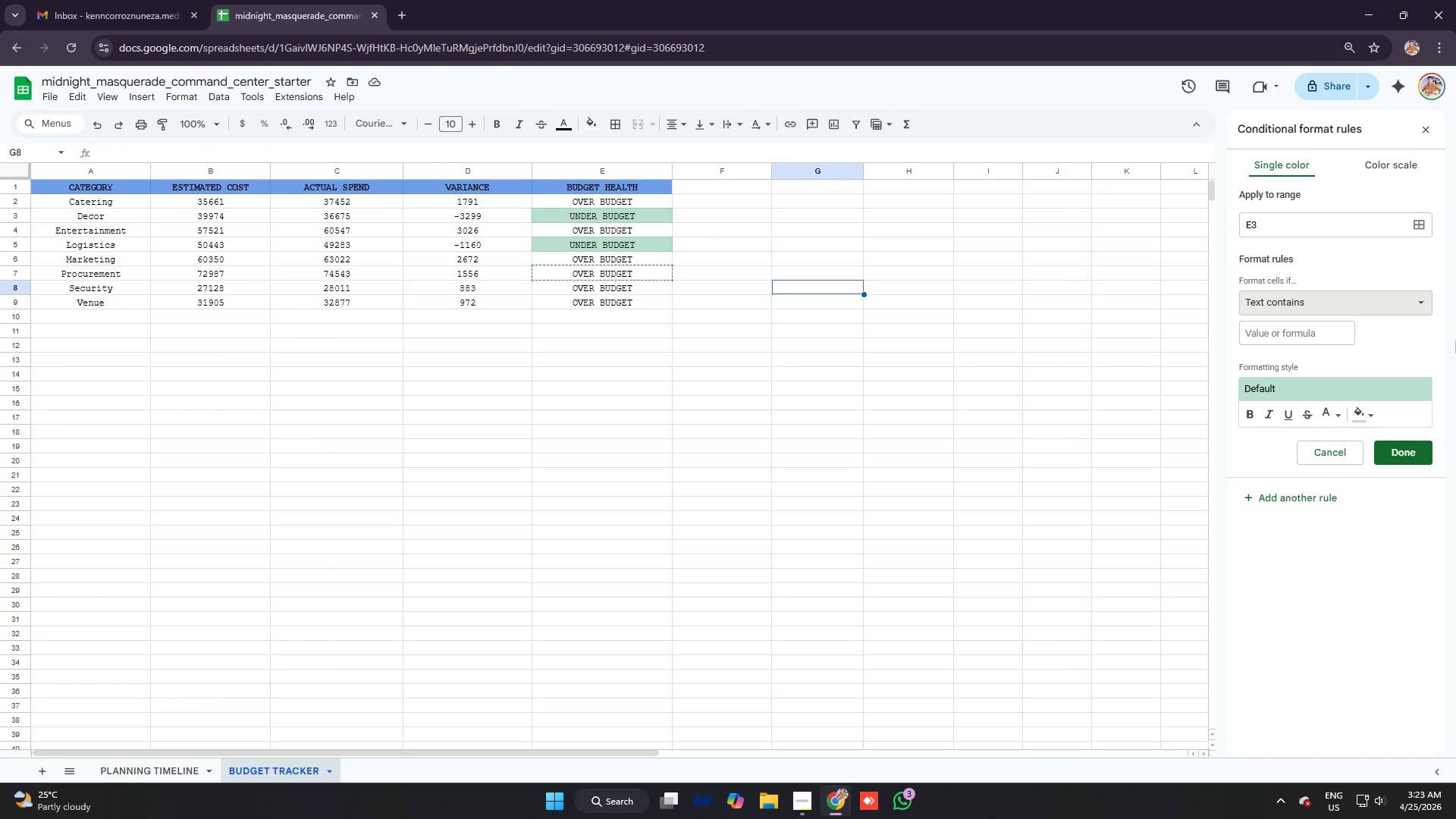 
wait(6.55)
 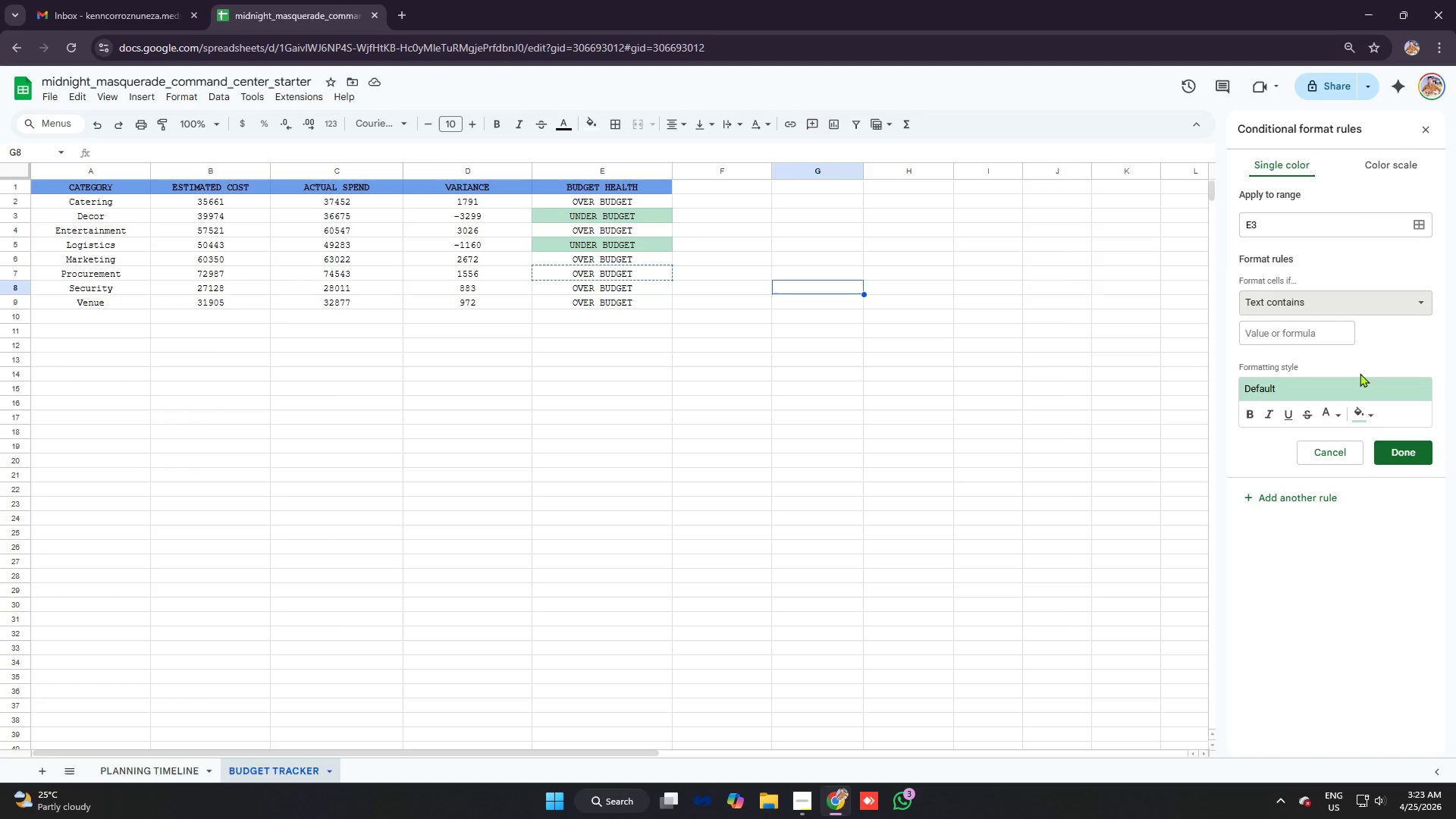 
left_click([1288, 335])
 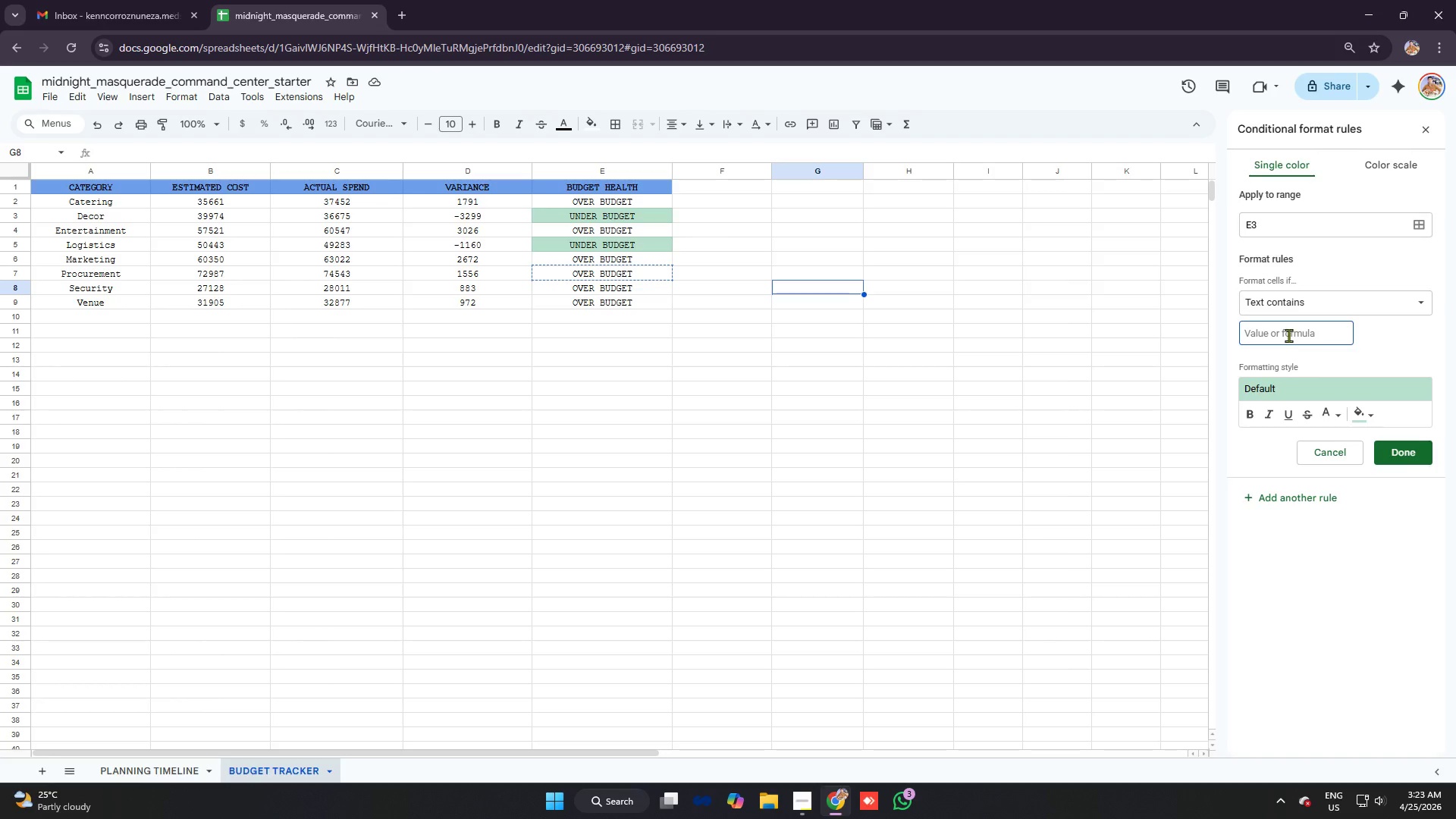 
key(Control+V)
 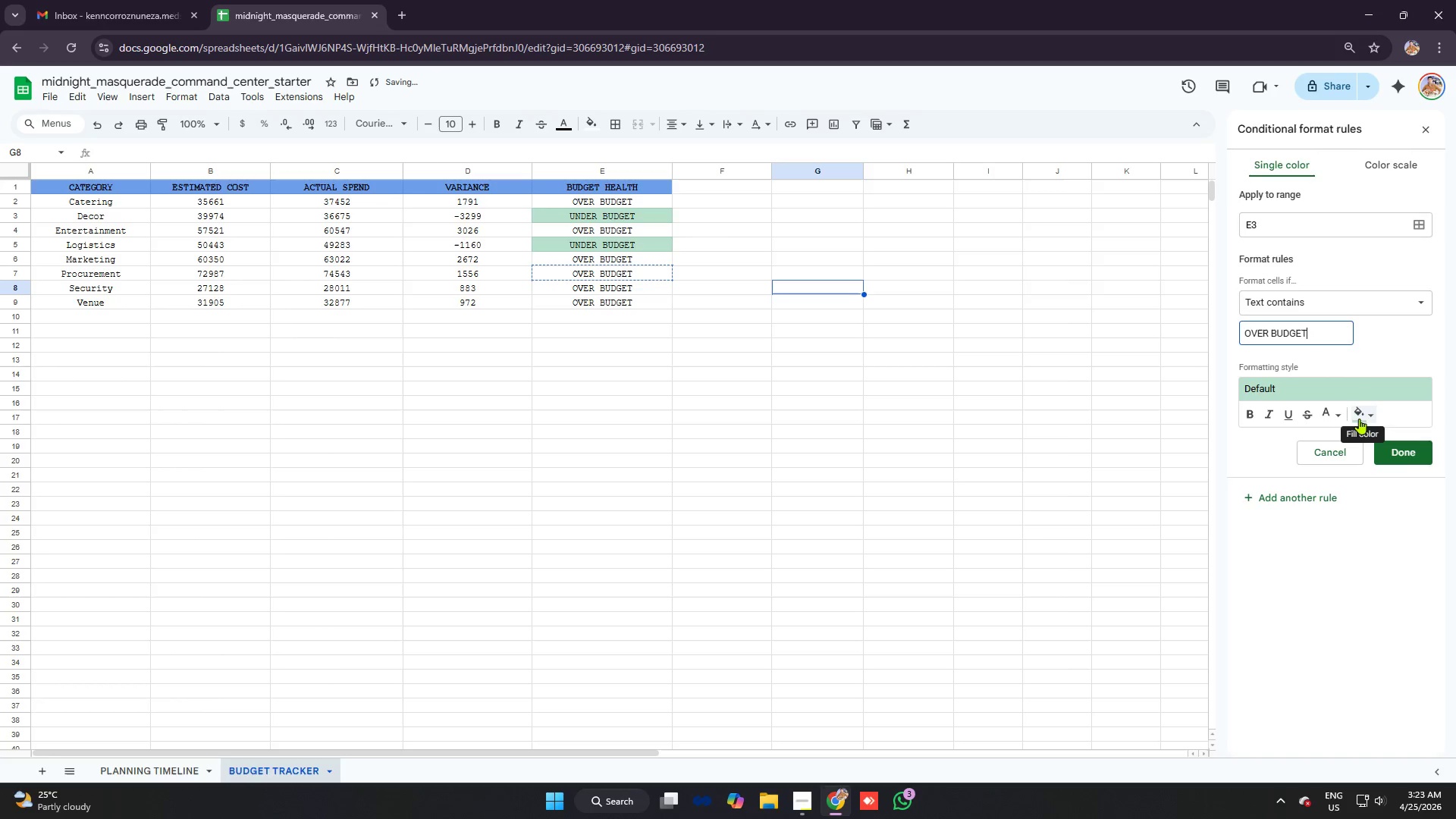 
left_click([1355, 416])
 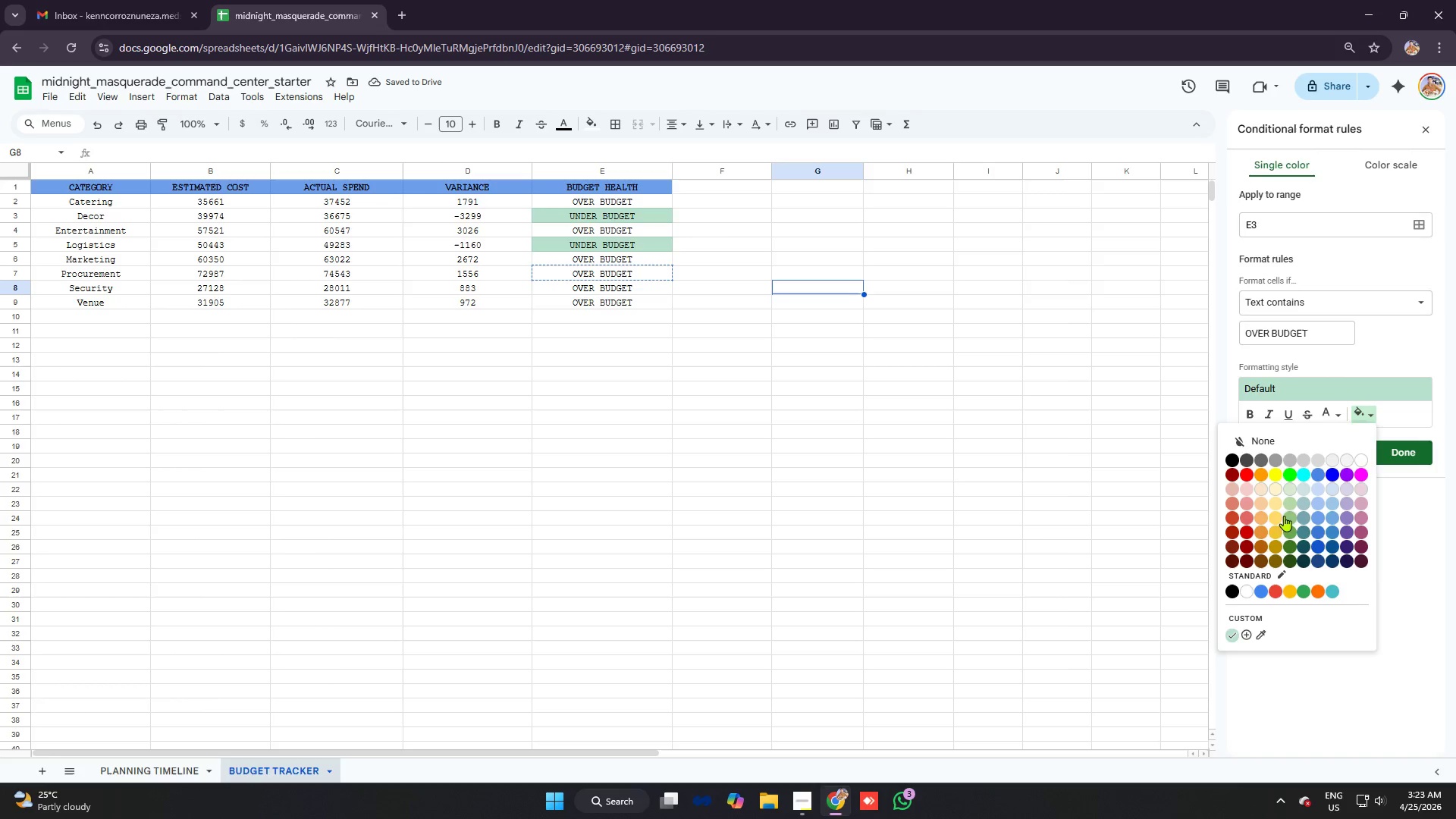 
left_click([1282, 516])
 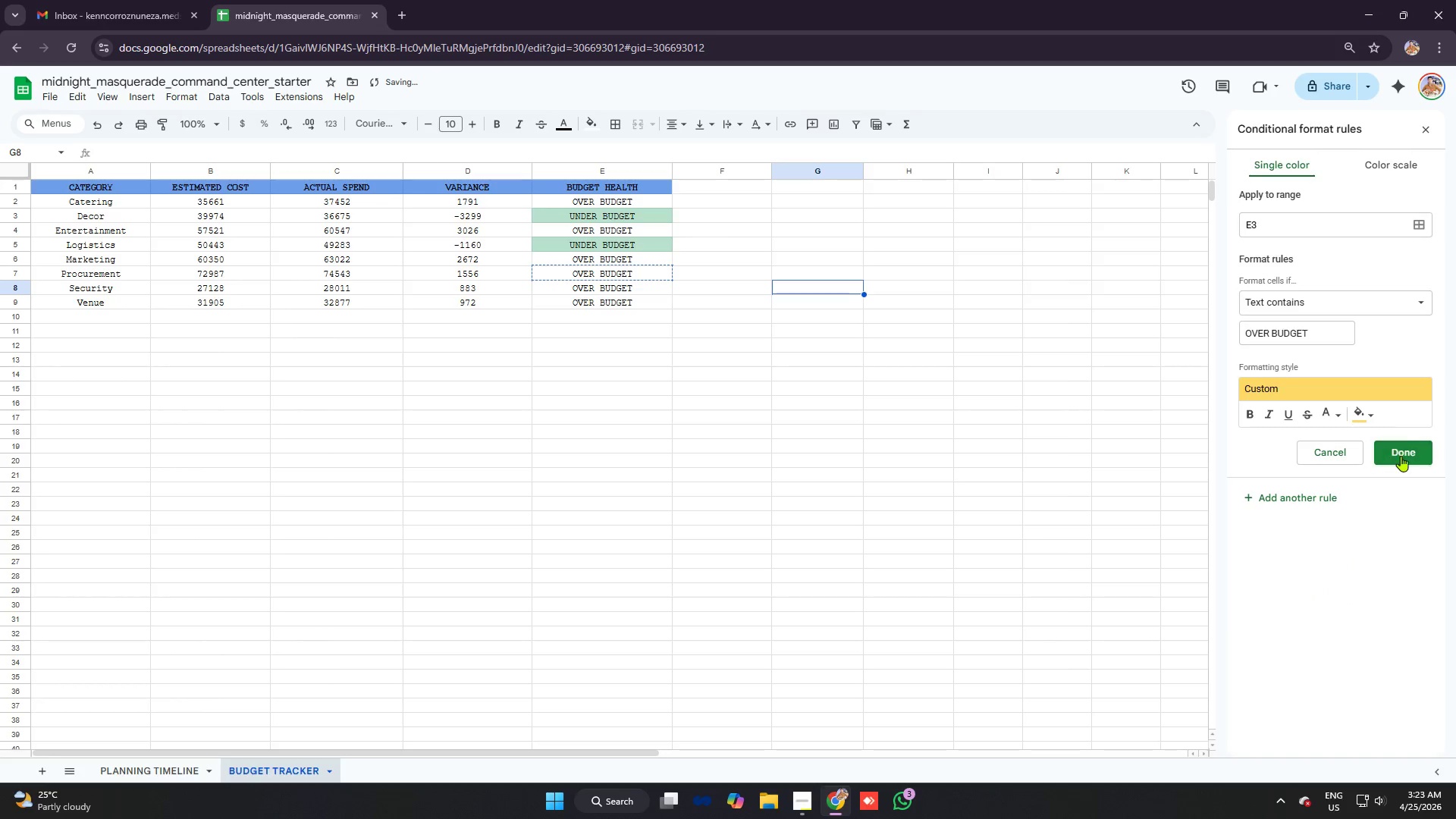 
left_click([1401, 457])
 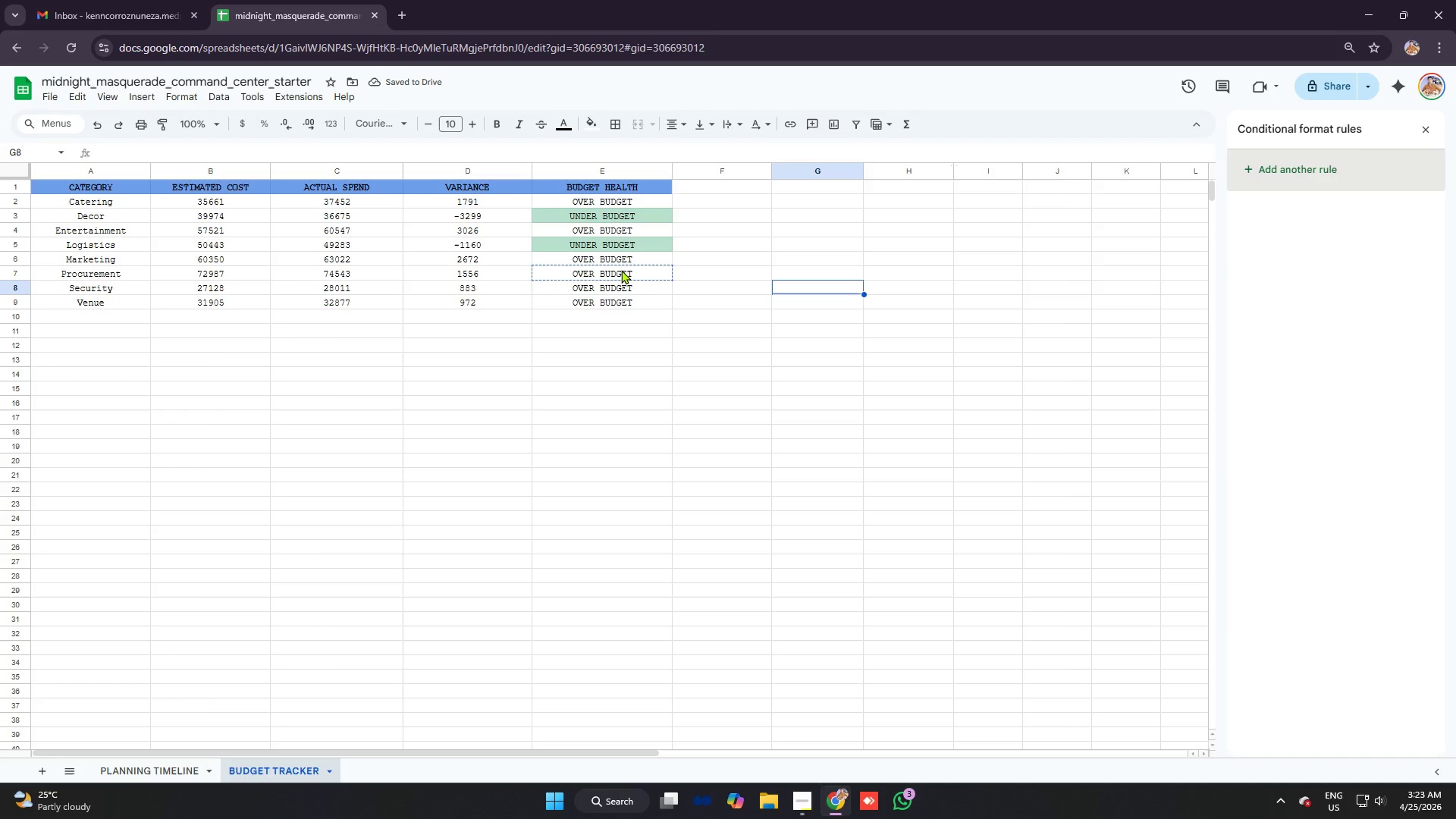 
left_click([1426, 136])
 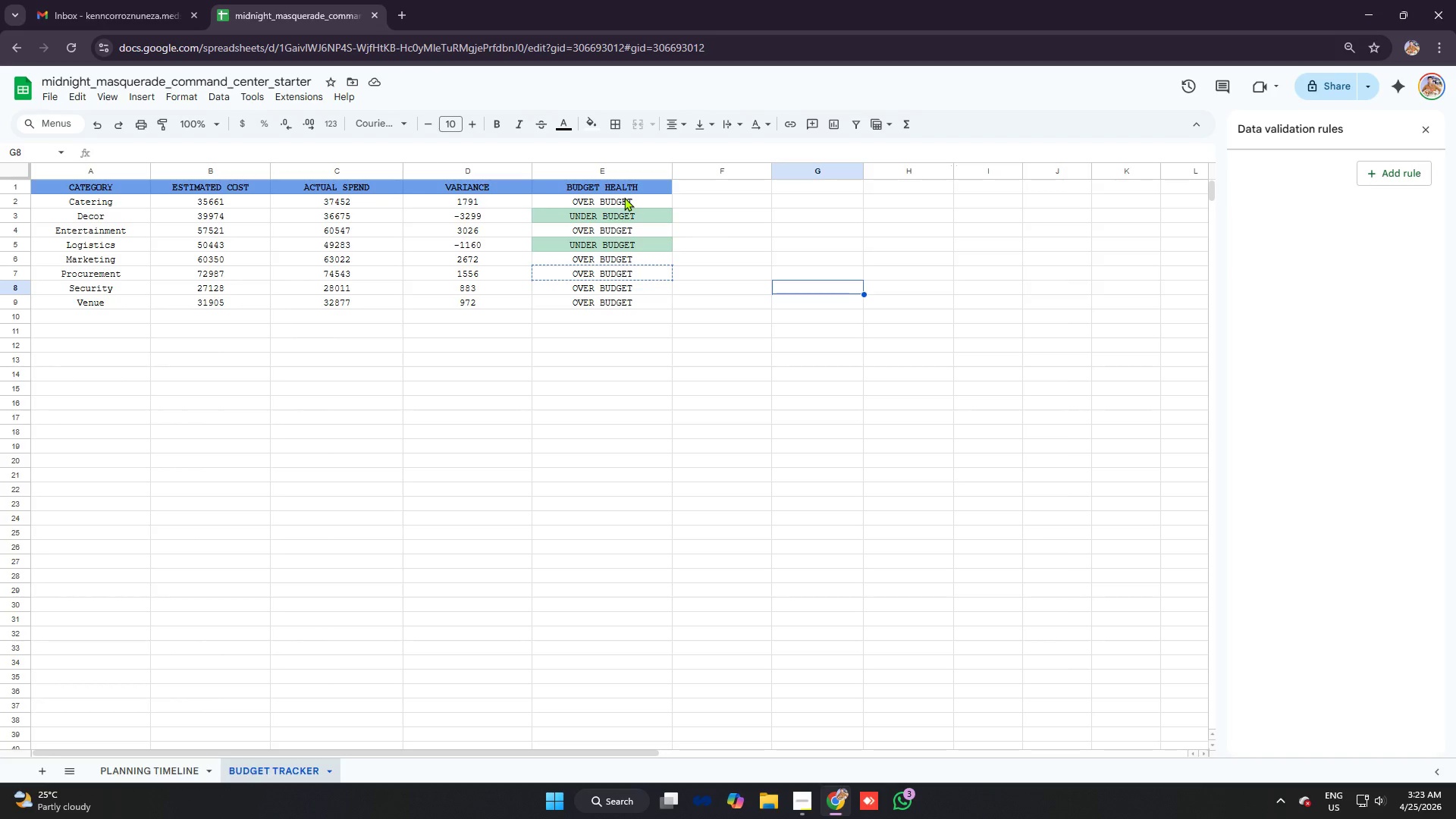 
left_click([607, 228])
 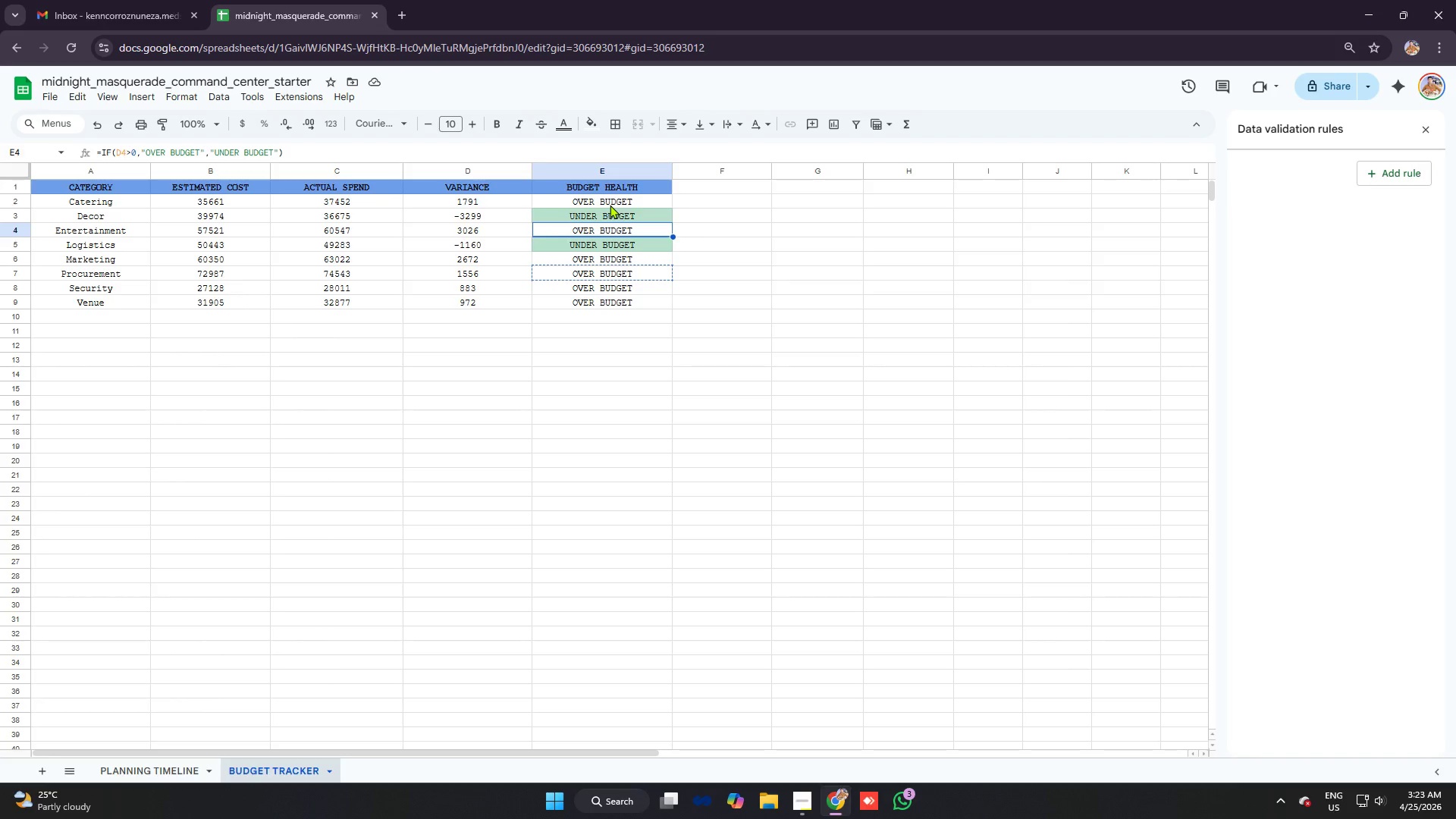 
left_click_drag(start_coordinate=[610, 205], to_coordinate=[630, 297])
 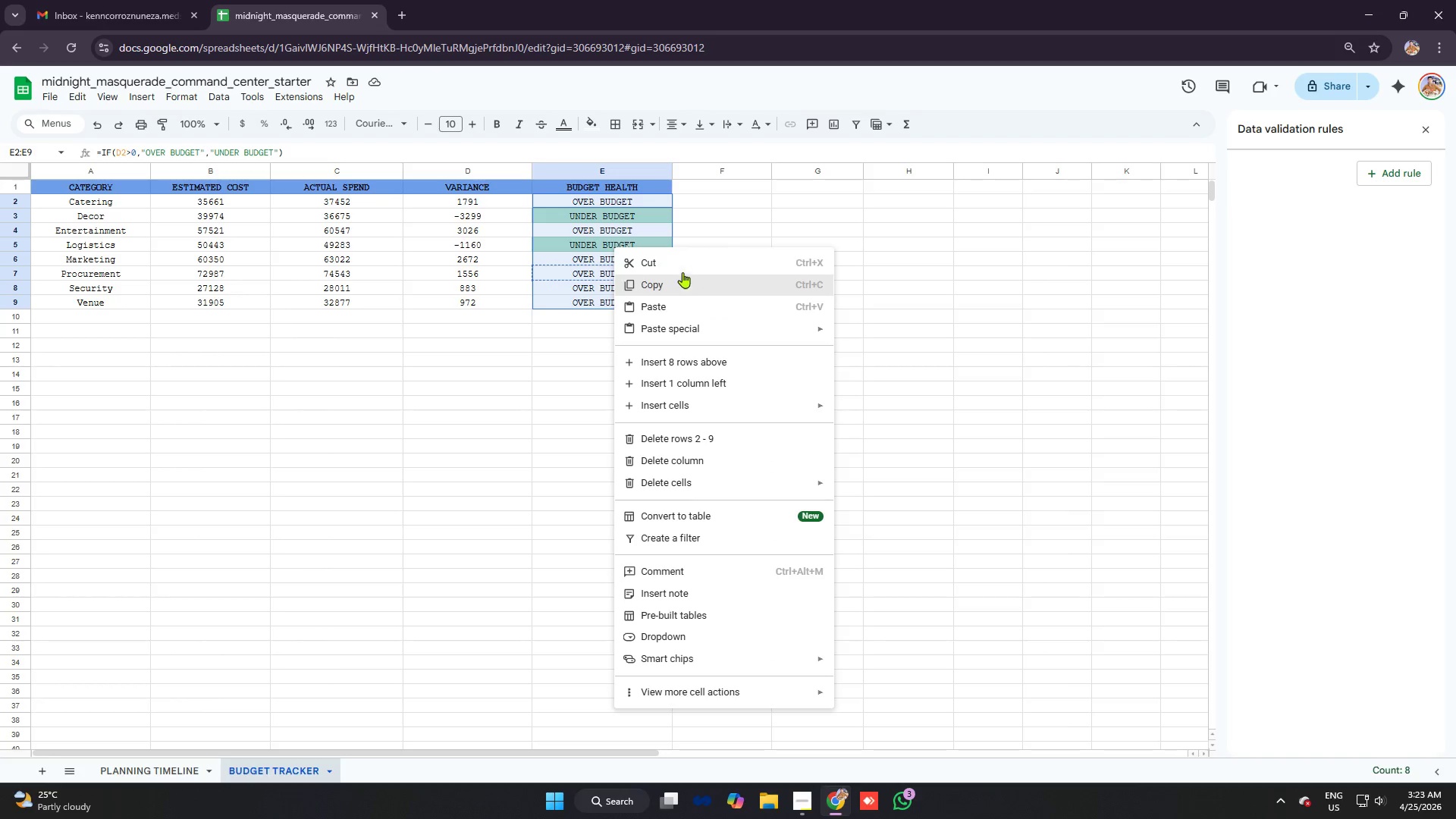 
left_click([689, 218])
 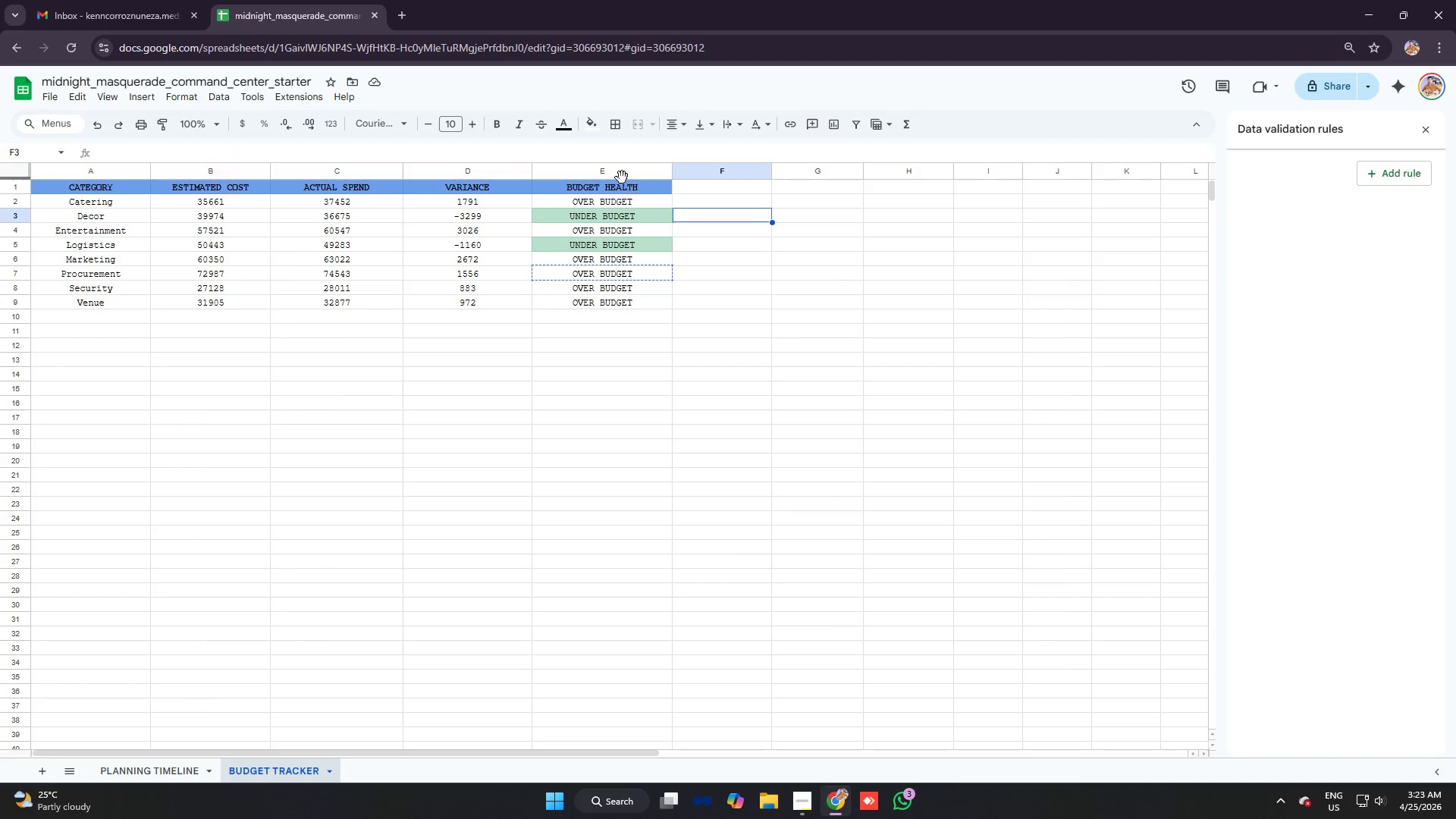 
left_click([617, 171])
 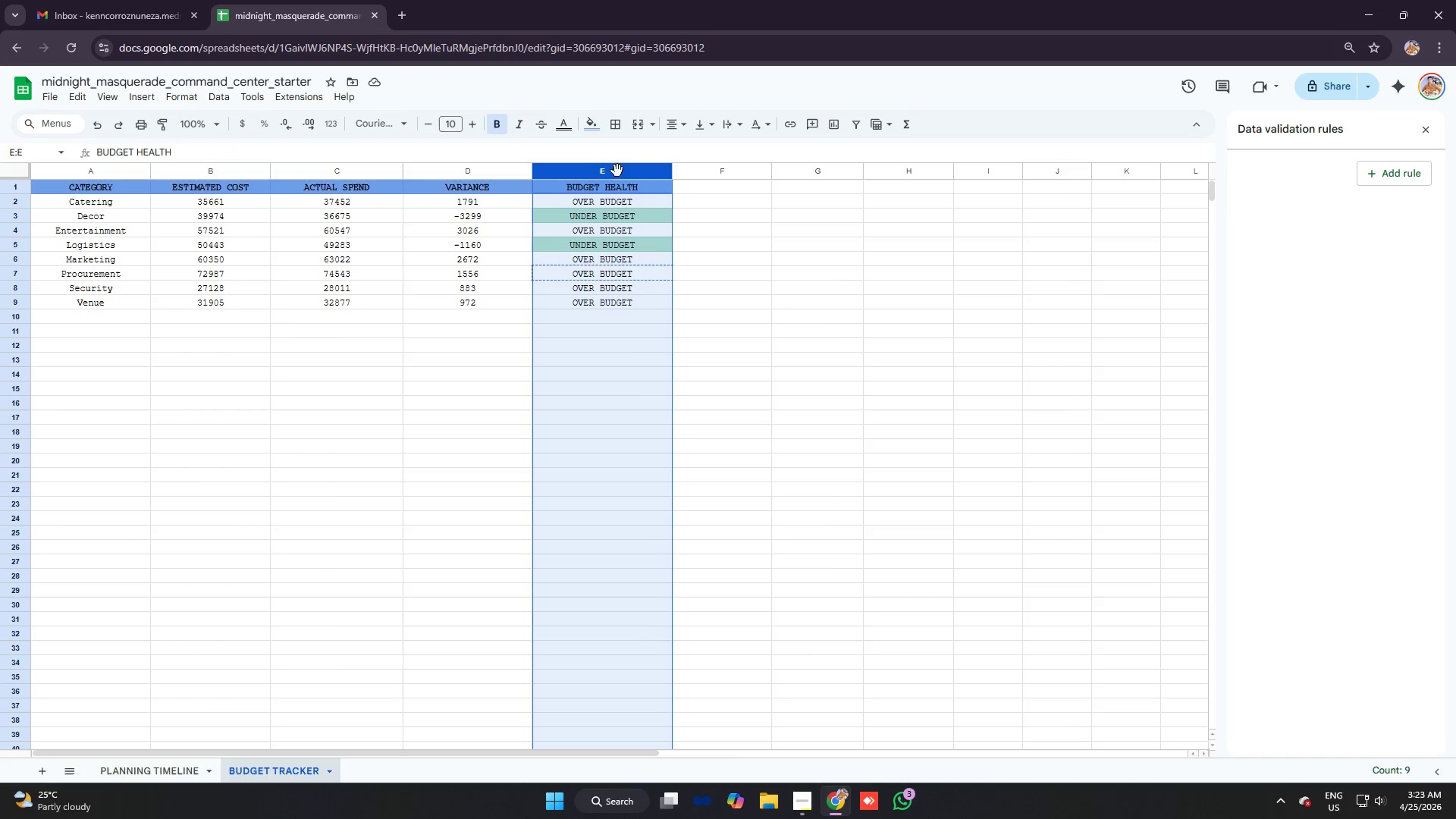 
right_click([617, 171])
 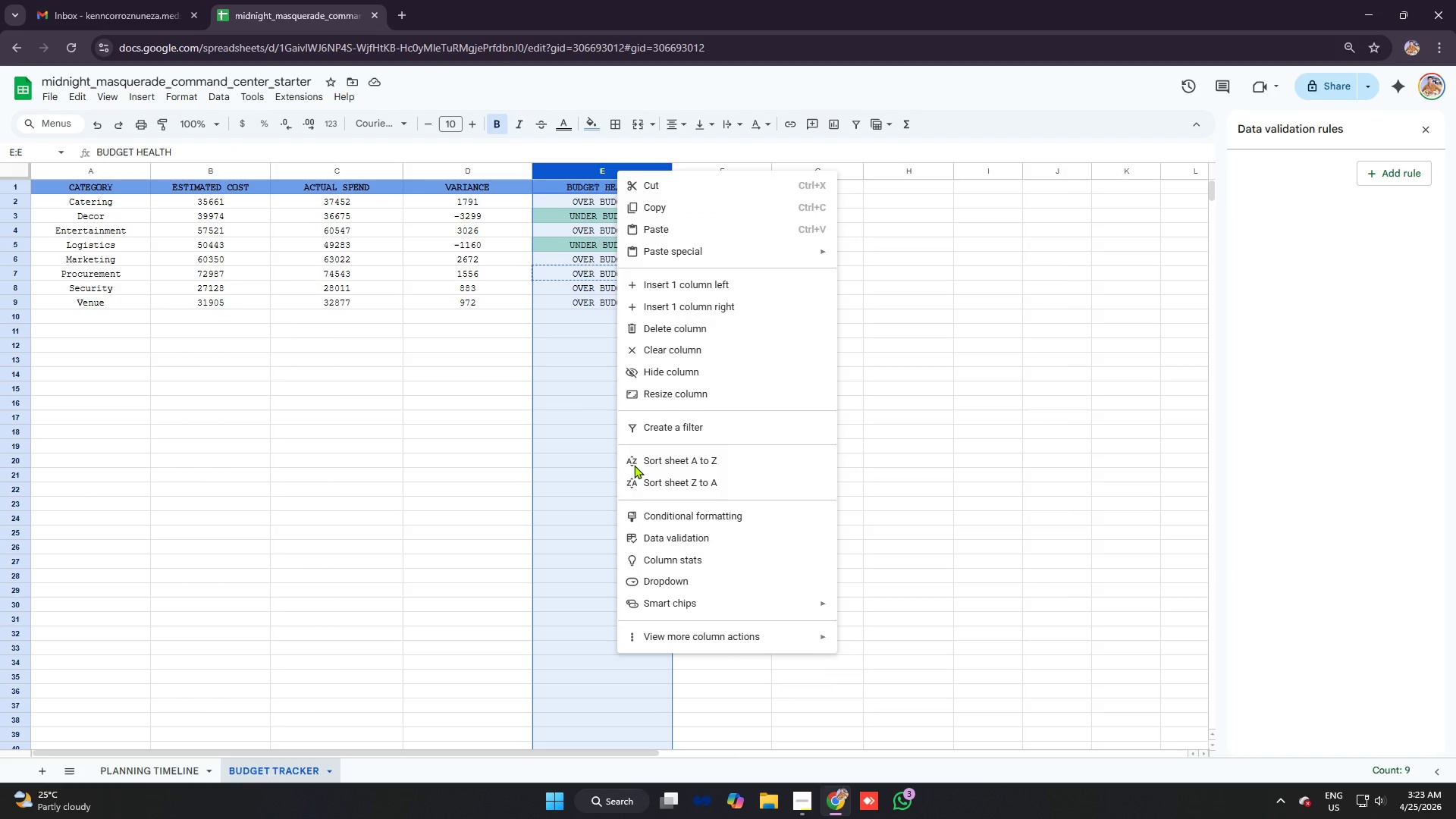 
left_click([716, 514])
 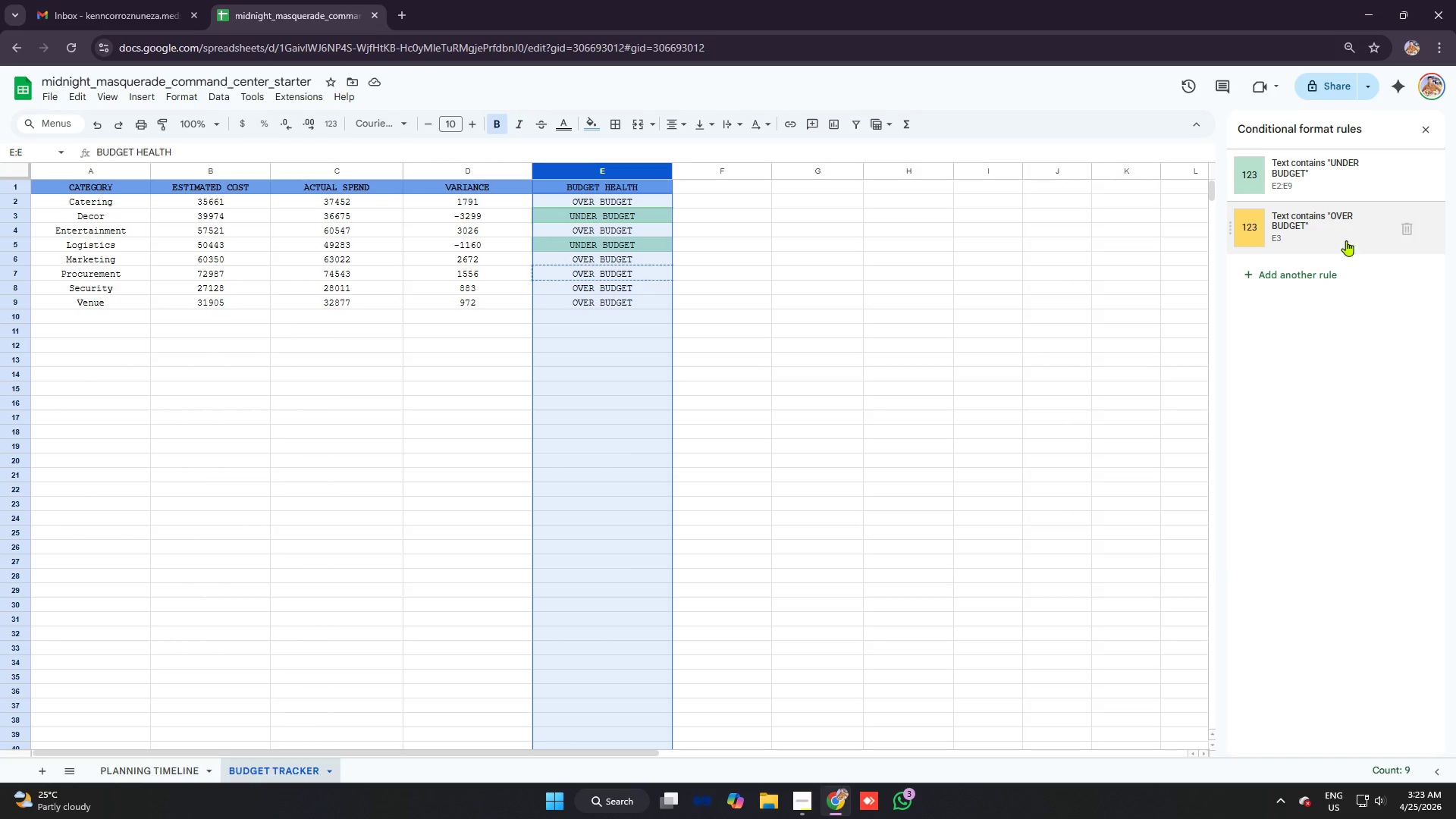 
left_click([1407, 226])
 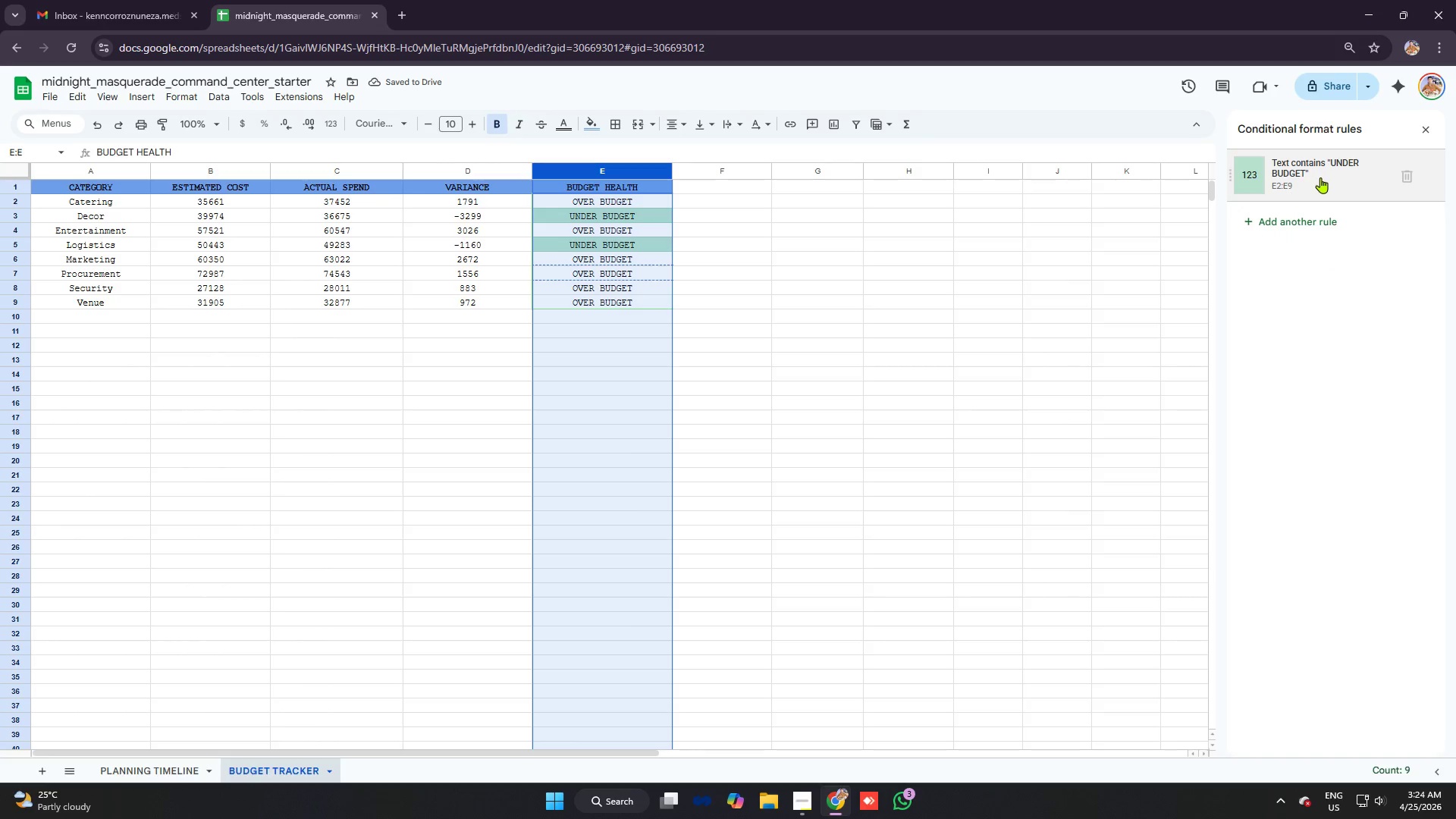 
left_click([1339, 180])
 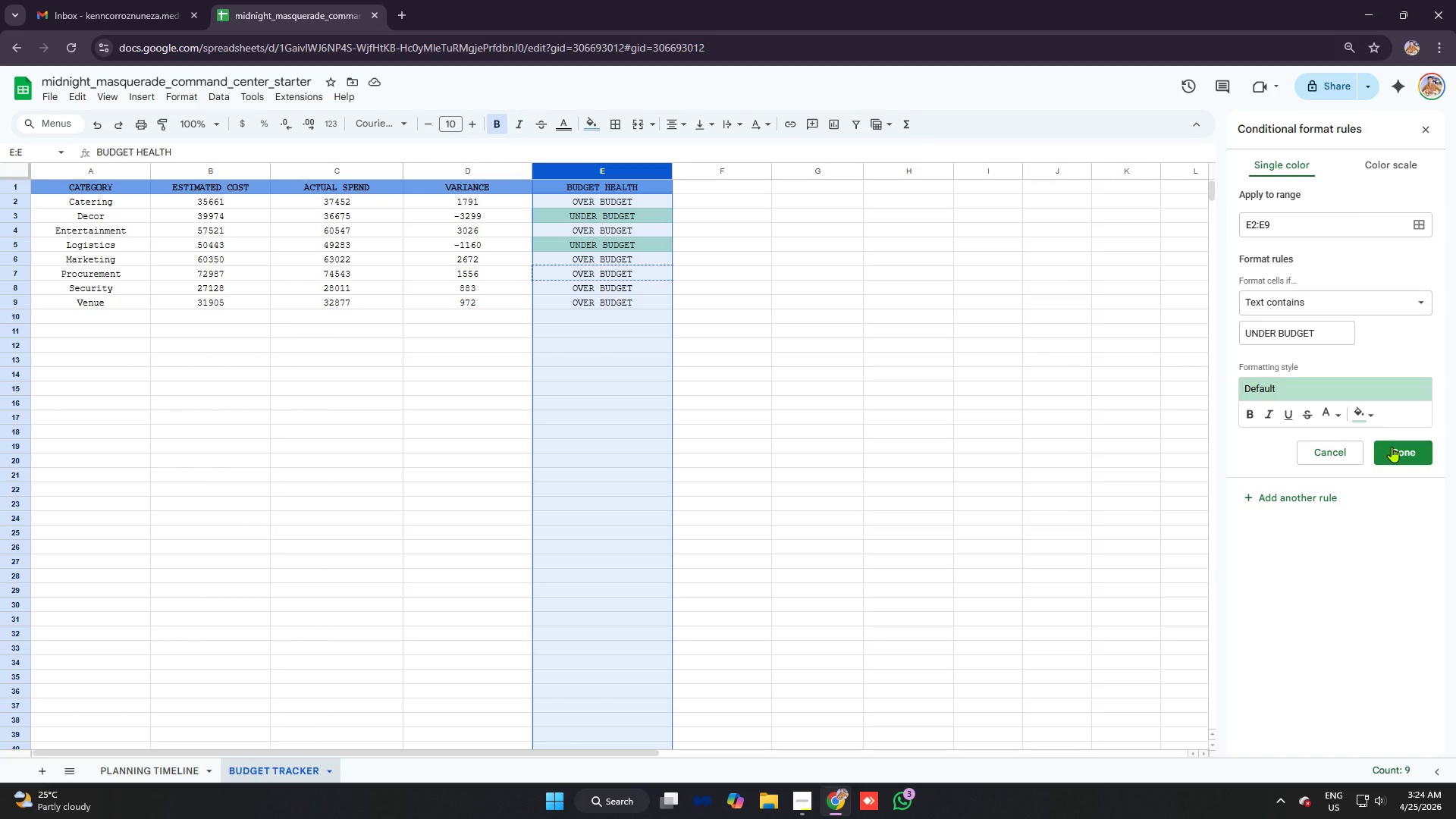 
left_click([1392, 447])
 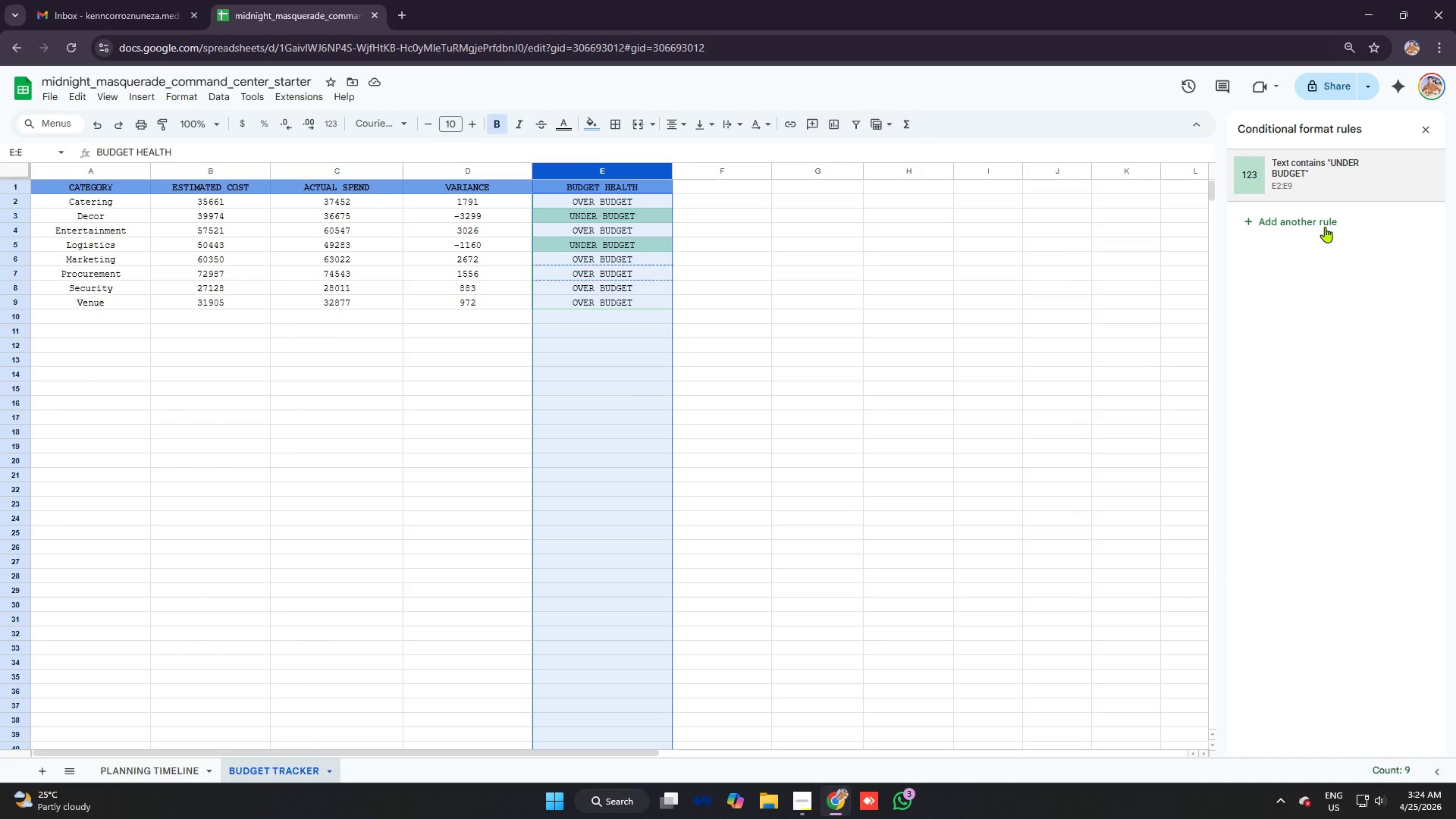 
left_click([1323, 224])
 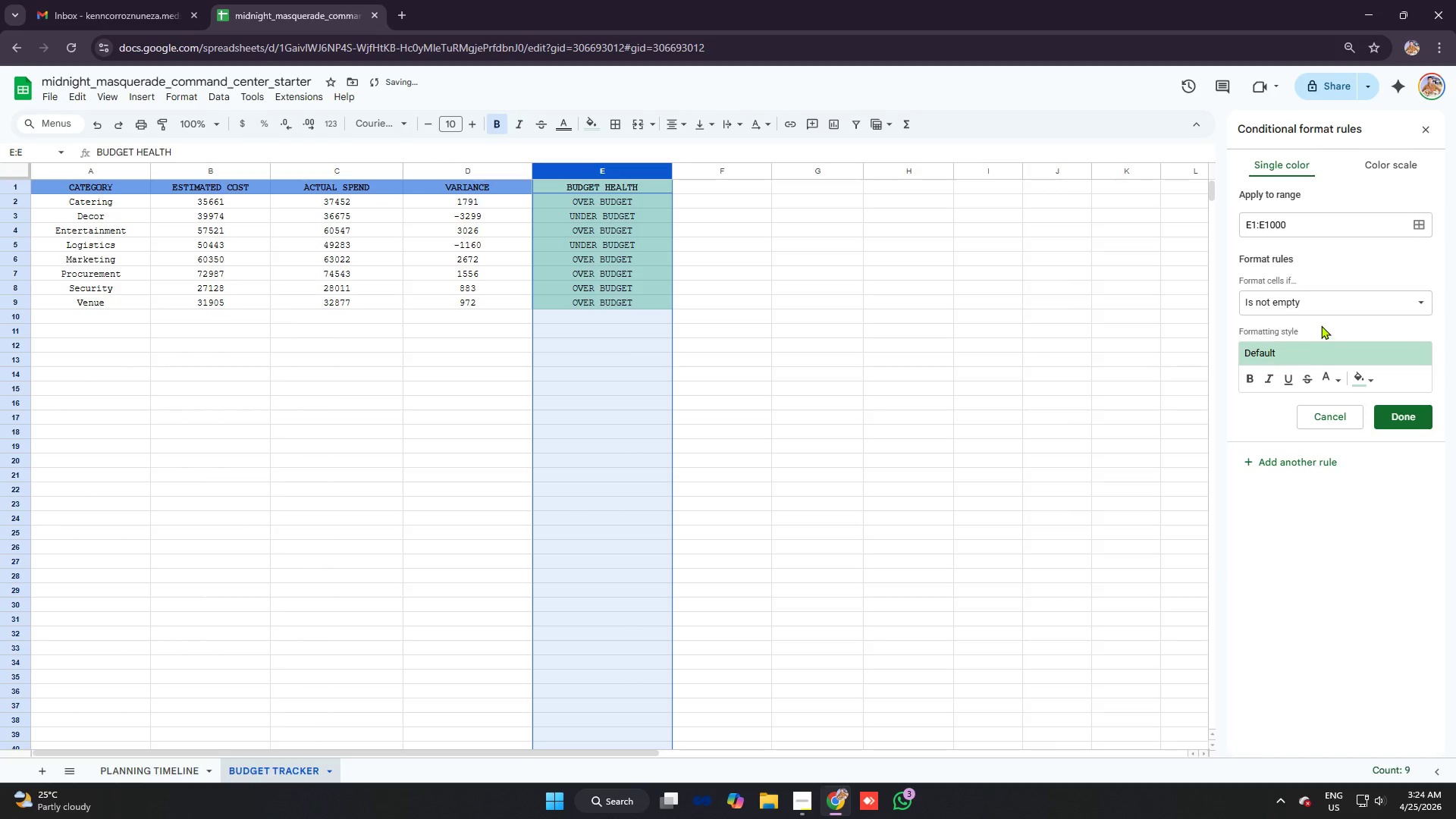 
left_click([1327, 307])
 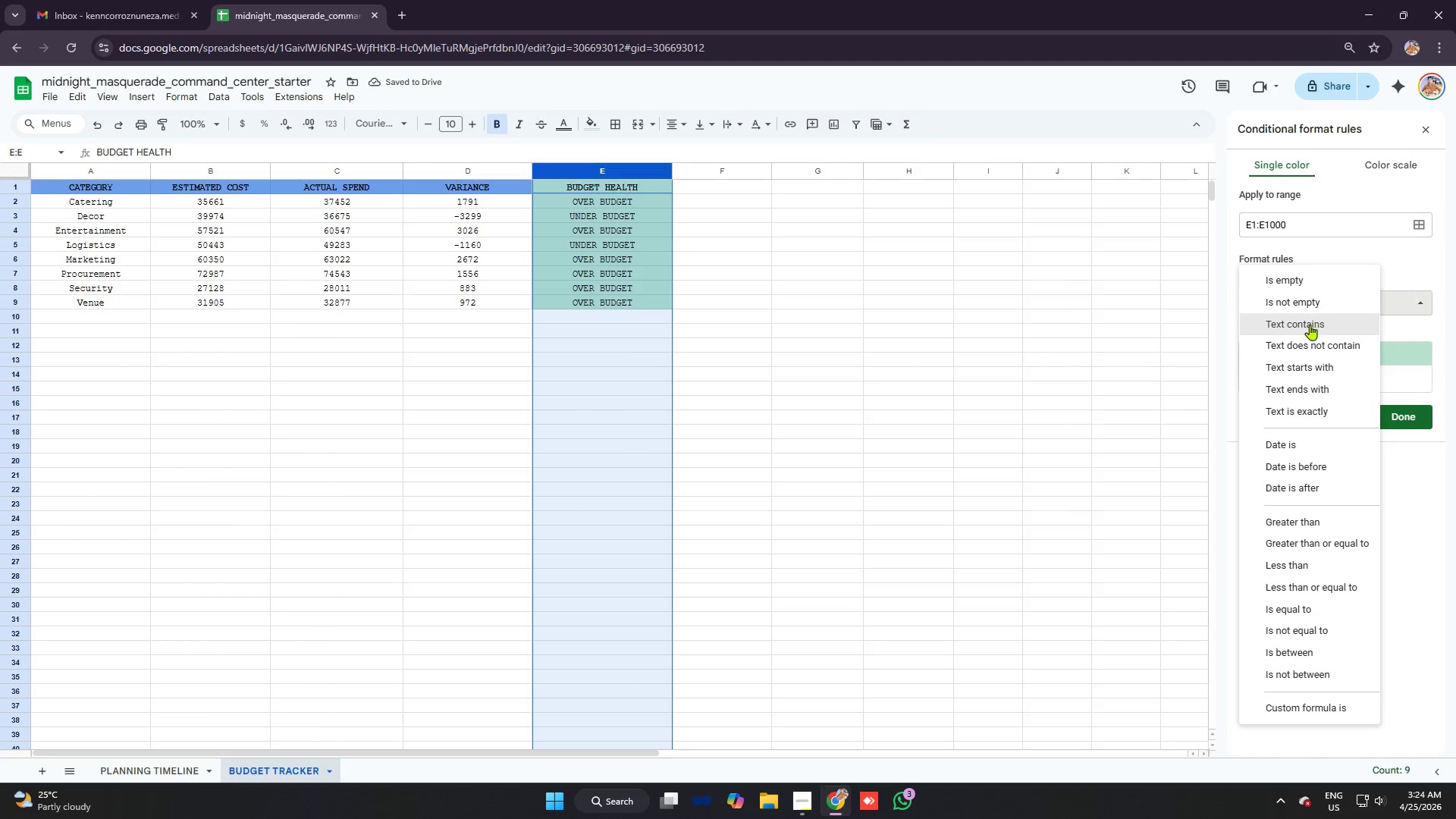 
left_click([1309, 325])
 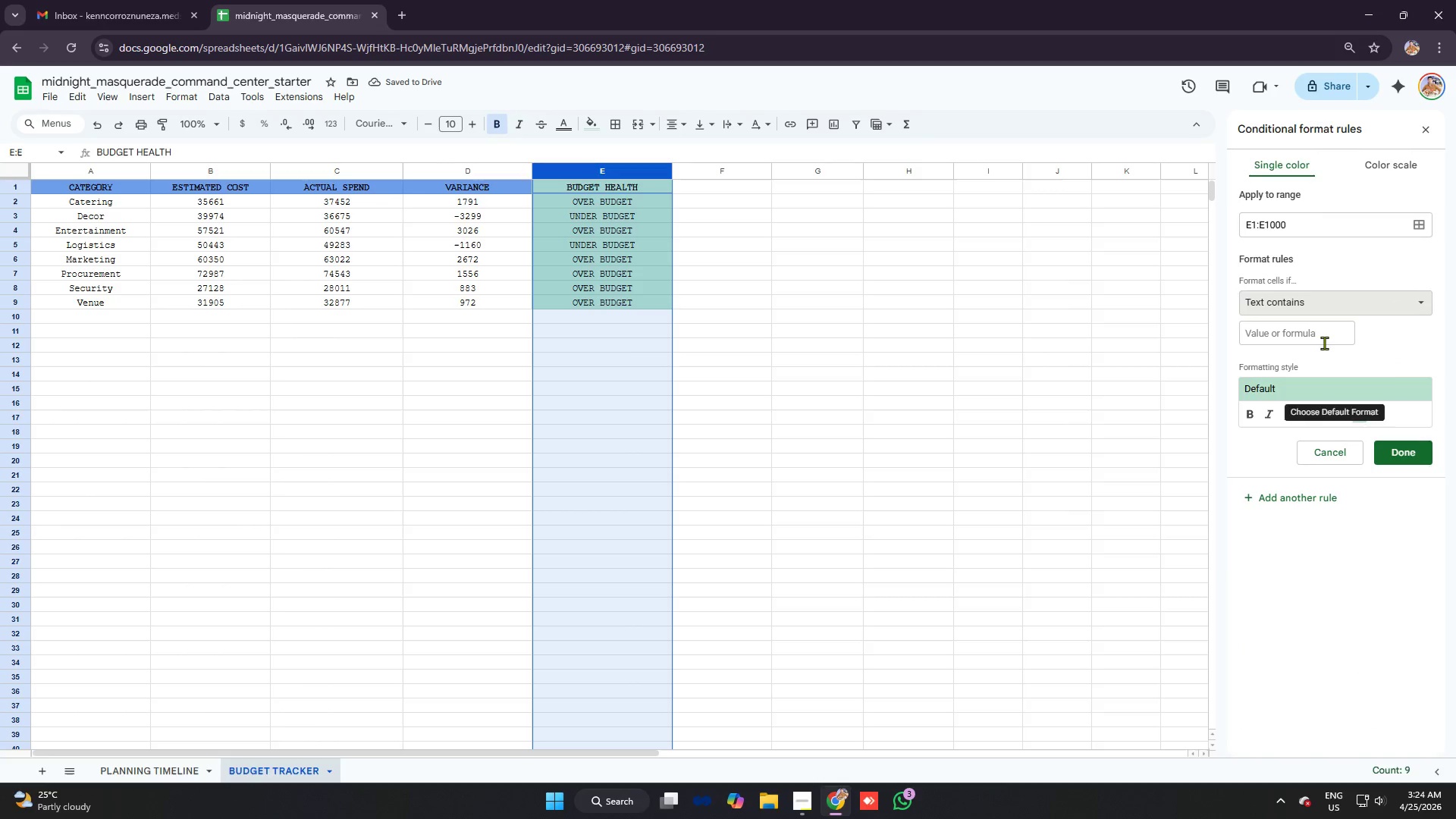 
left_click([1323, 338])
 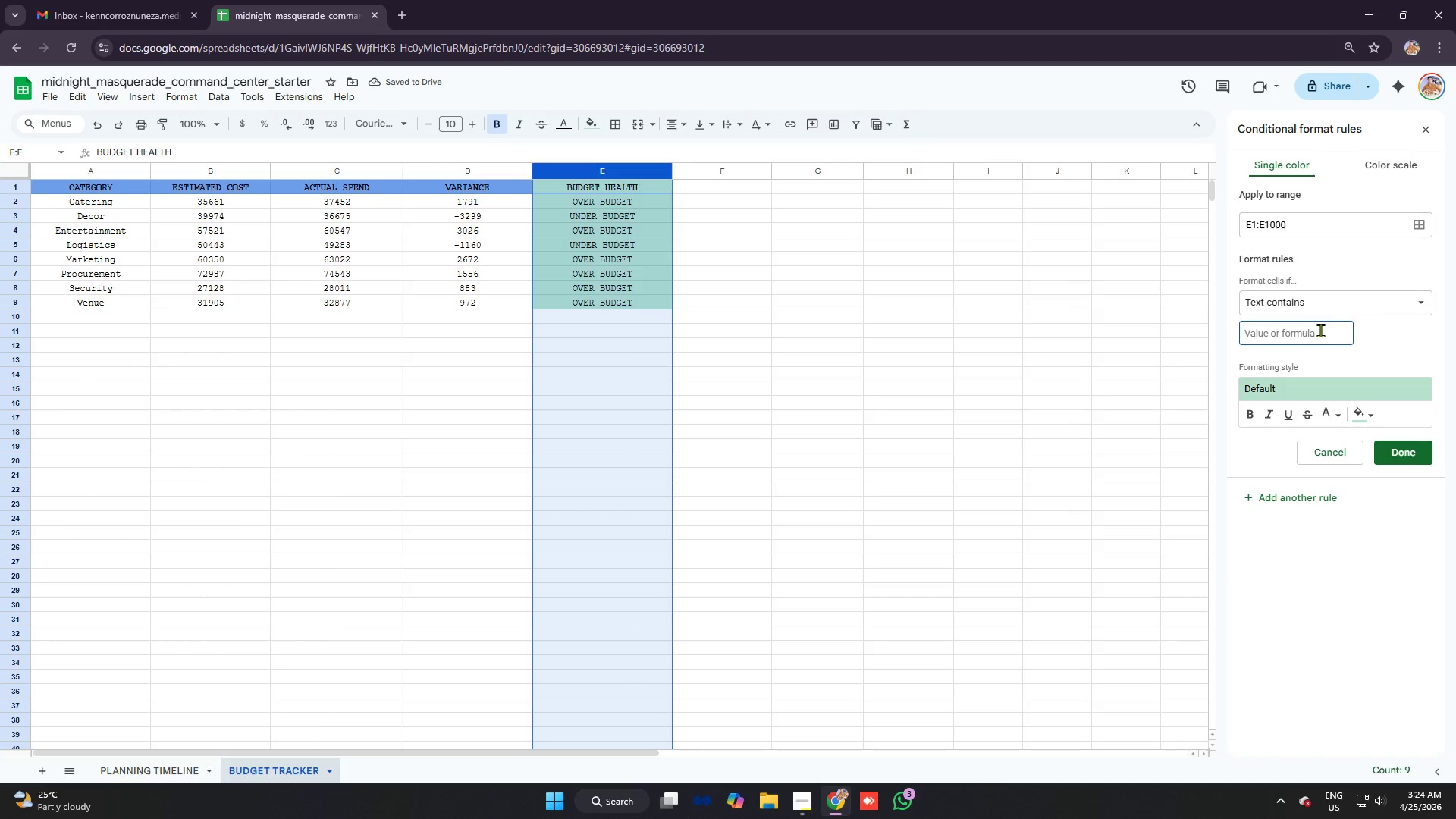 
key(Control+V)
 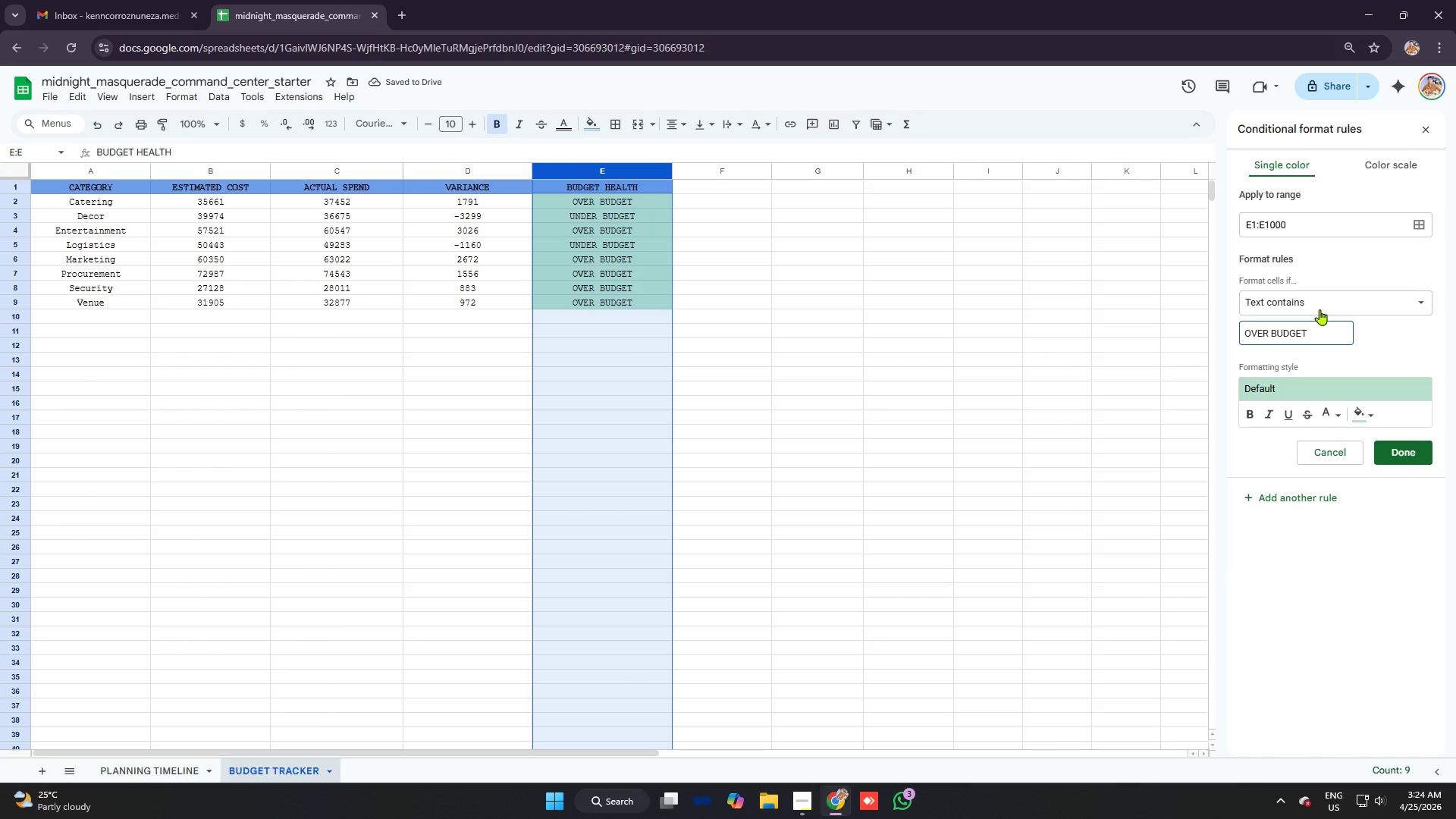 
wait(6.54)
 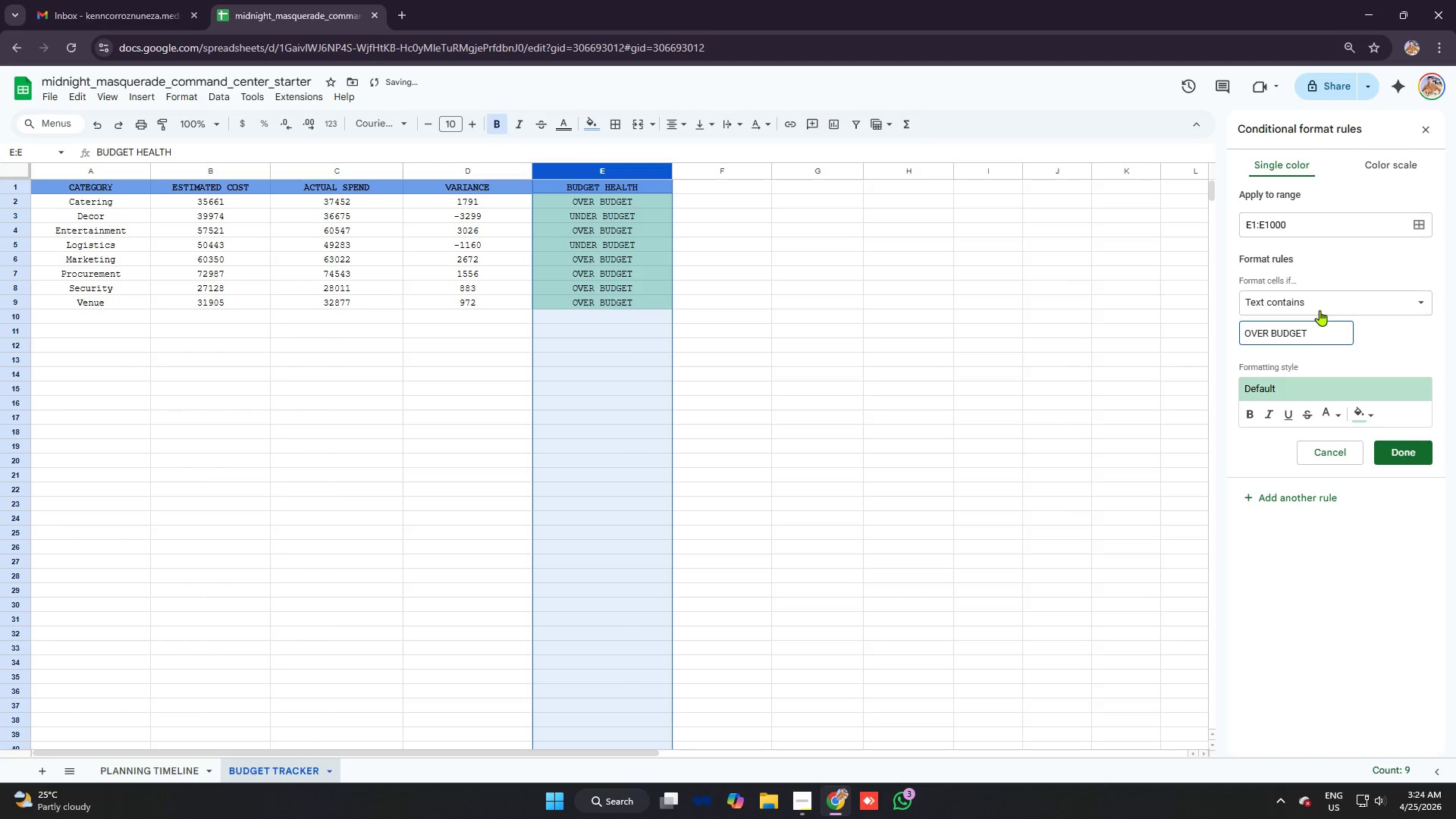 
mouse_move([1356, 427])
 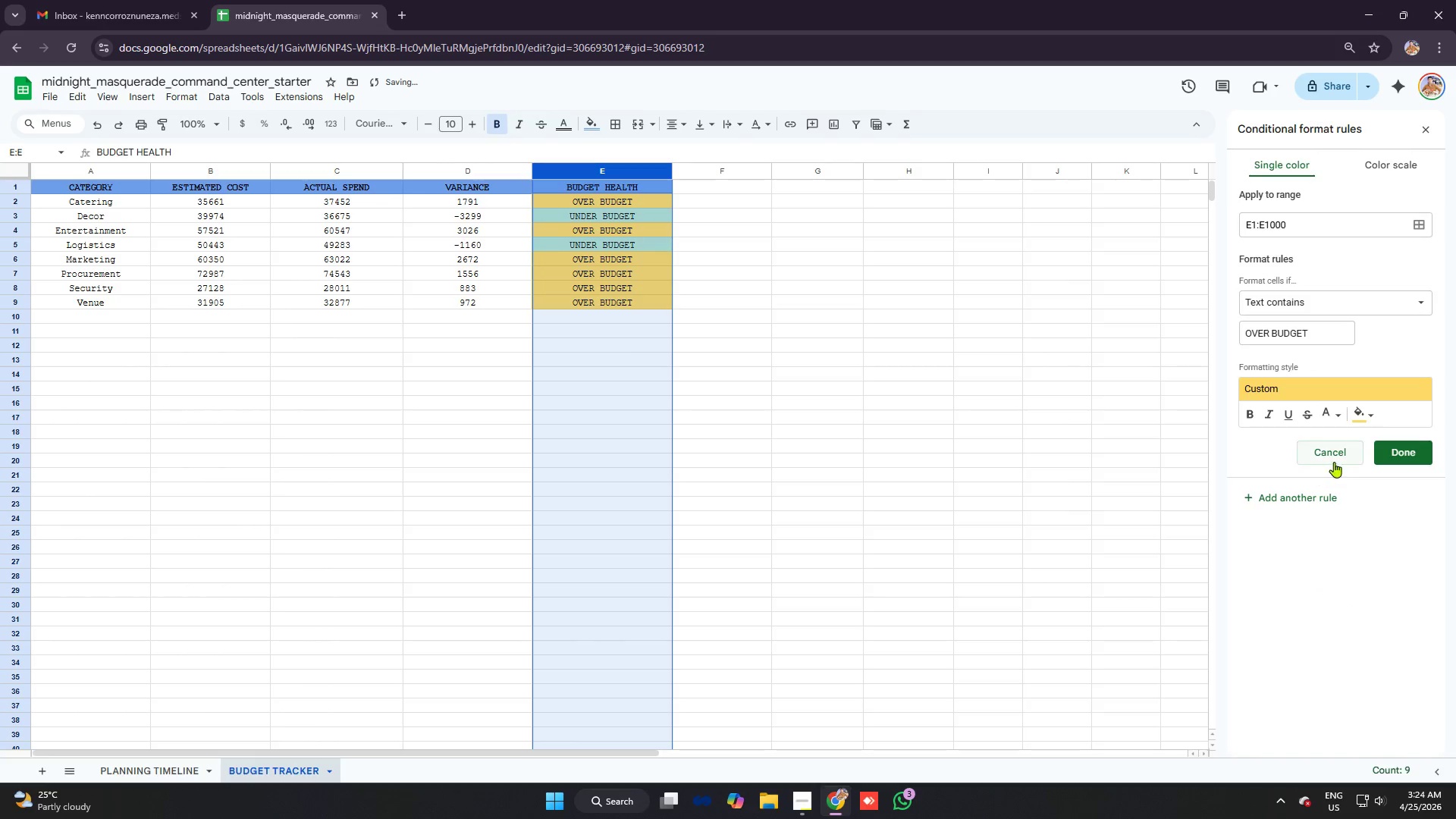 
left_click([1361, 413])
 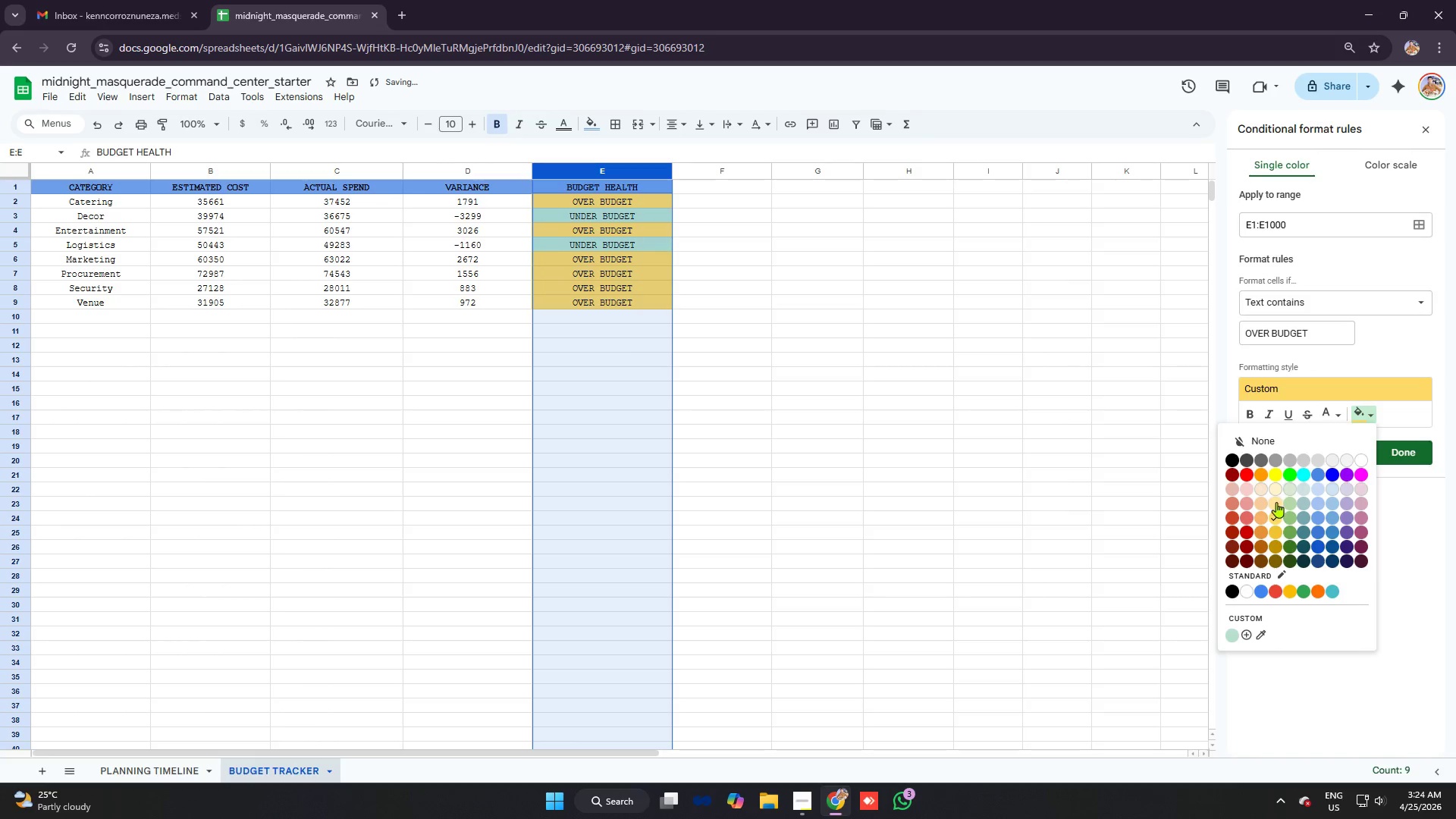 
left_click([1273, 503])
 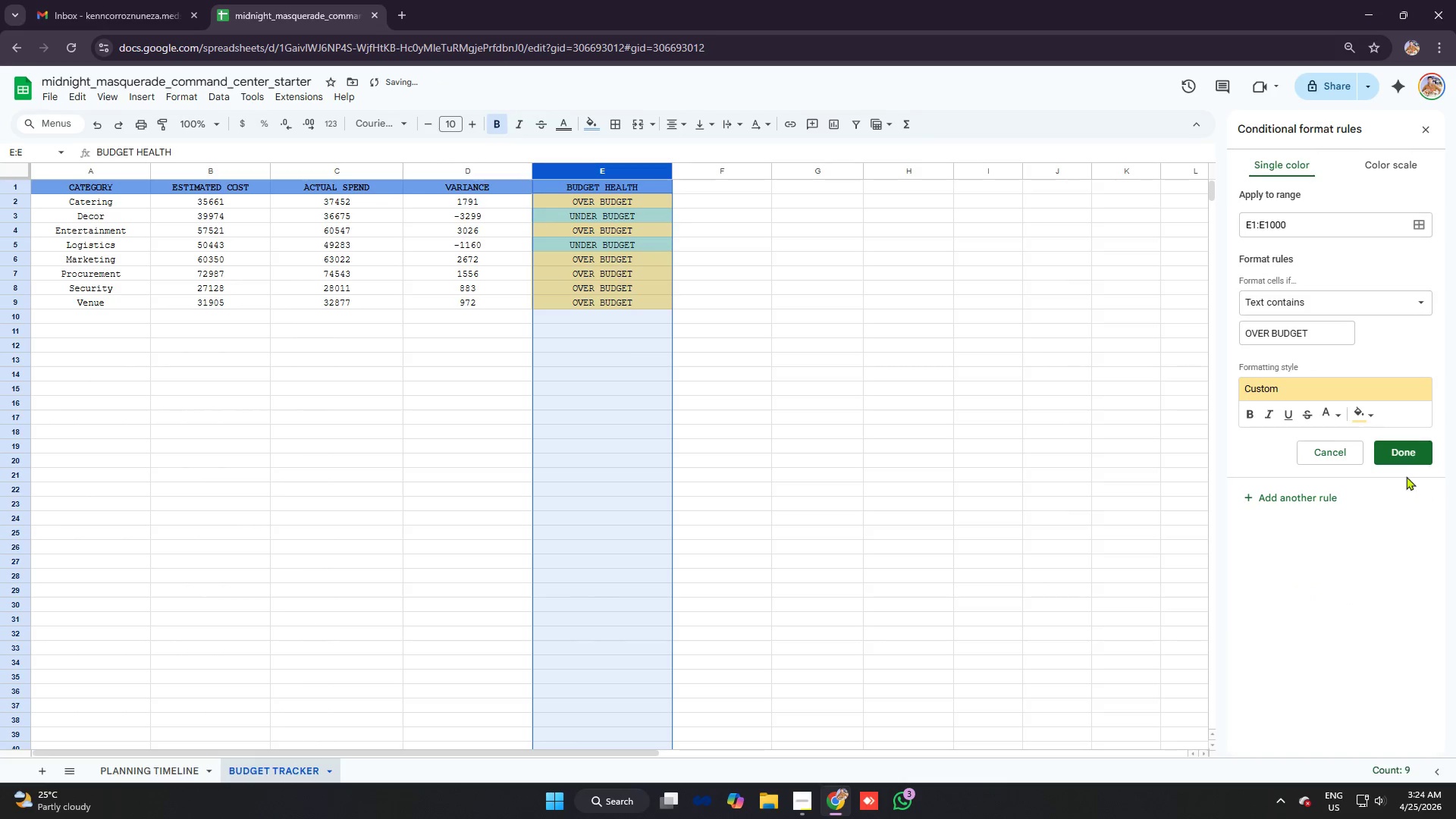 
left_click([1402, 447])
 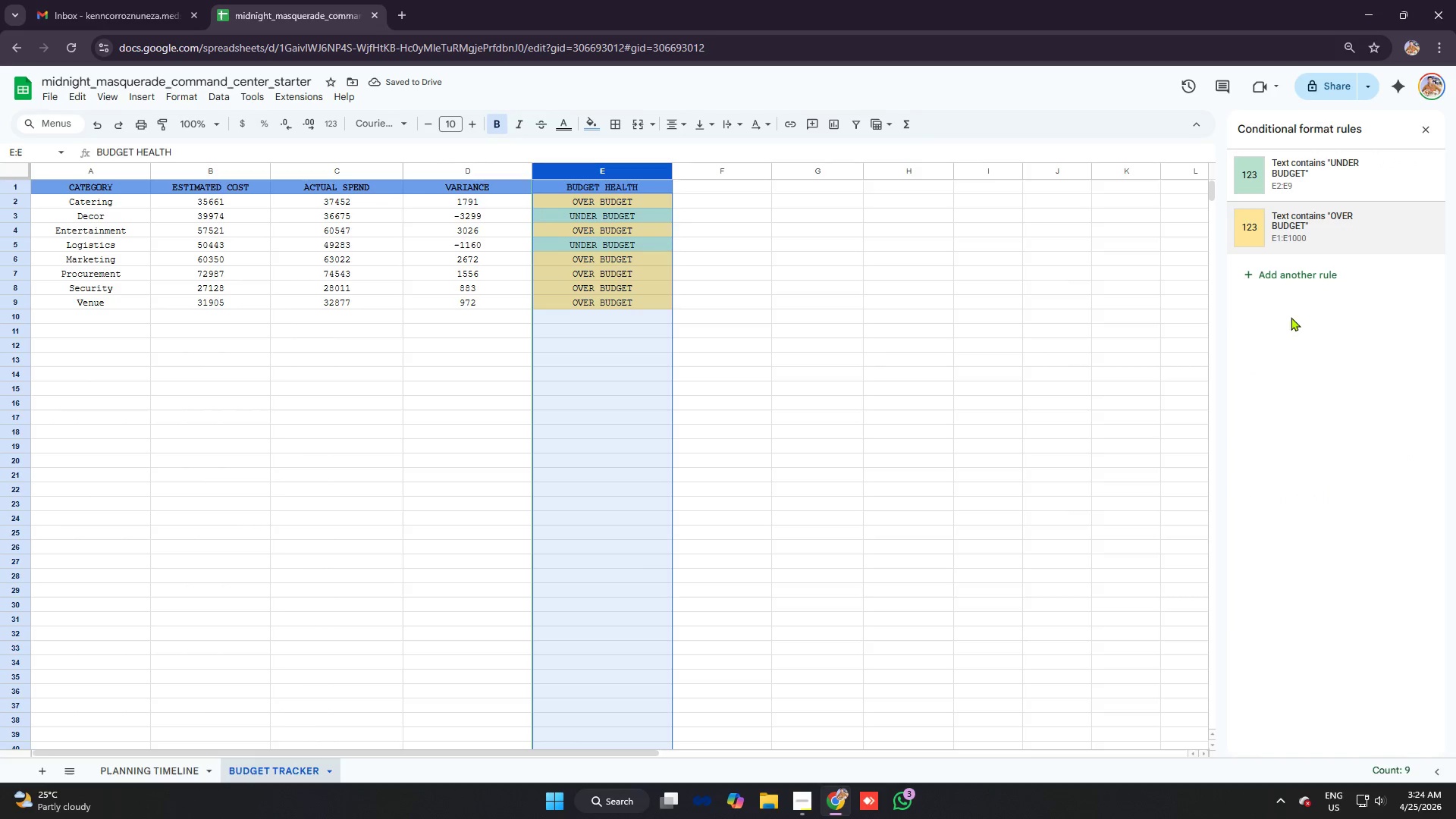 
left_click([874, 344])
 